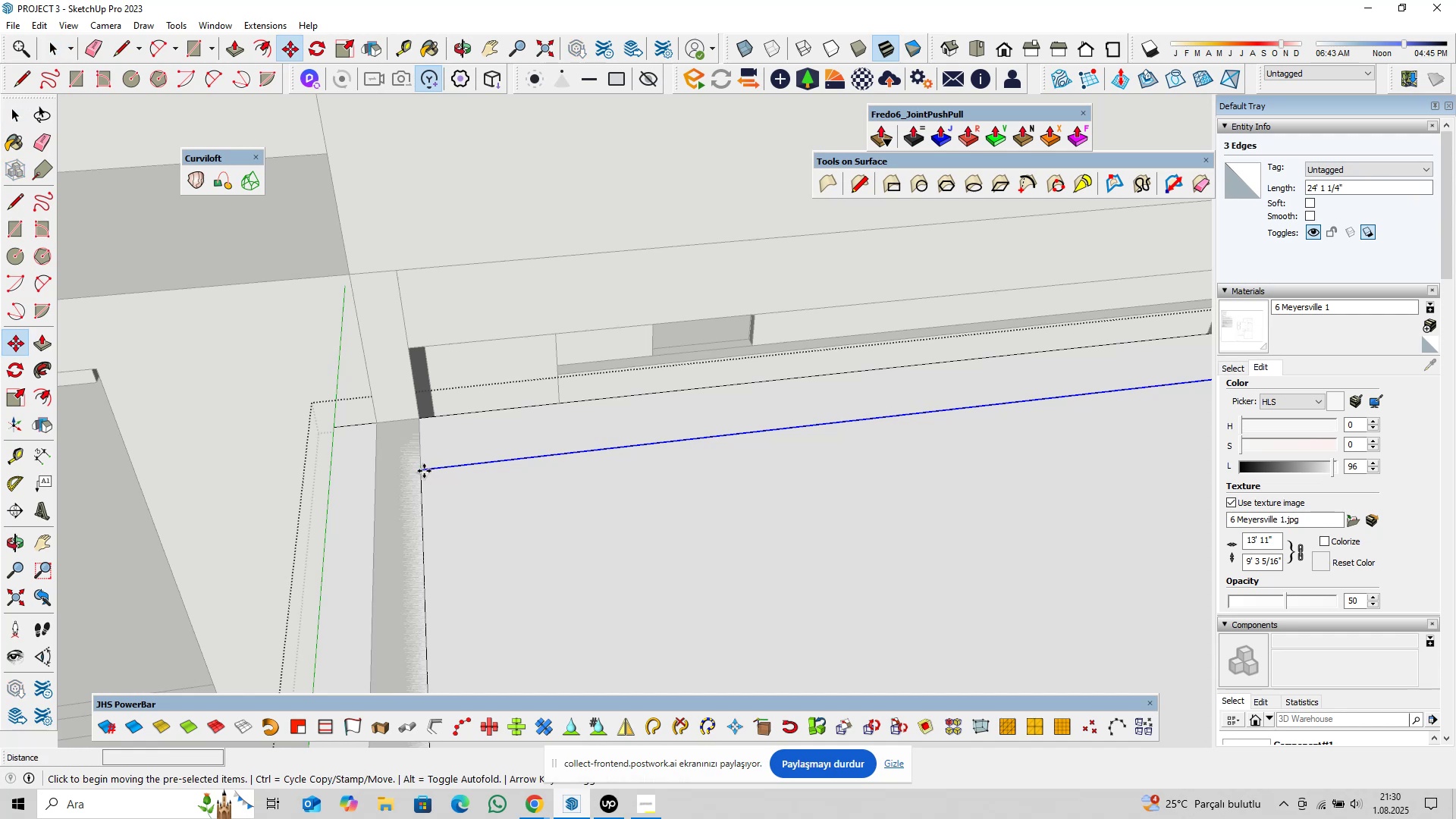 
key(ArrowLeft)
 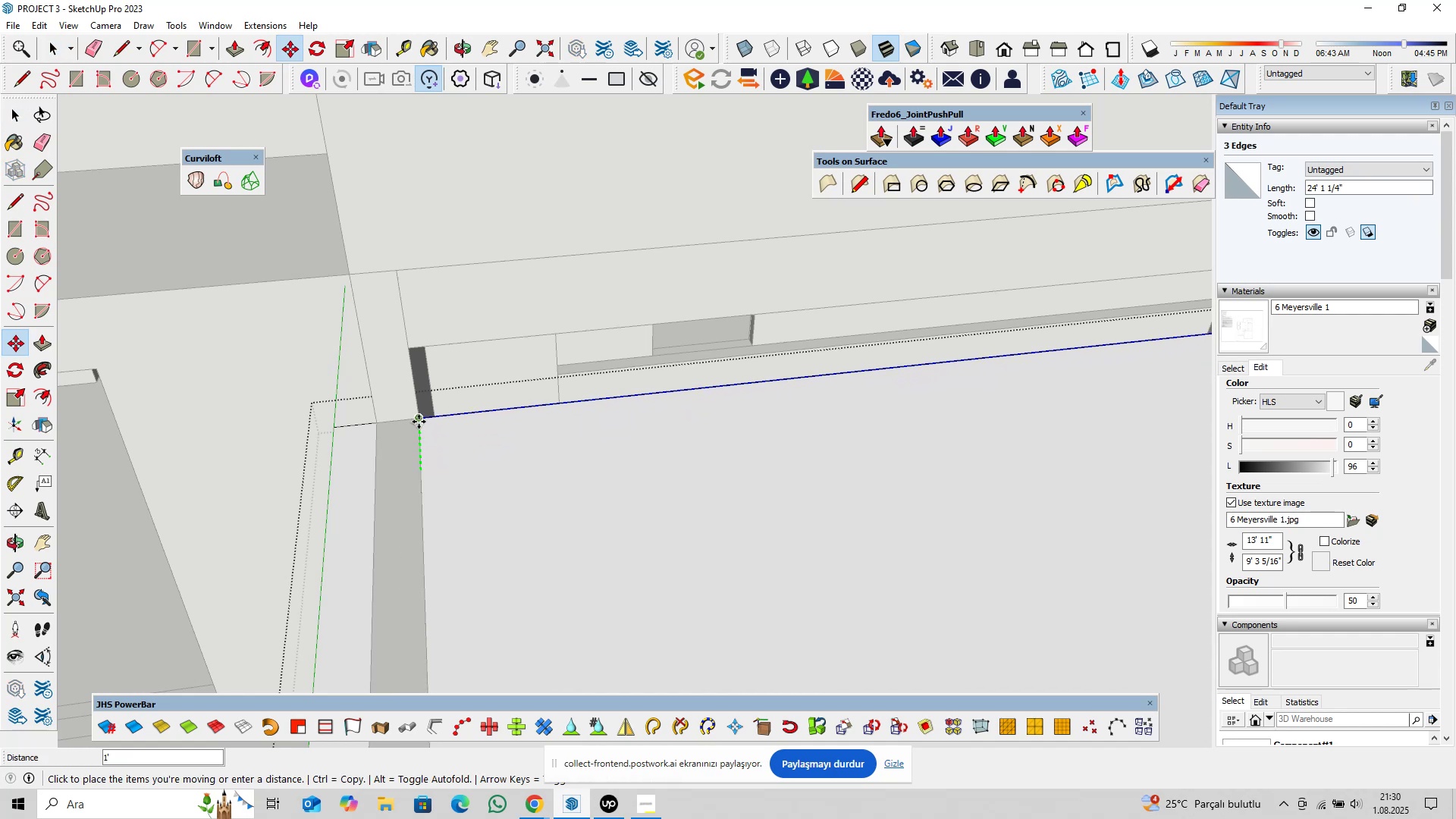 
left_click([419, 422])
 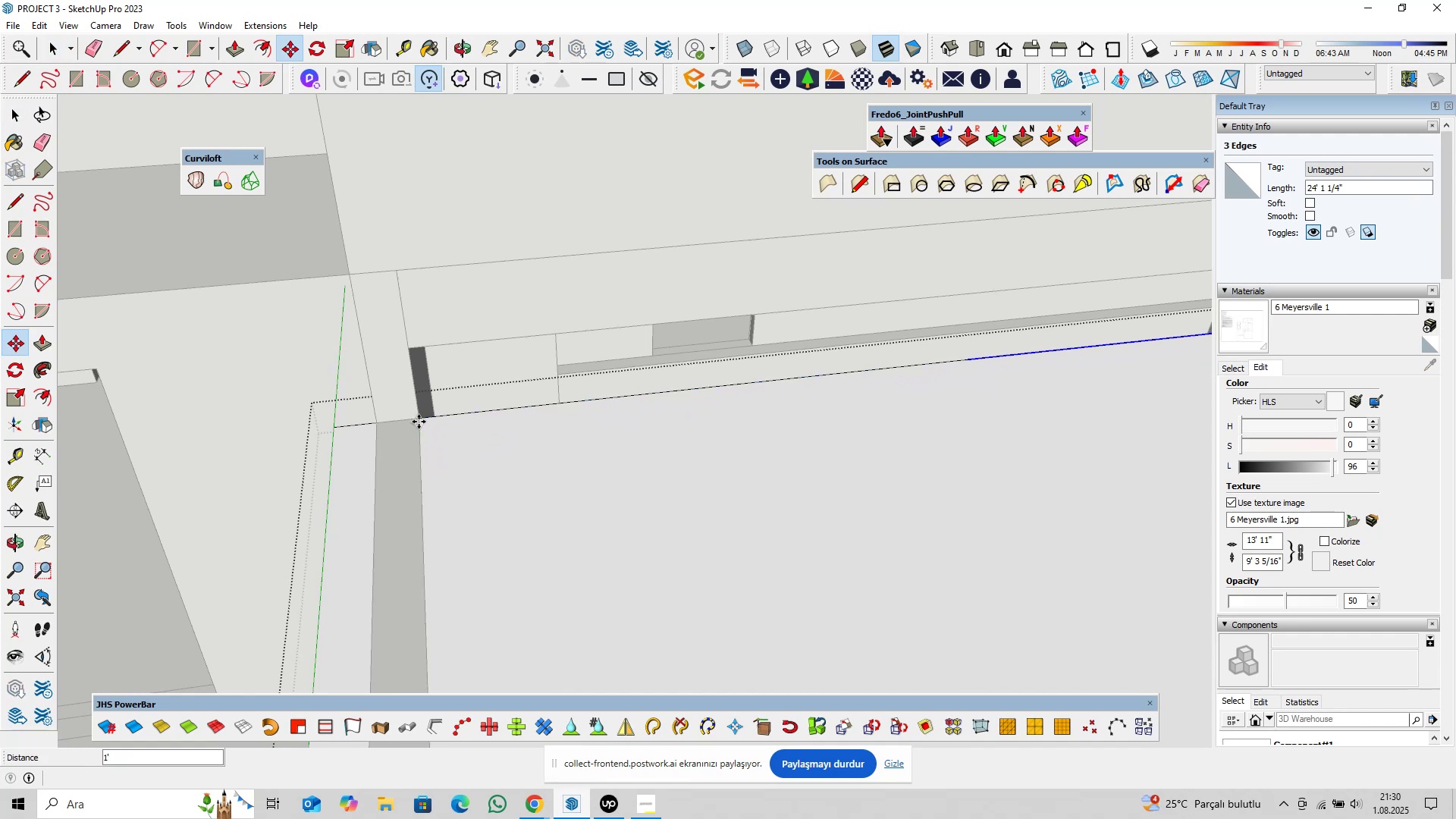 
key(Space)
 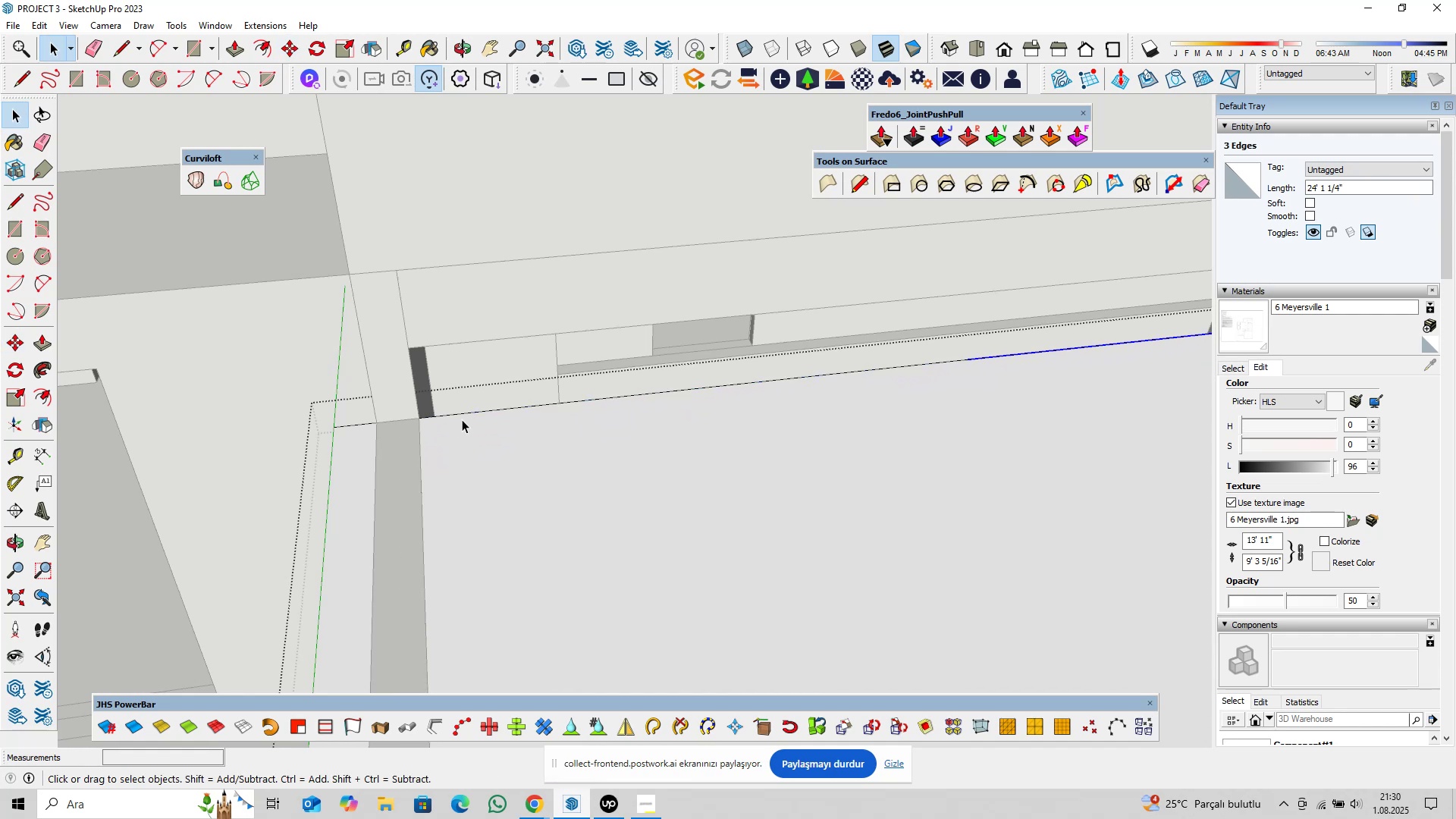 
scroll: coordinate [466, 416], scroll_direction: down, amount: 6.0
 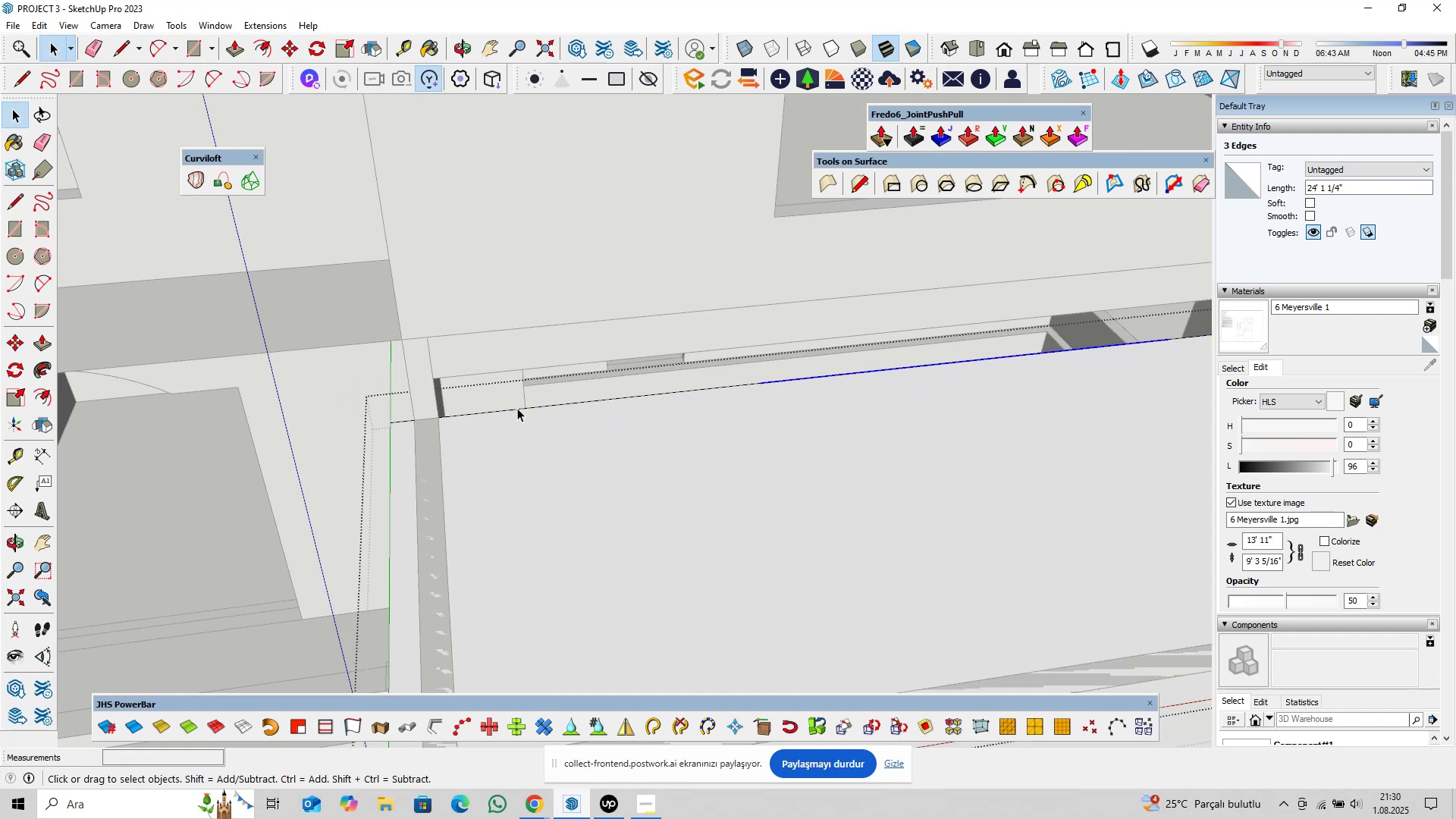 
left_click_drag(start_coordinate=[557, 391], to_coordinate=[532, 443])
 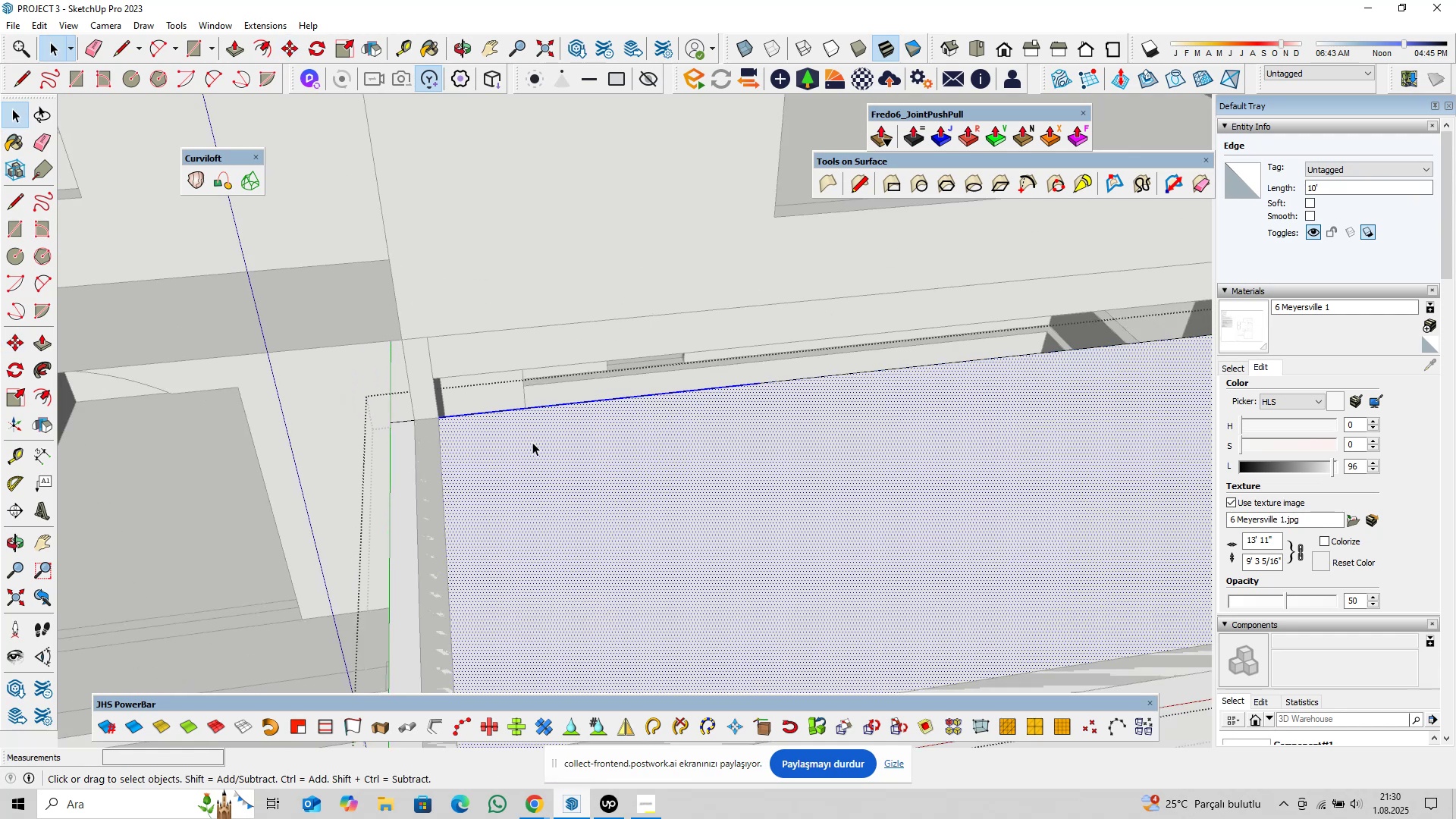 
scroll: coordinate [551, 443], scroll_direction: down, amount: 6.0
 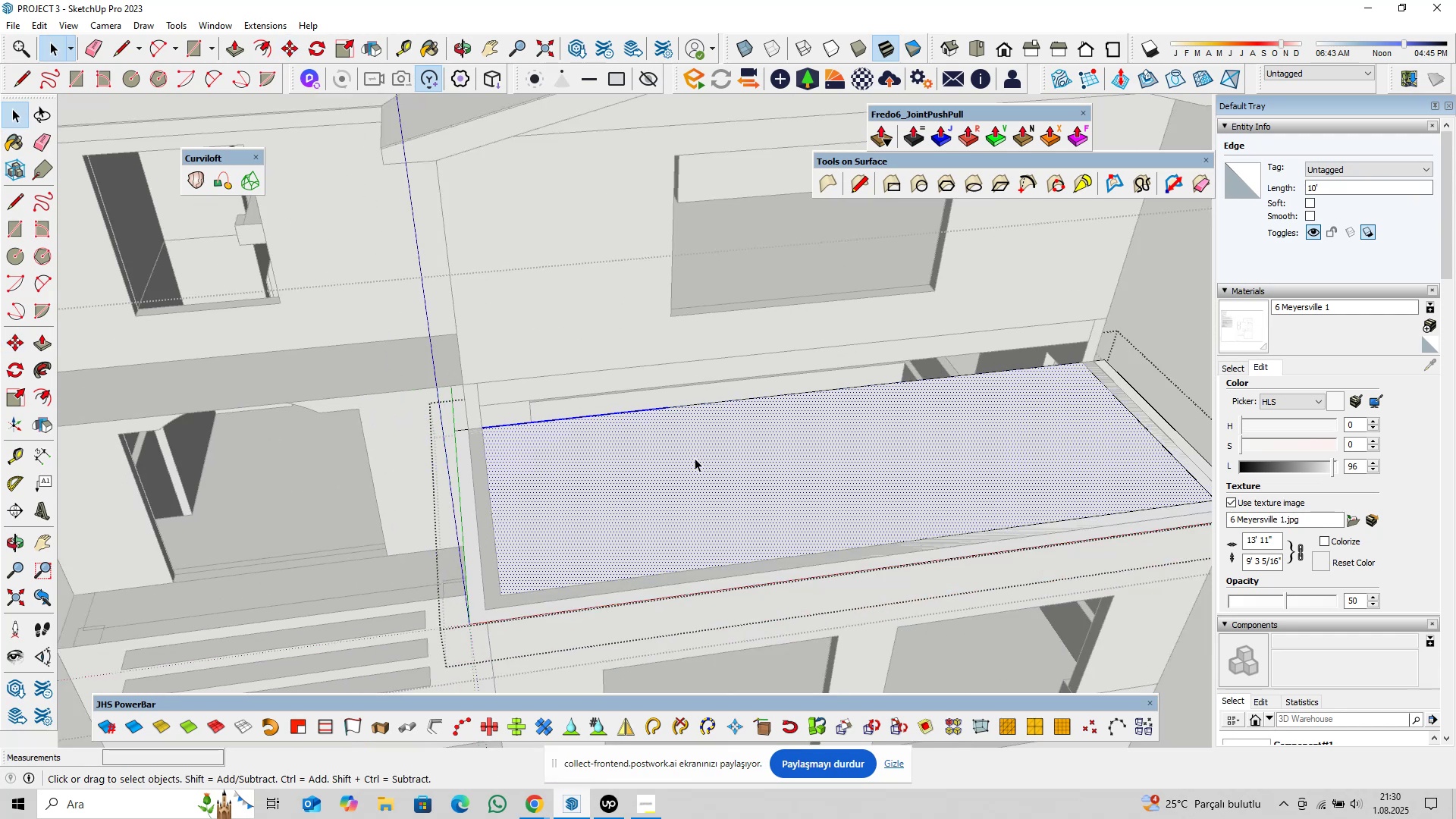 
hold_key(key=ShiftLeft, duration=0.33)
 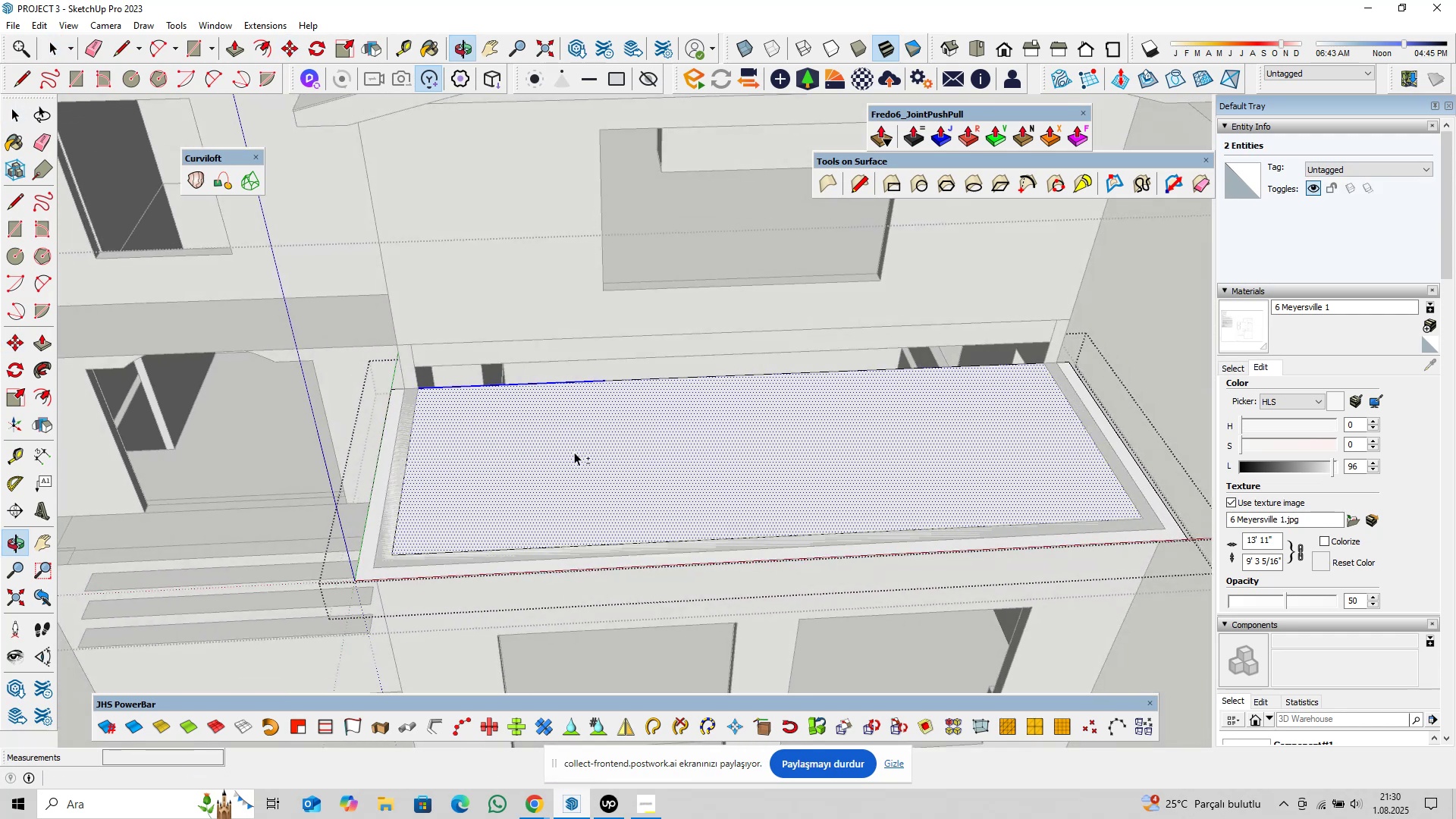 
key(Shift+ShiftLeft)
 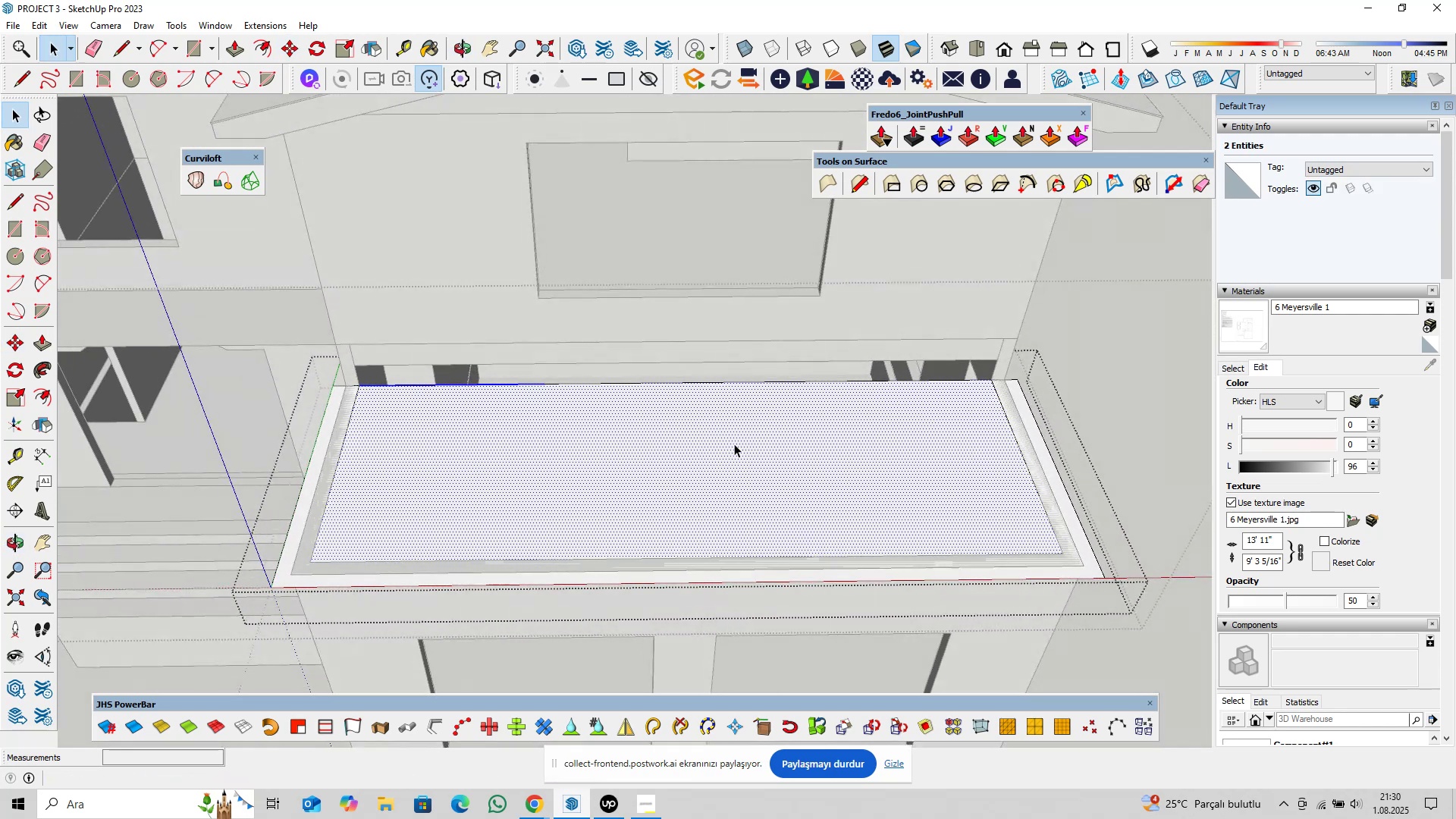 
hold_key(key=ControlLeft, duration=1.36)
left_click_drag(start_coordinate=[970, 369], to_coordinate=[532, 393])
 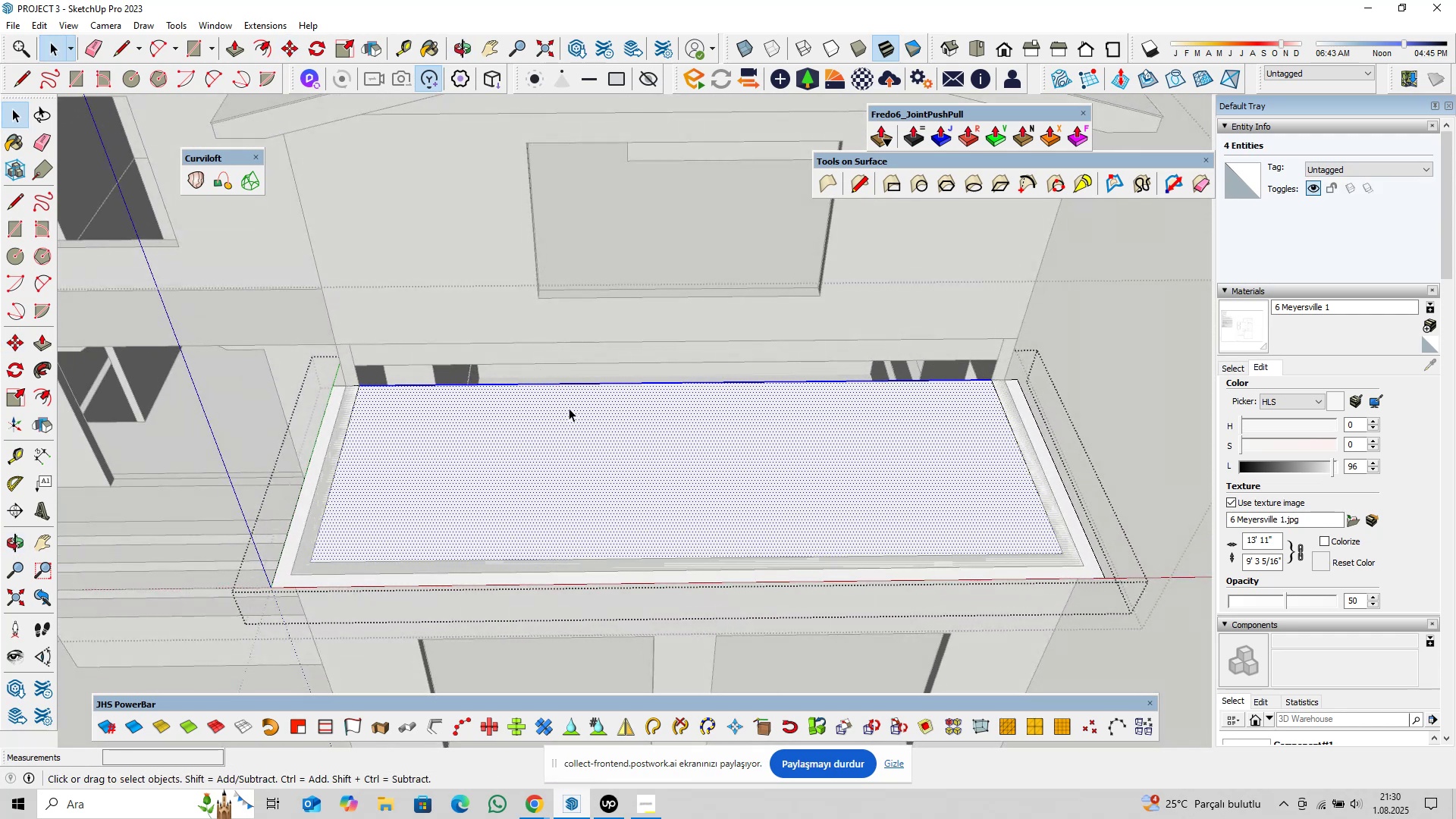 
key(Delete)
 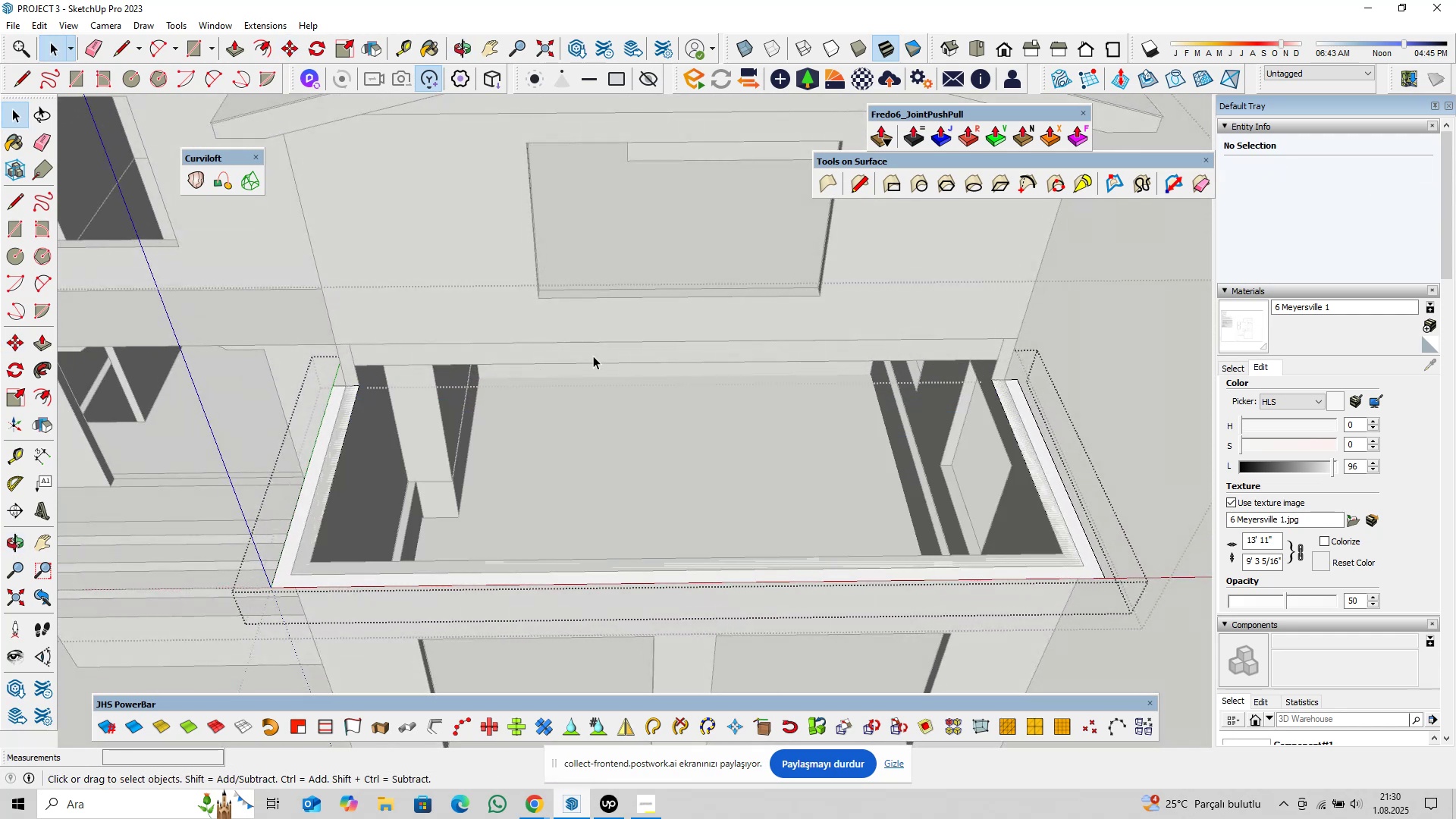 
hold_key(key=ShiftLeft, duration=0.43)
 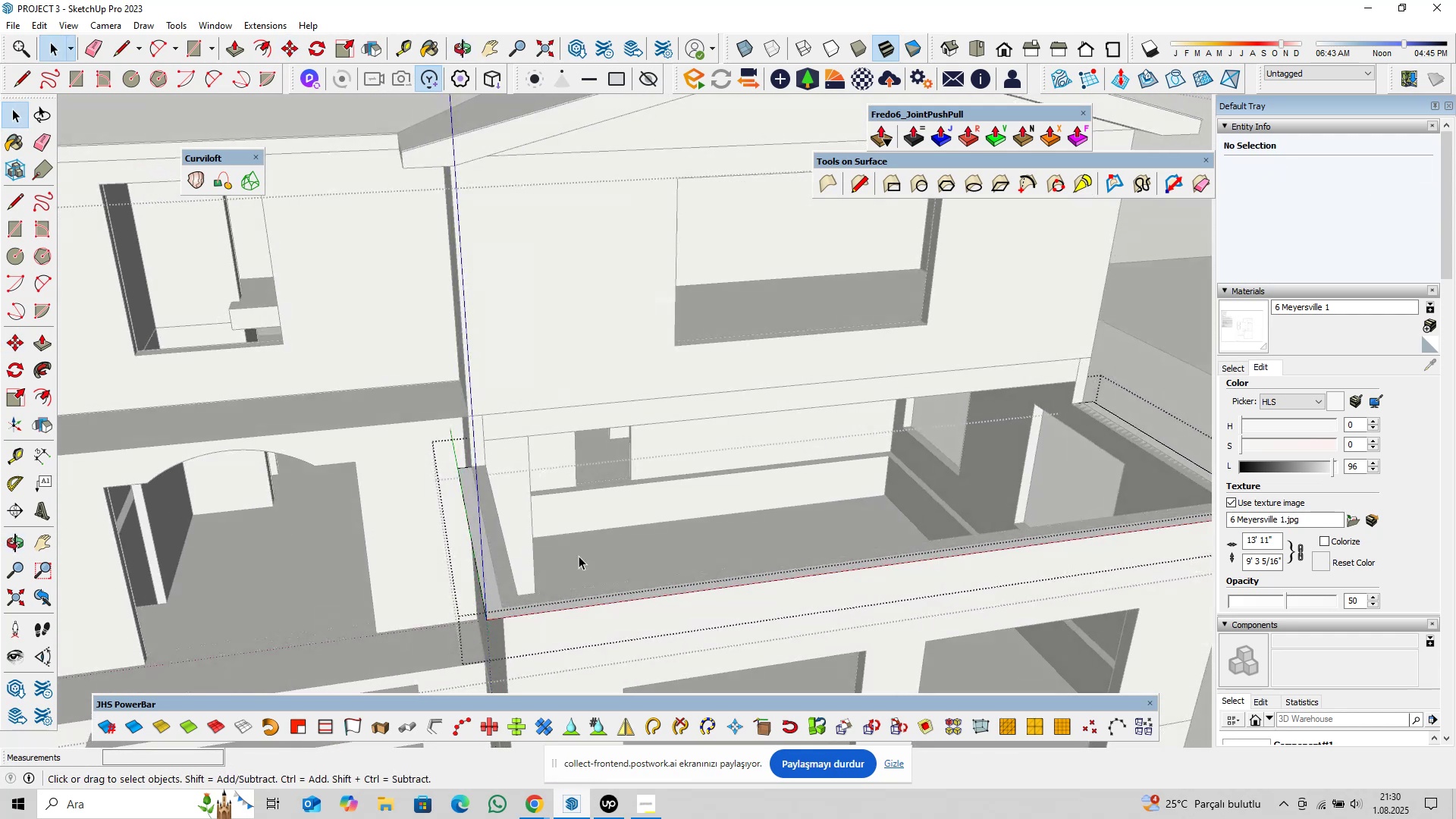 
scroll: coordinate [502, 612], scroll_direction: up, amount: 6.0
 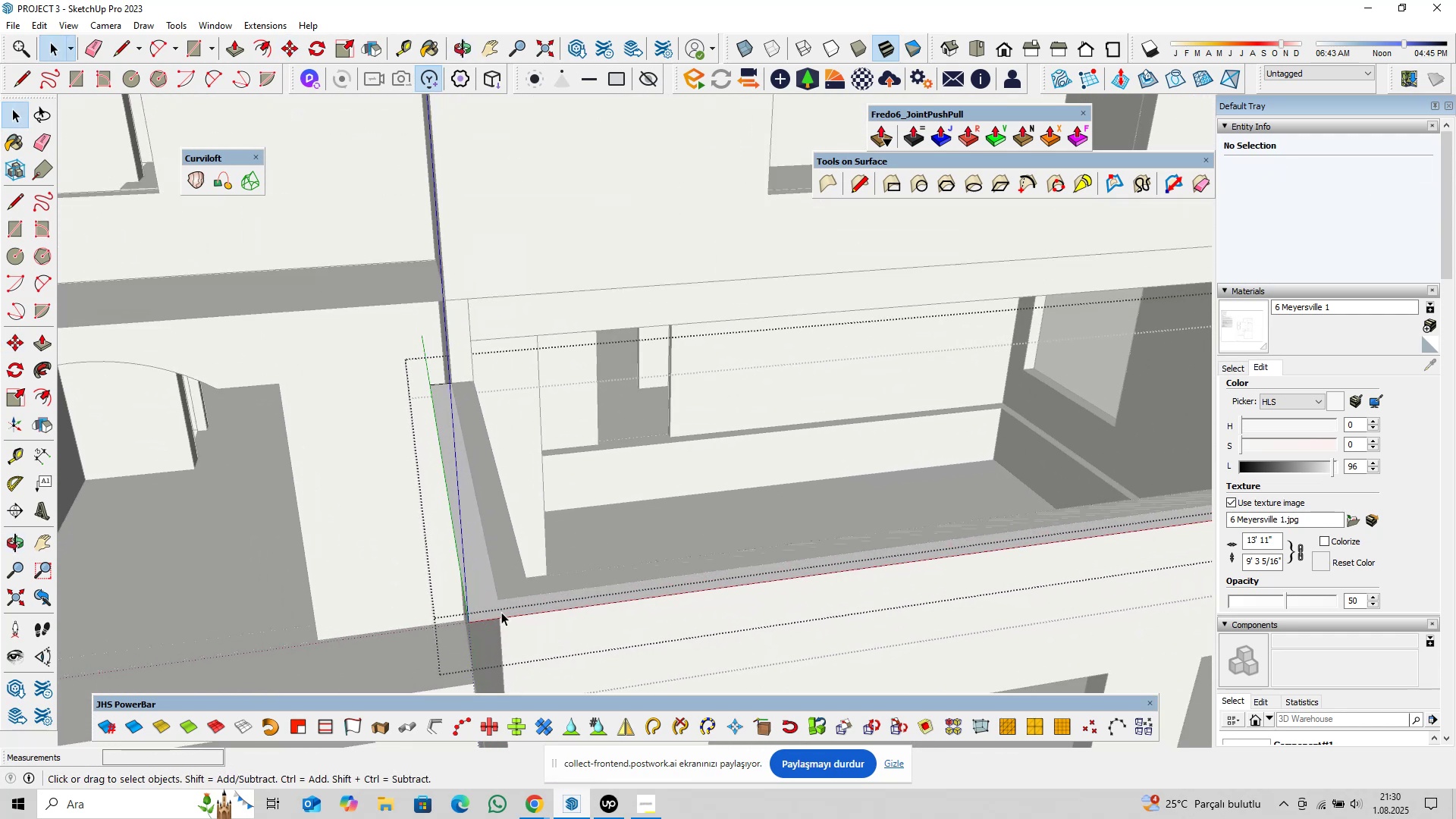 
key(P)
 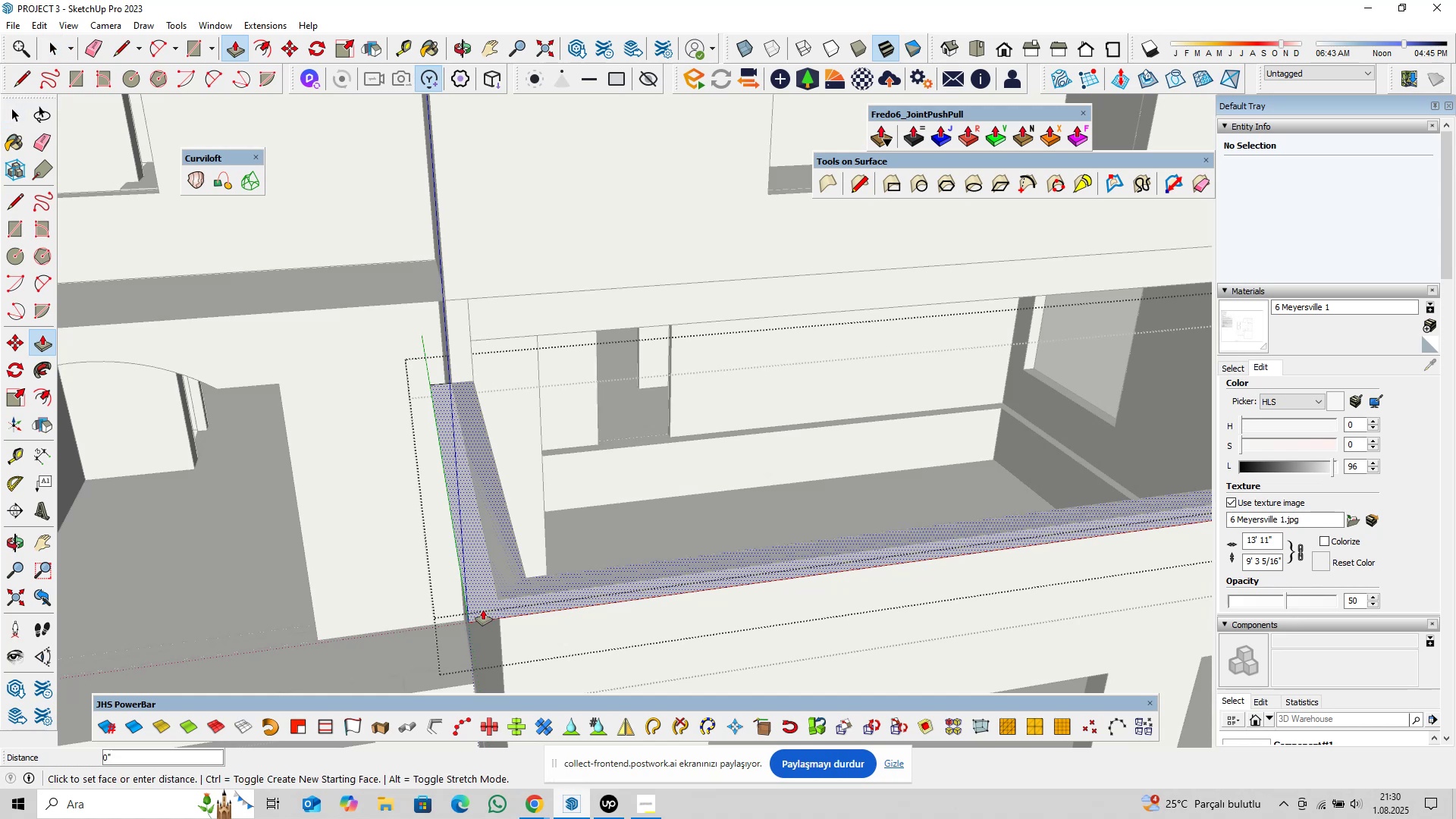 
left_click([483, 610])
 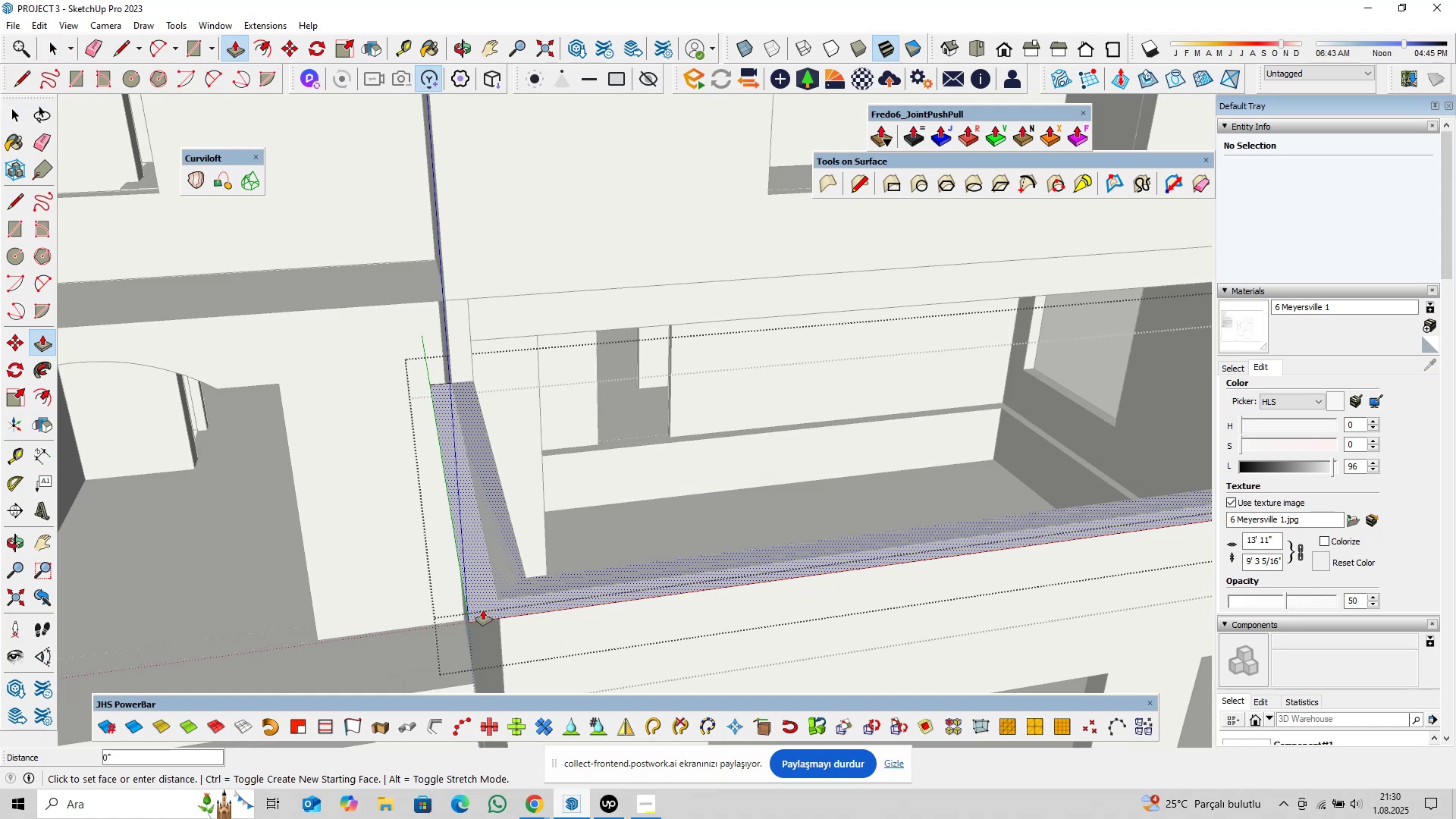 
key(Control+ControlLeft)
 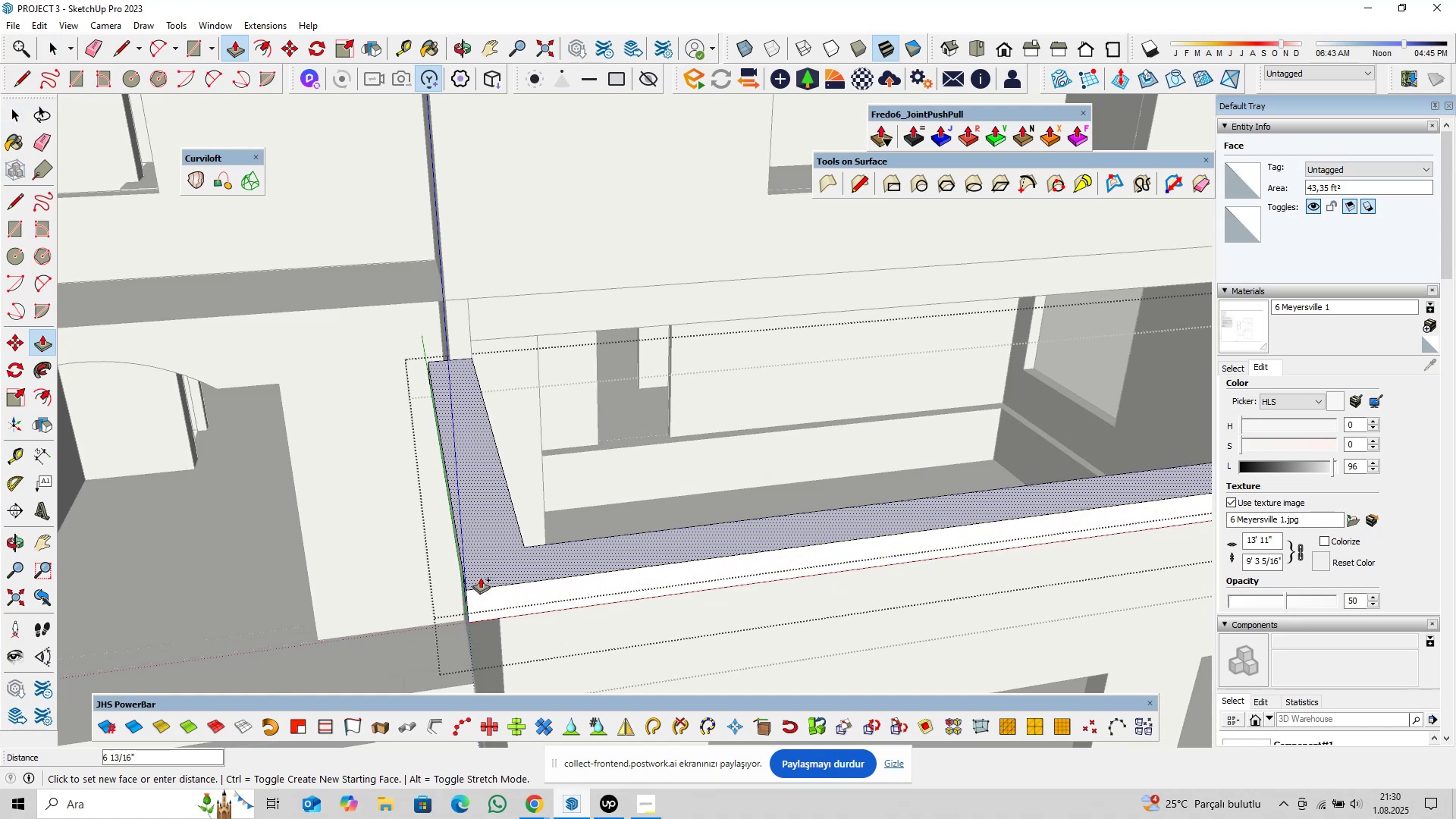 
type(10)
 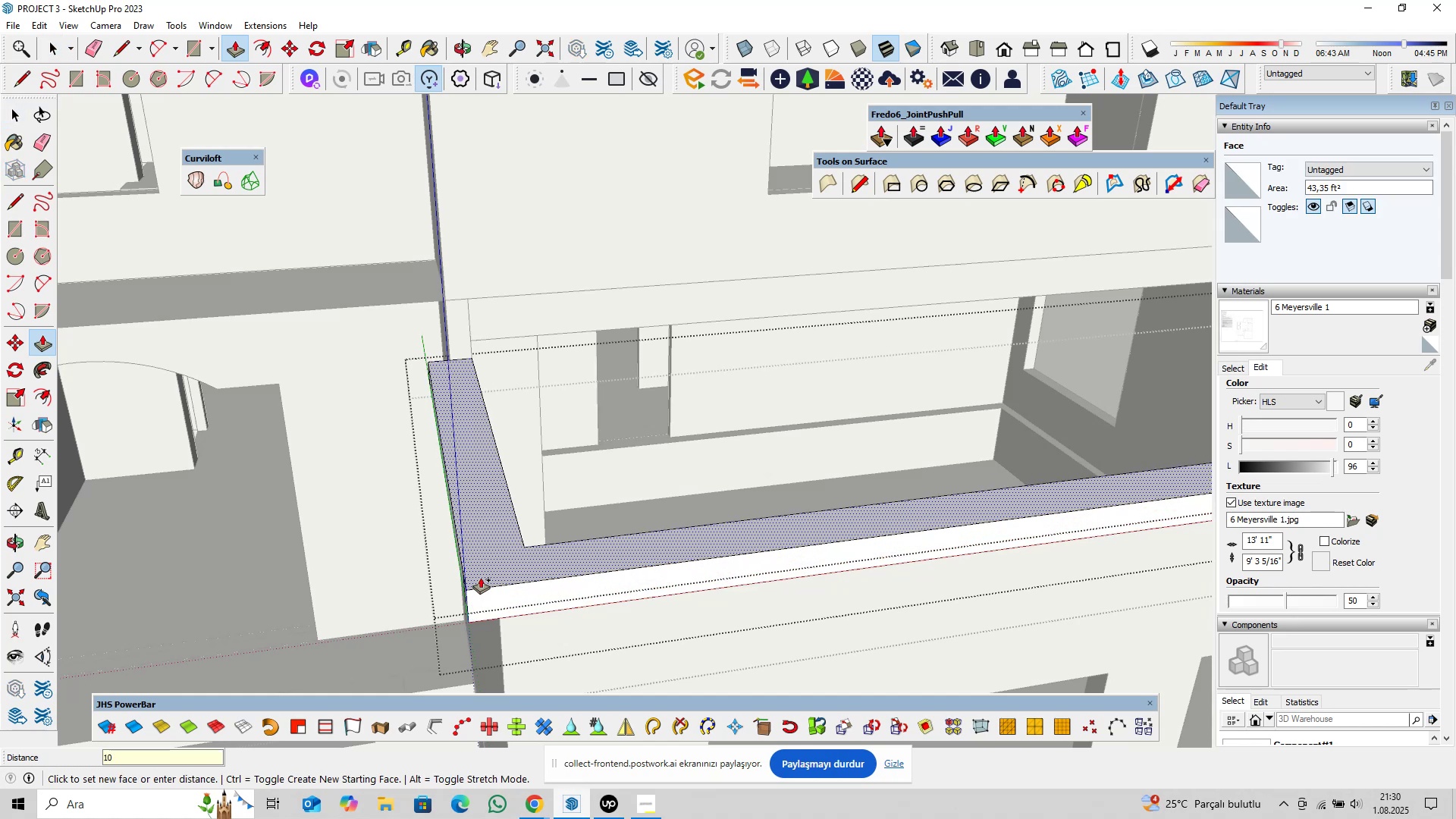 
key(Enter)
 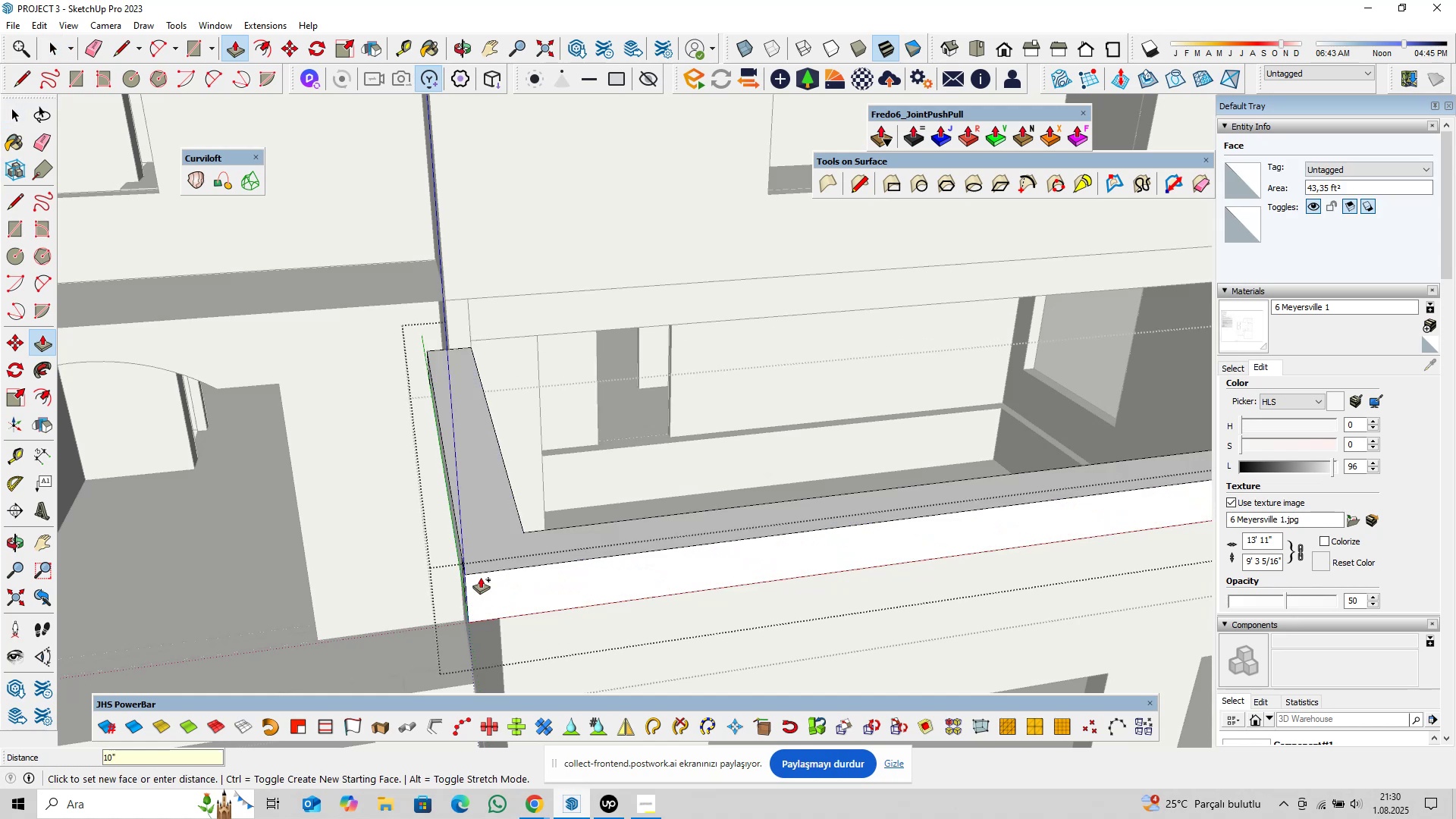 
key(Space)
 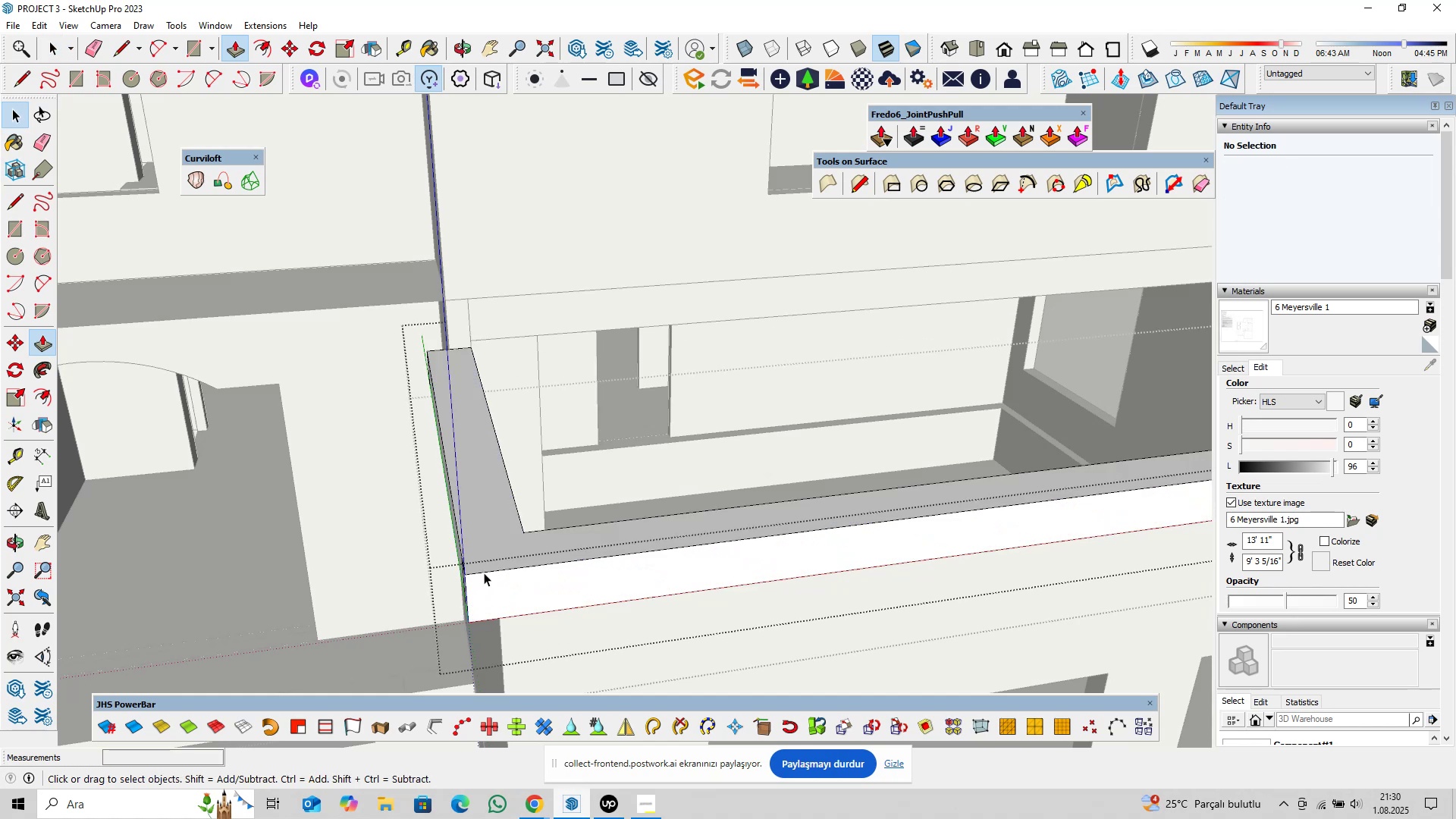 
scroll: coordinate [520, 561], scroll_direction: down, amount: 11.0
 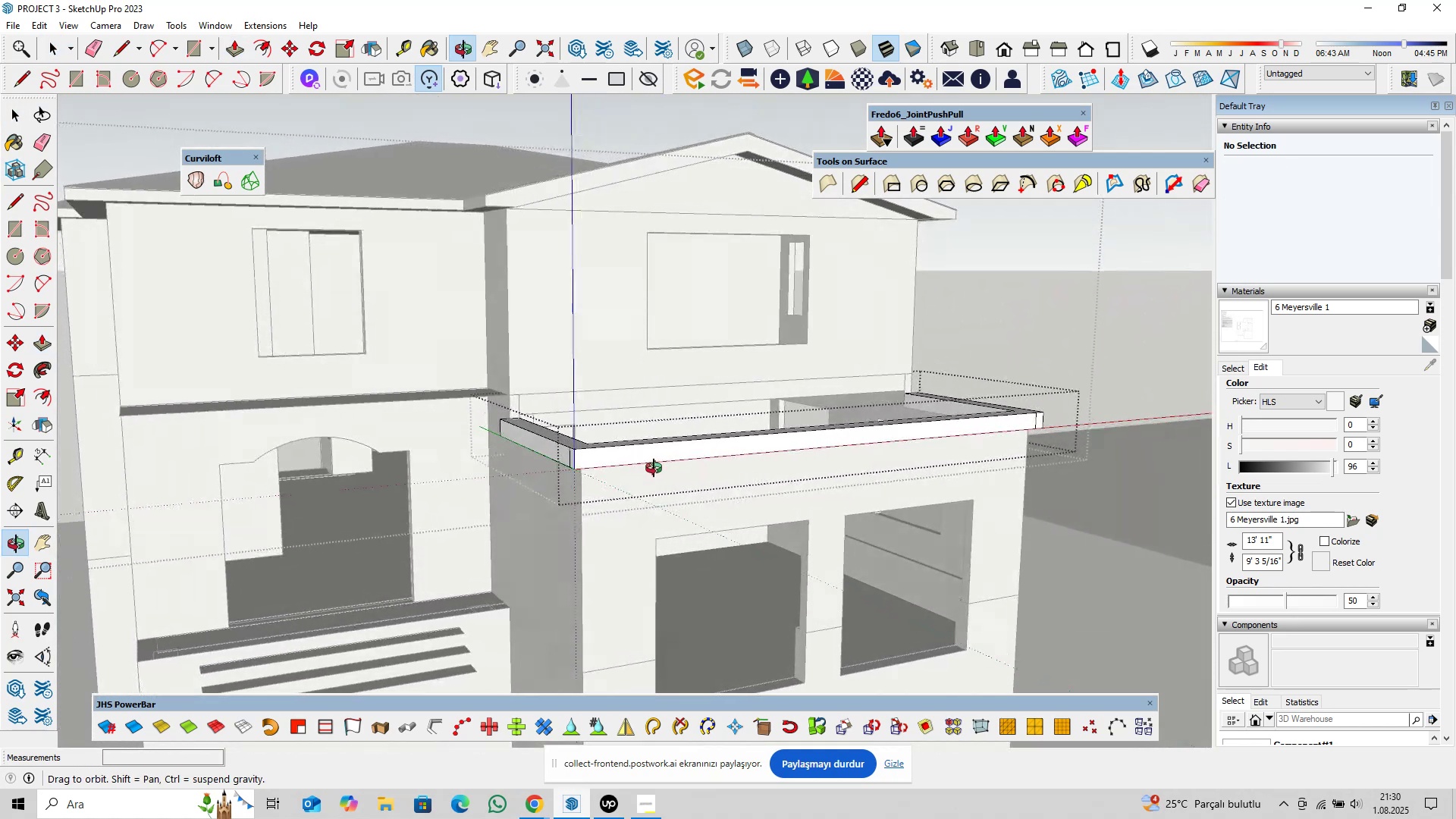 
wait(6.03)
 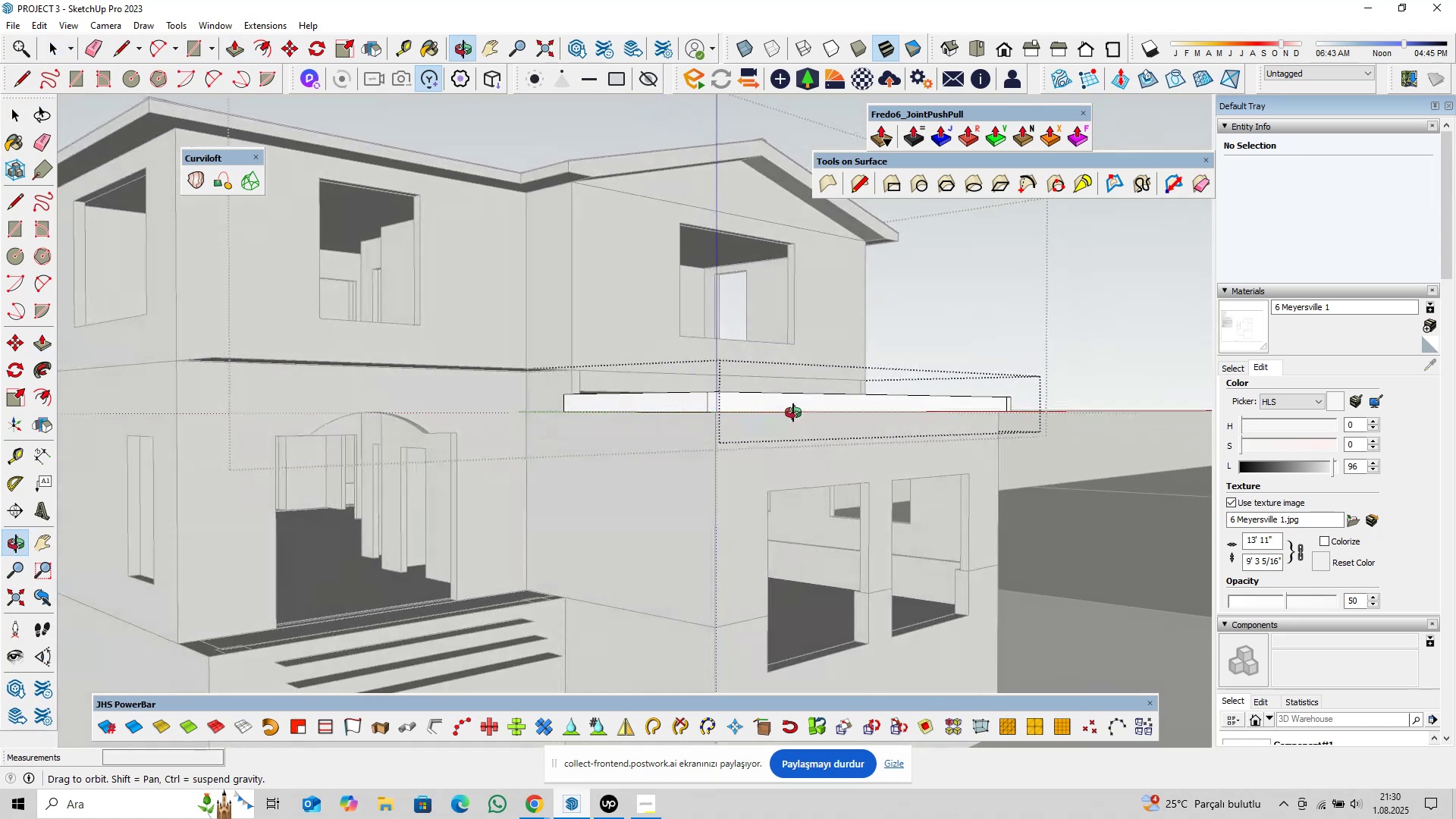 
scroll: coordinate [550, 401], scroll_direction: up, amount: 2.0
 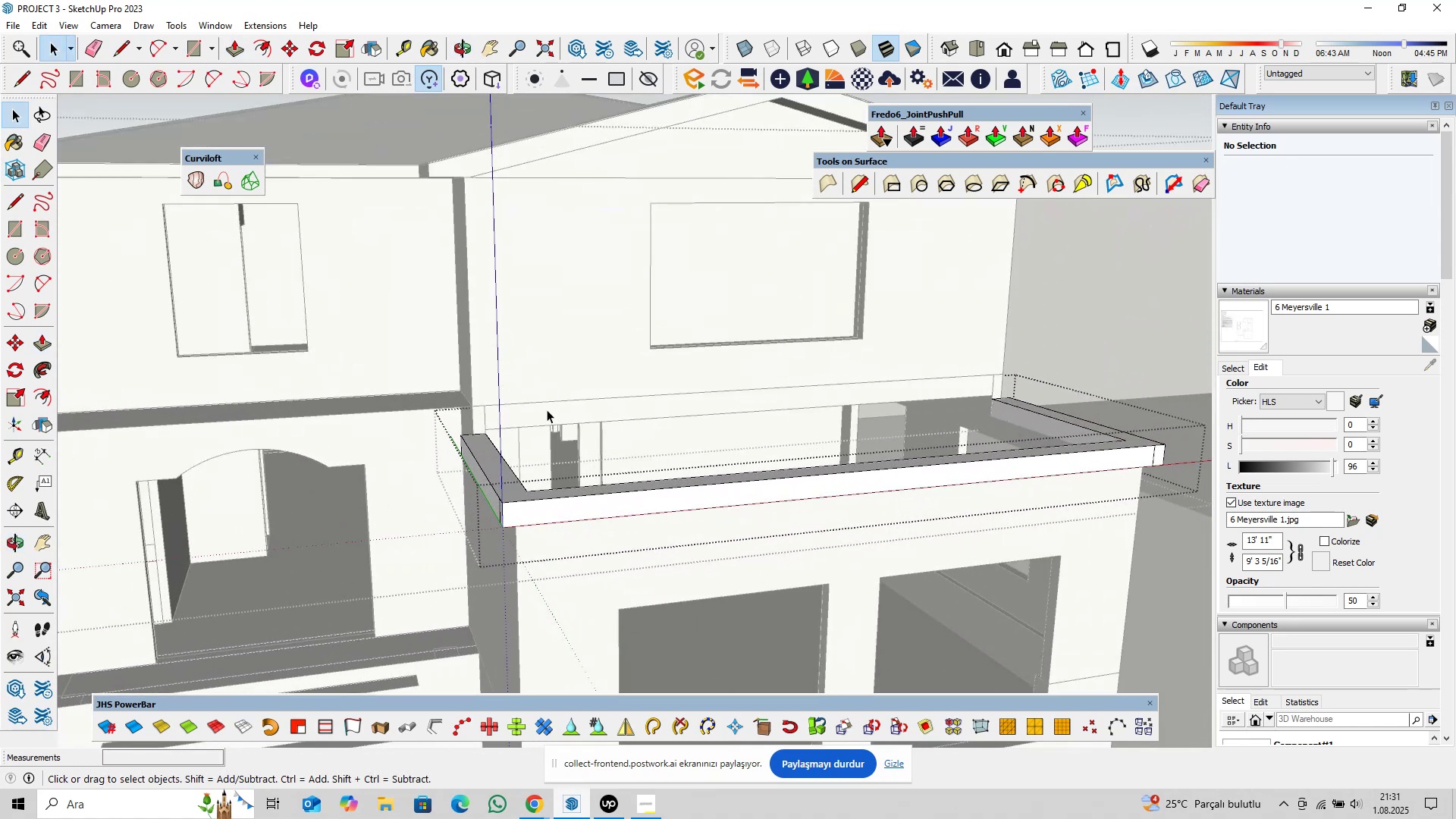 
key(Escape)
 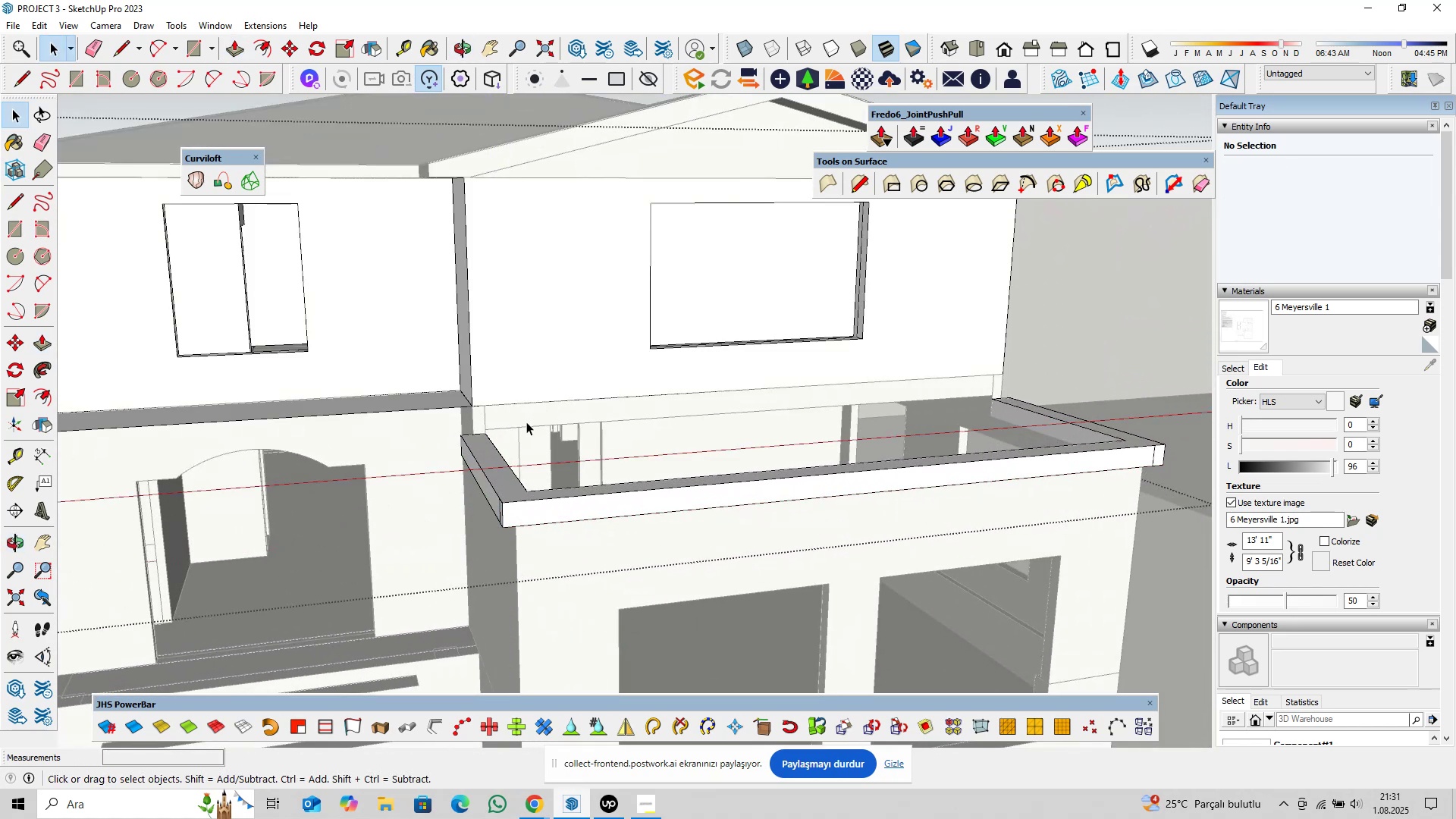 
left_click([526, 422])
 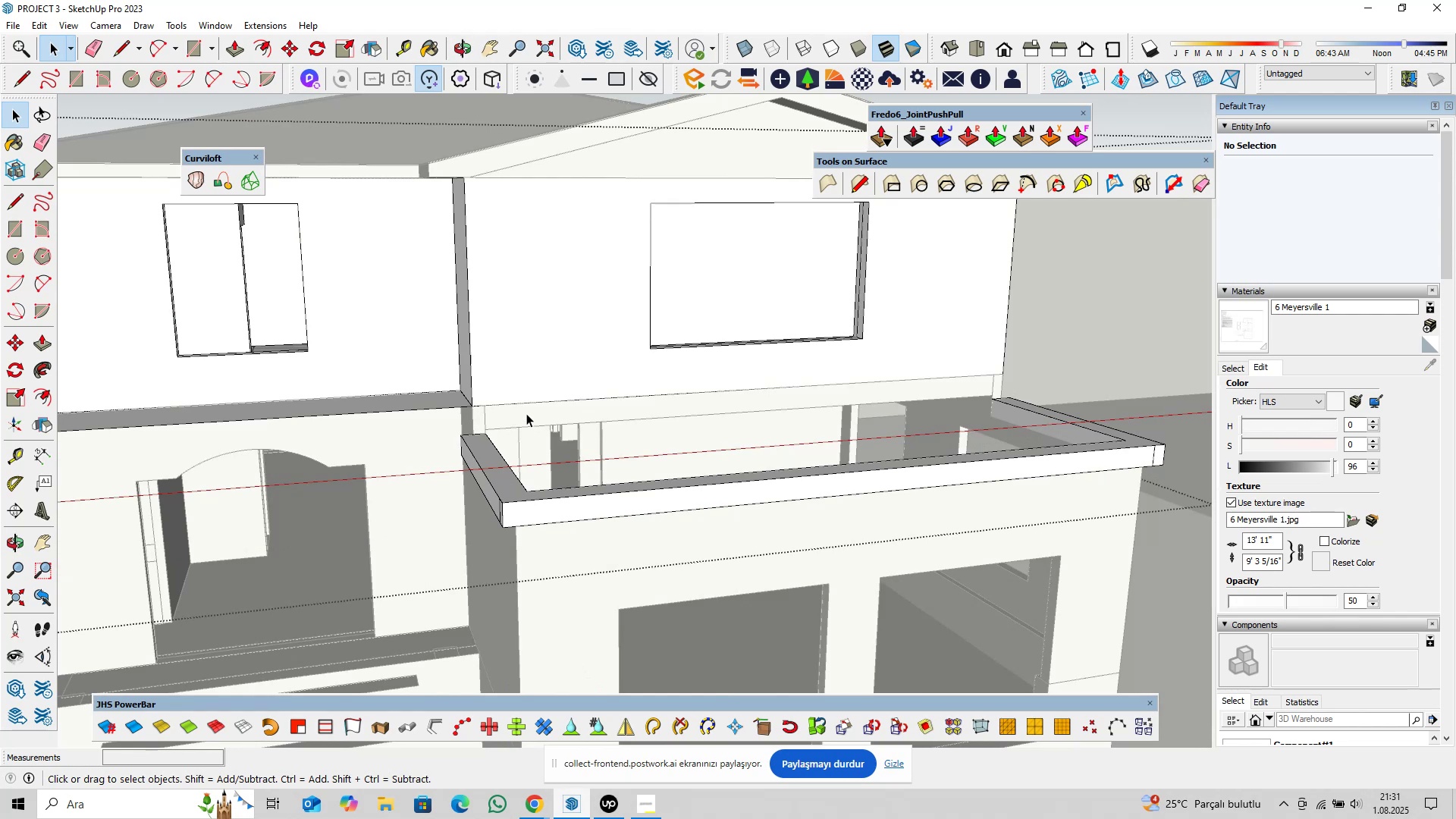 
key(Escape)
 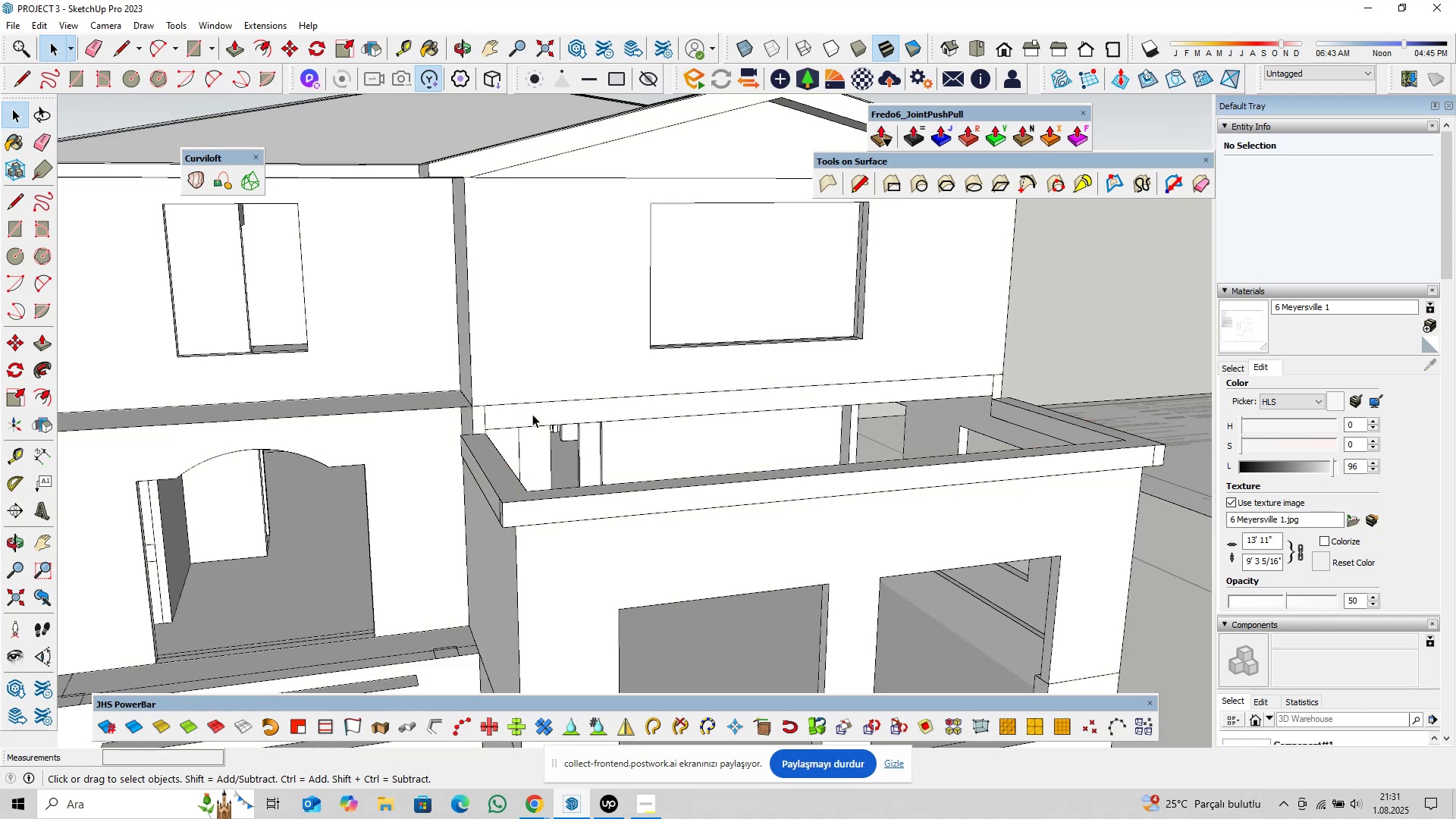 
left_click([532, 414])
 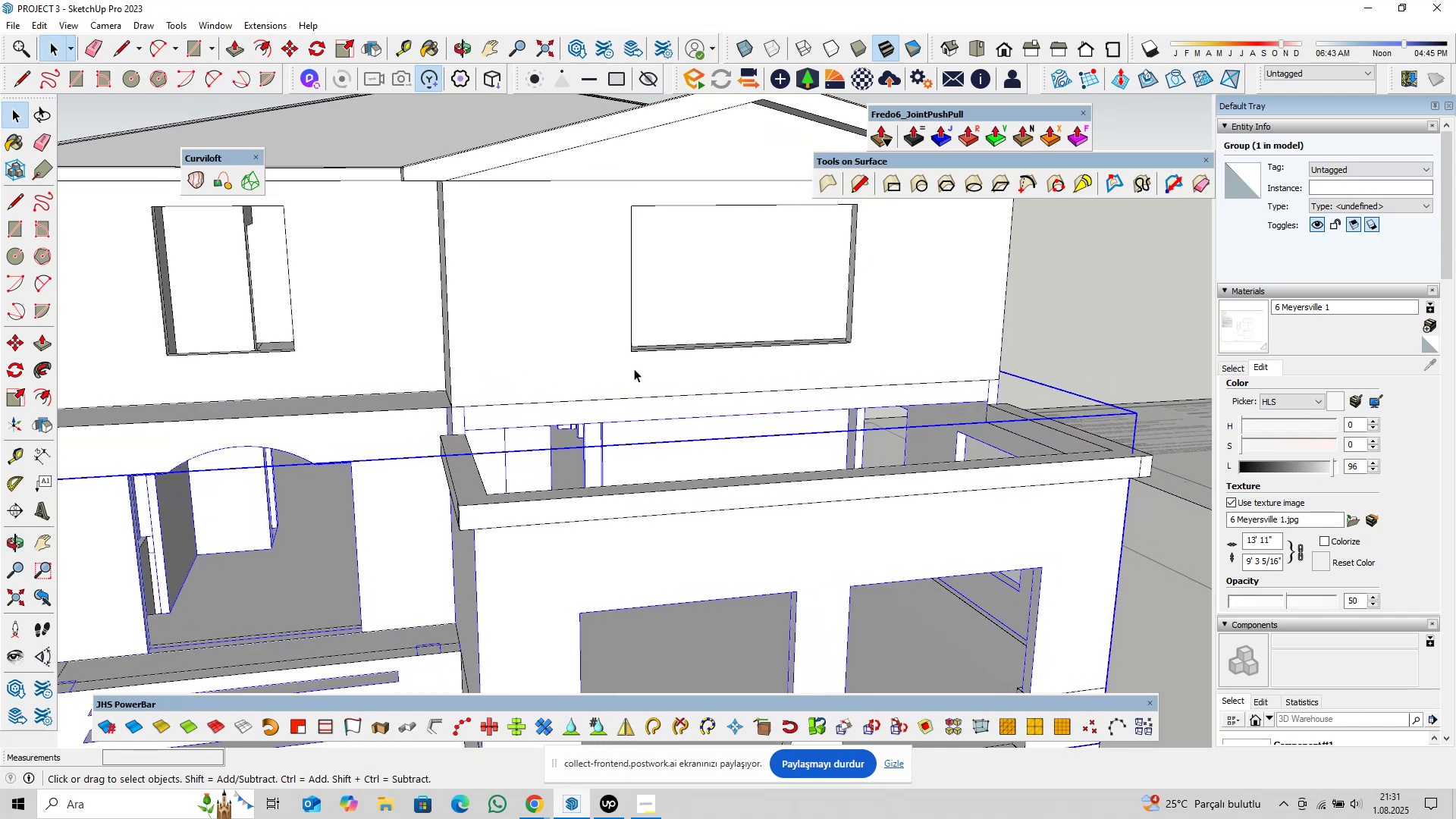 
hold_key(key=ShiftLeft, duration=0.69)
 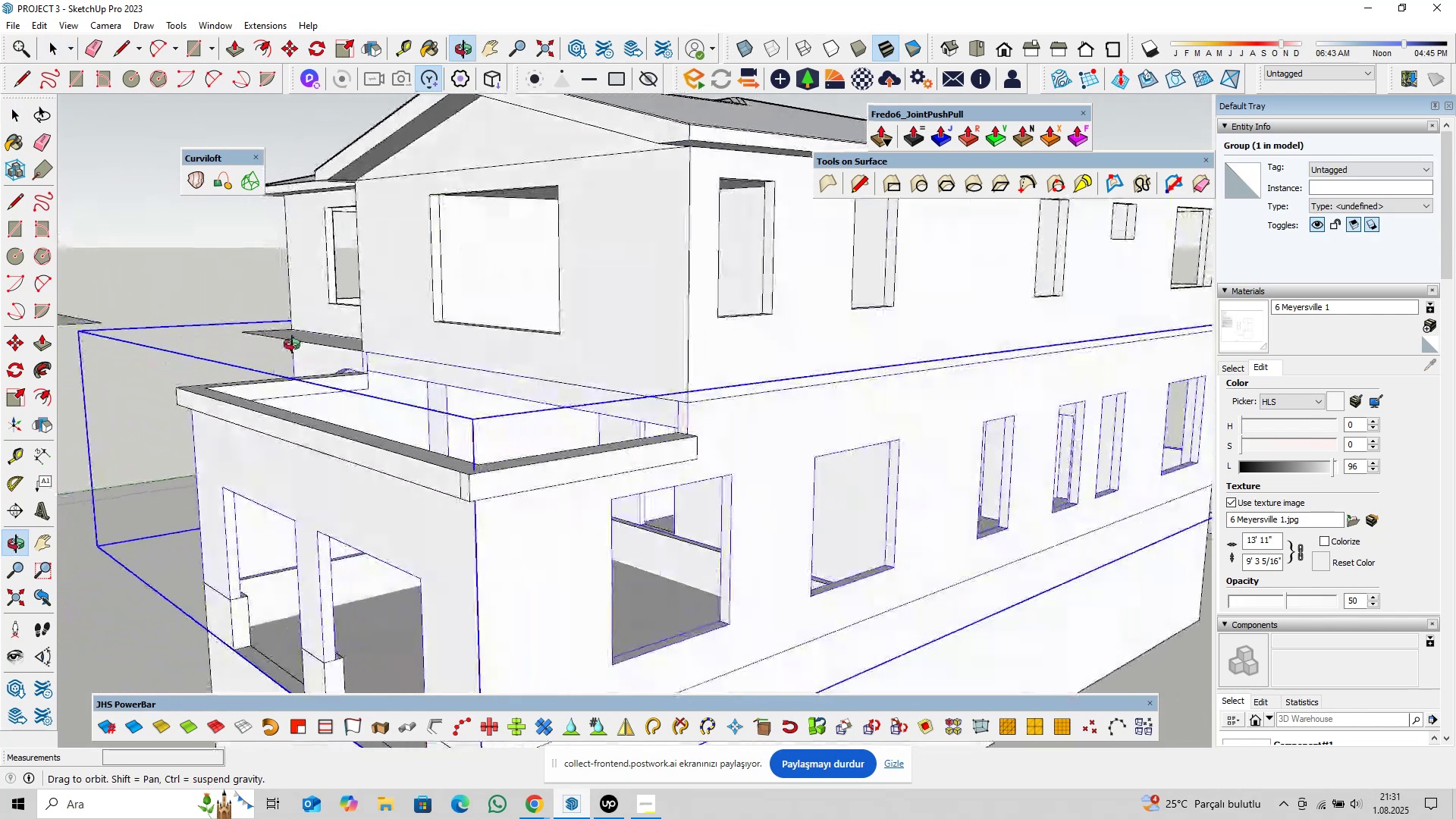 
scroll: coordinate [341, 352], scroll_direction: up, amount: 5.0
 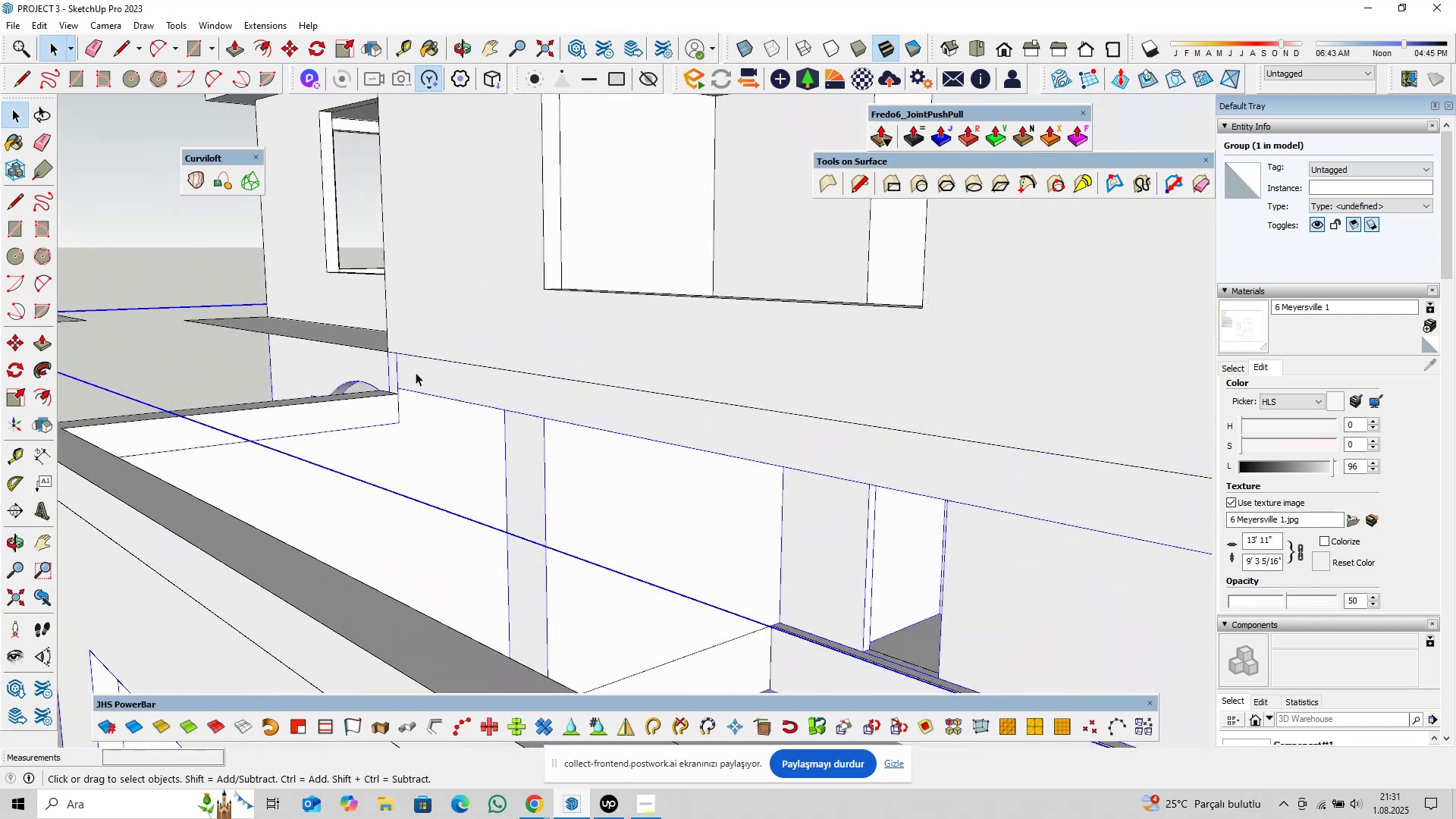 
double_click([416, 372])
 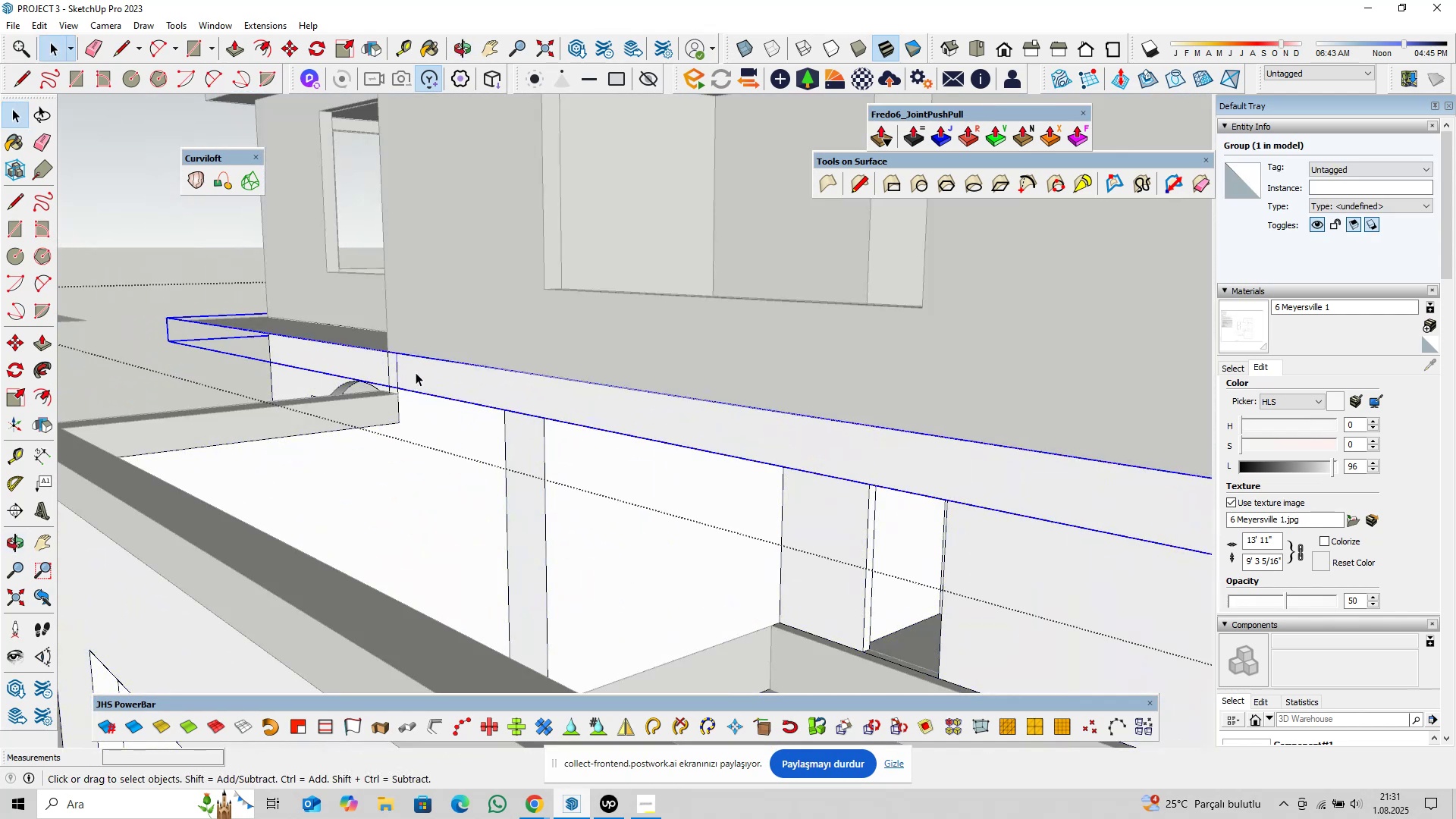 
triple_click([416, 372])
 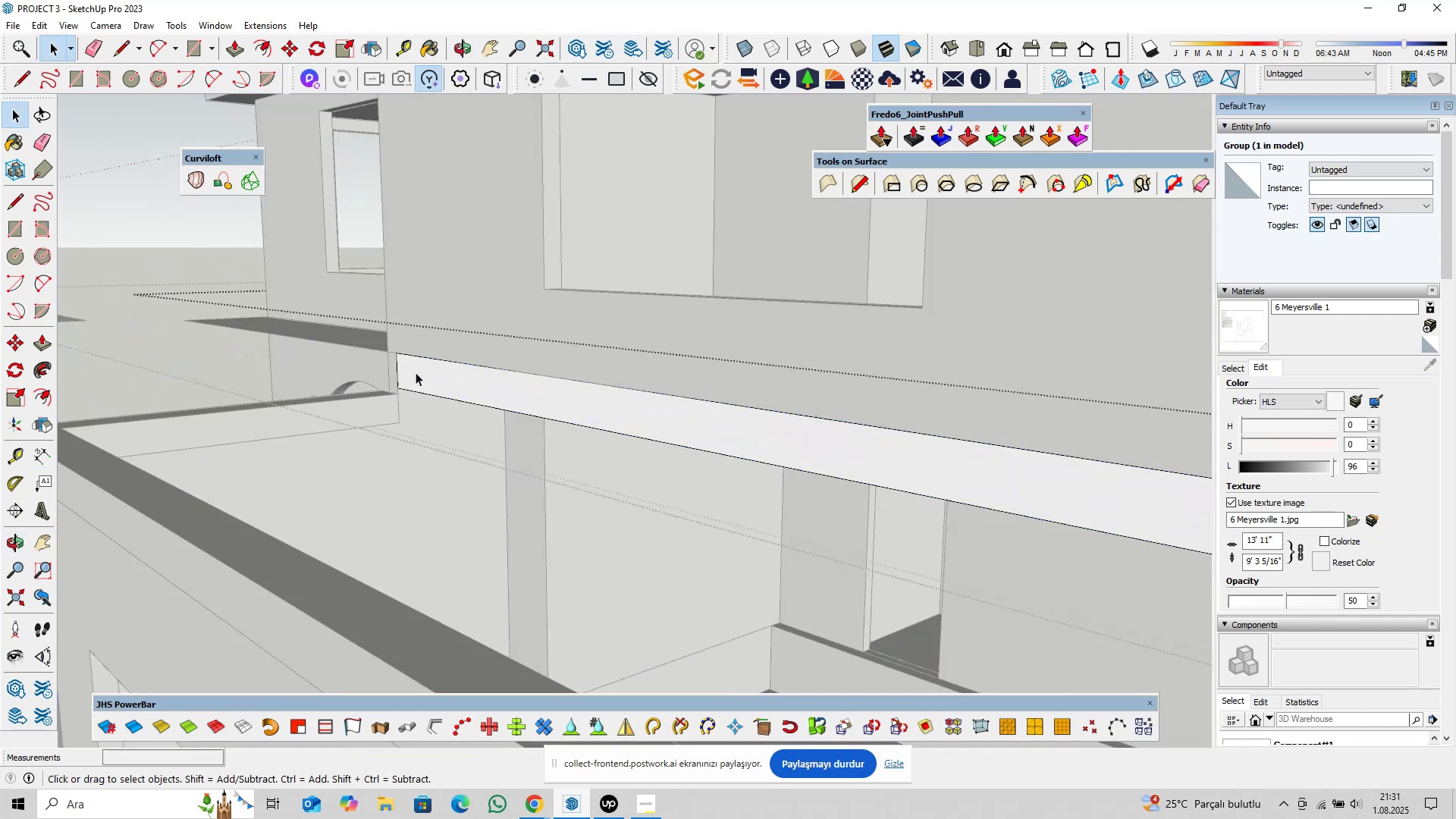 
triple_click([416, 372])
 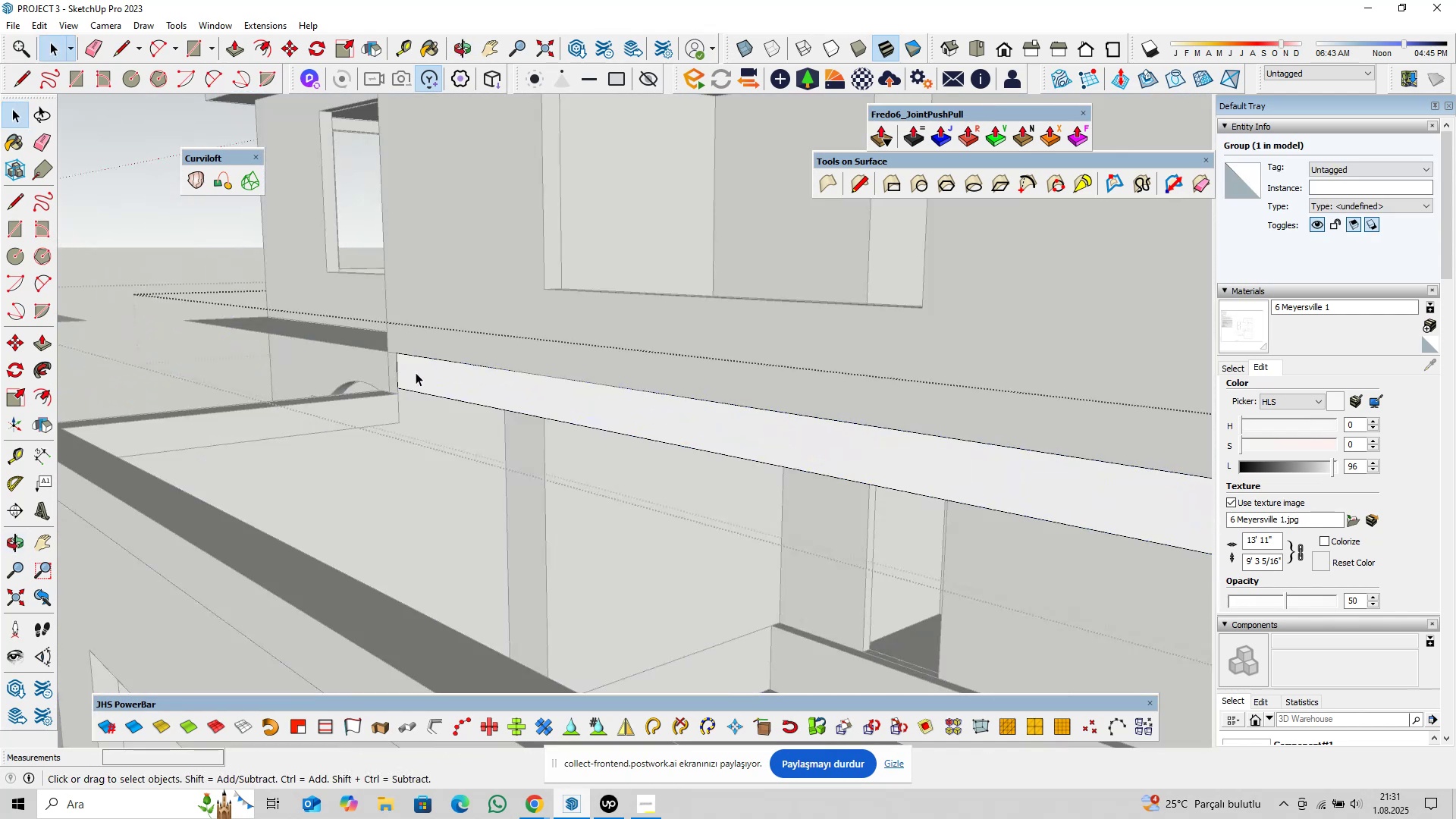 
scroll: coordinate [417, 373], scroll_direction: up, amount: 4.0
 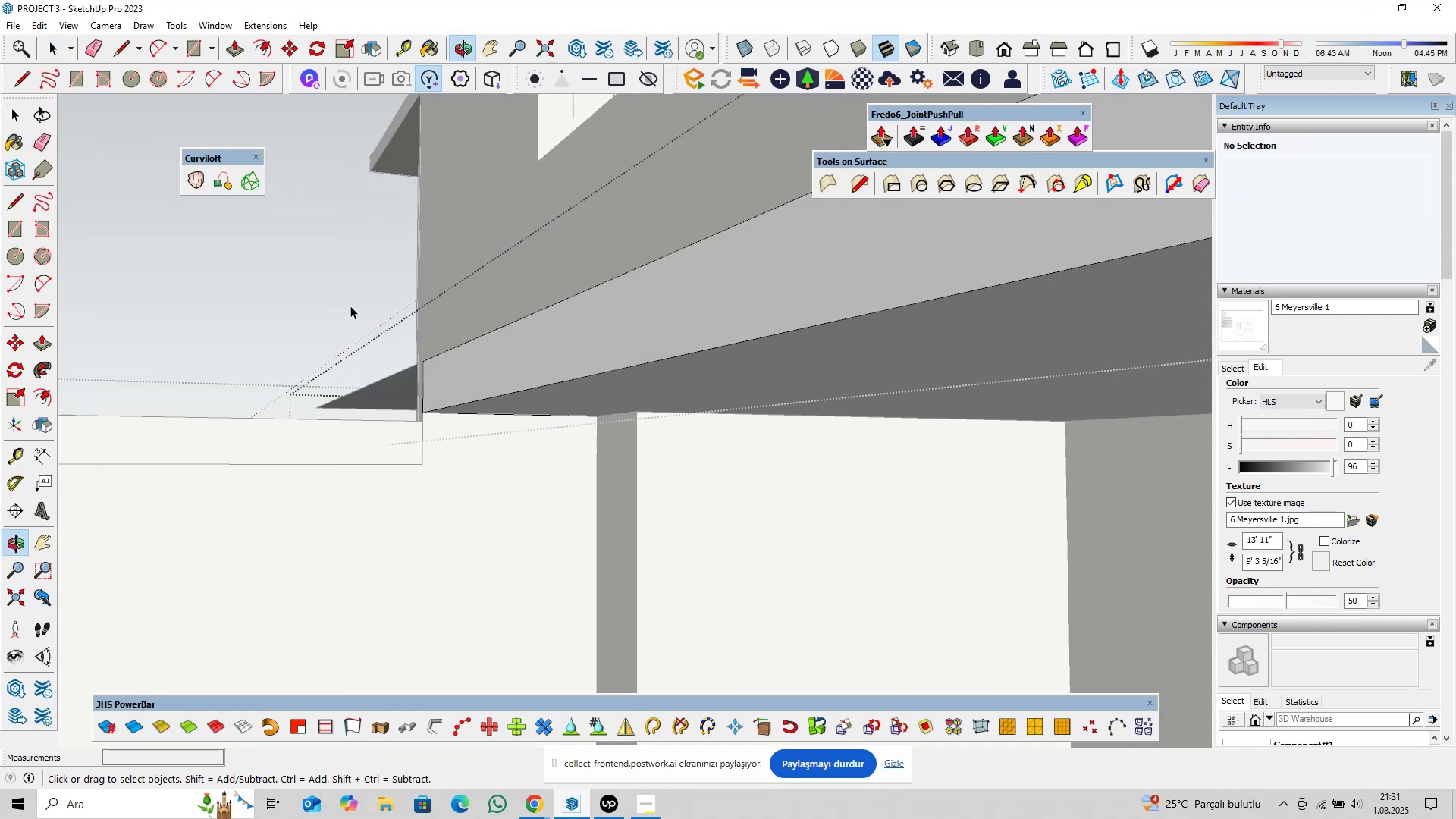 
key(P)
 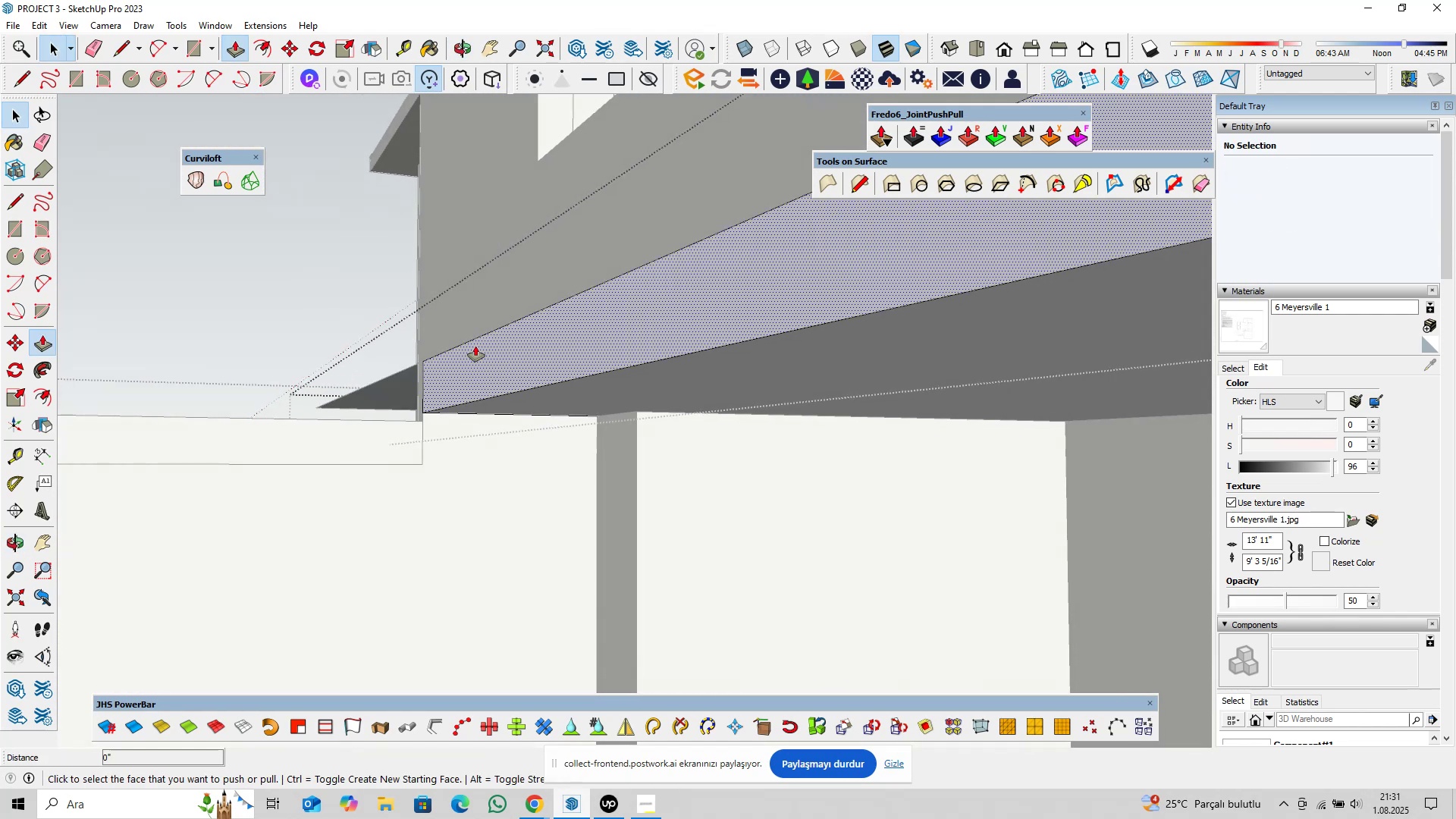 
left_click([475, 346])
 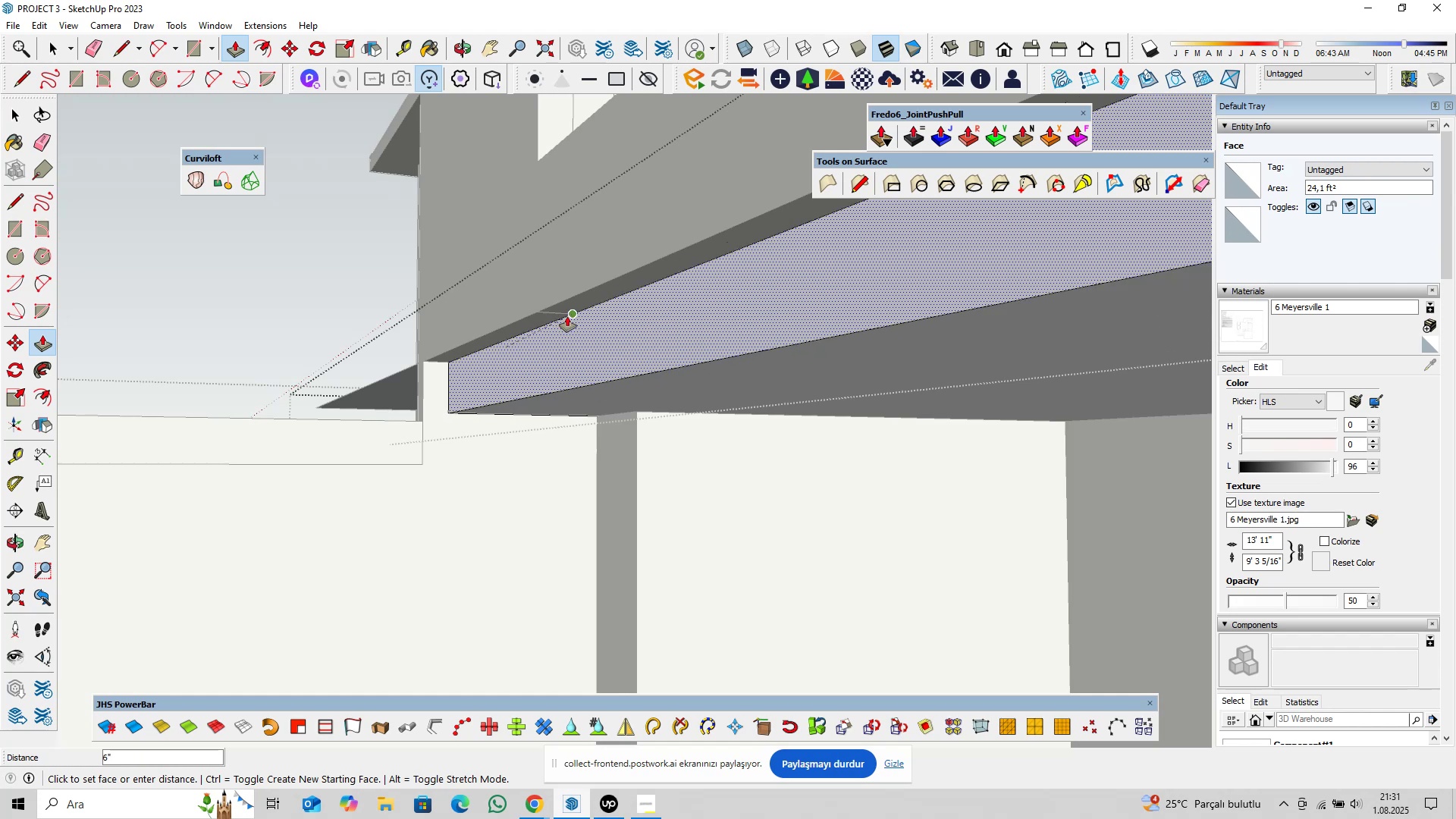 
left_click([569, 315])
 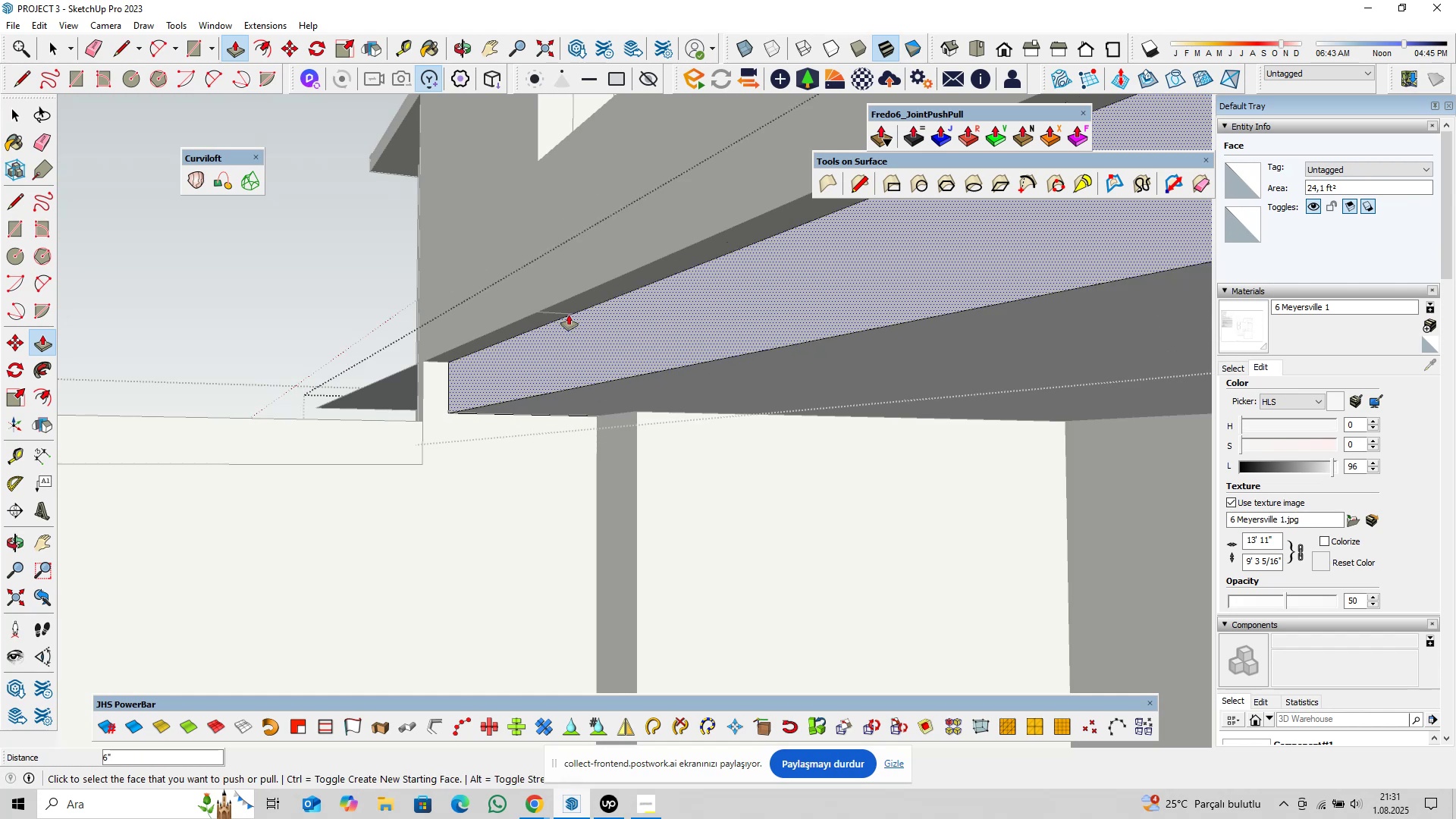 
key(Space)
 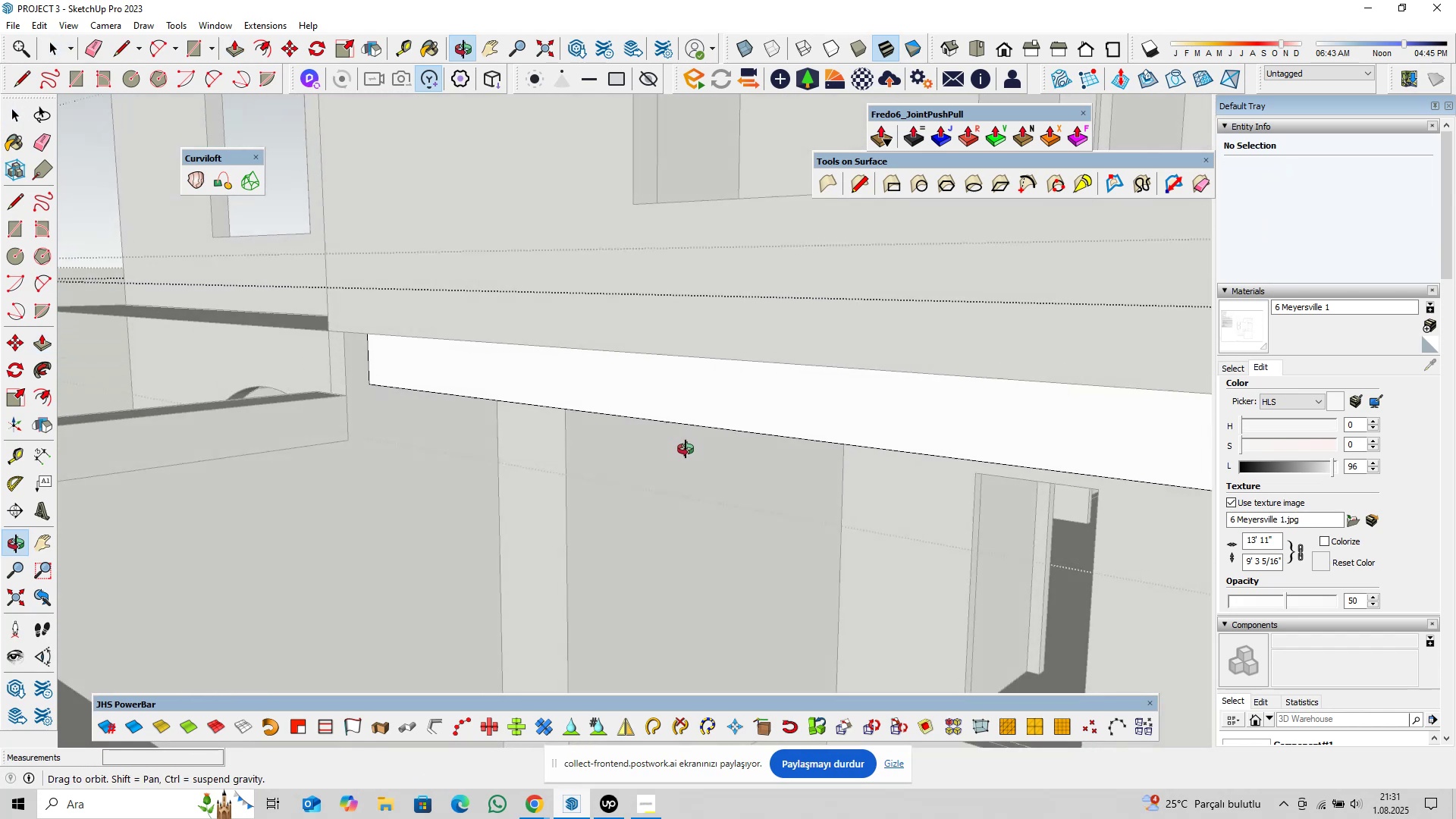 
scroll: coordinate [463, 381], scroll_direction: down, amount: 8.0
 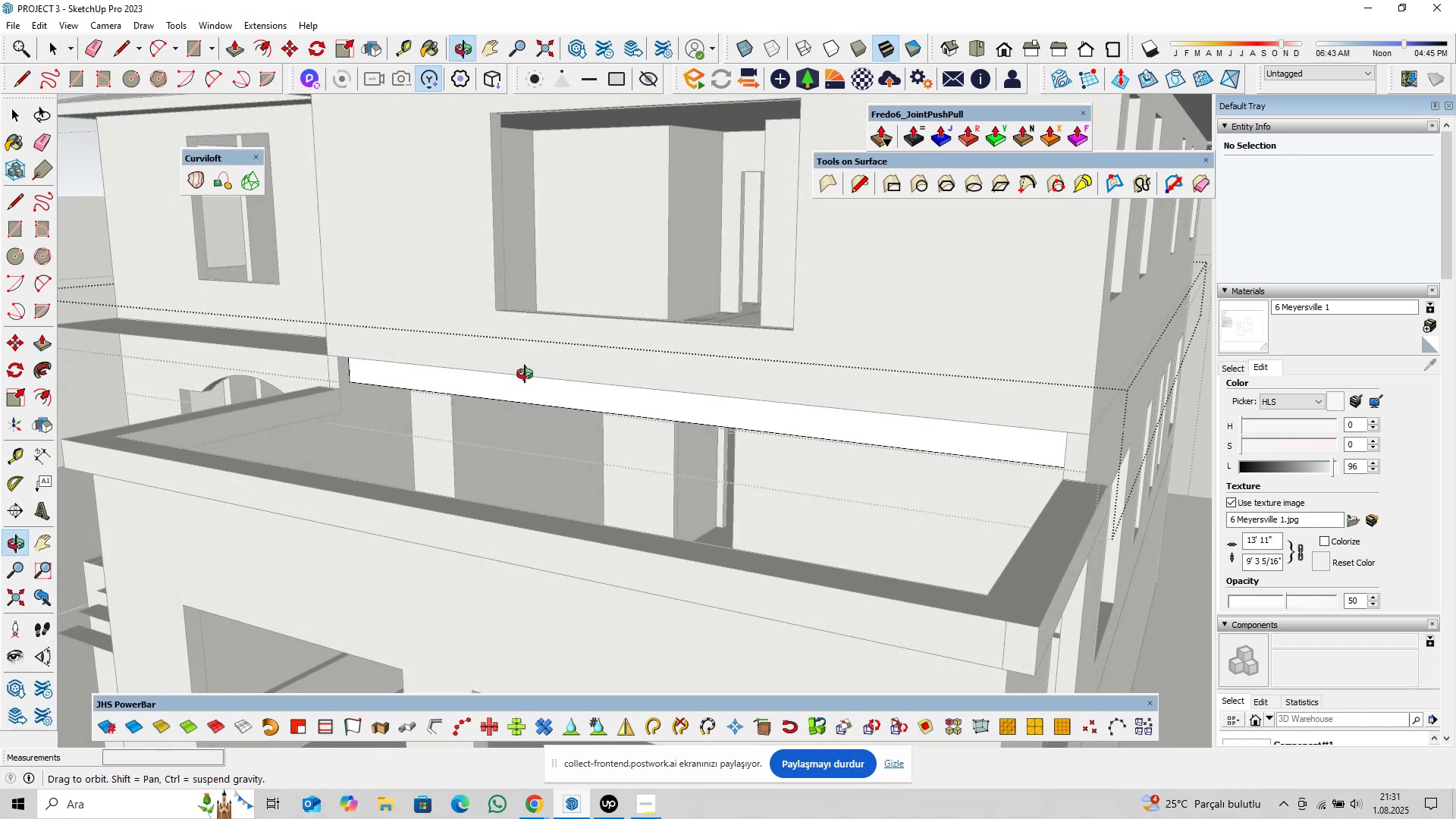 
hold_key(key=ShiftLeft, duration=0.44)
 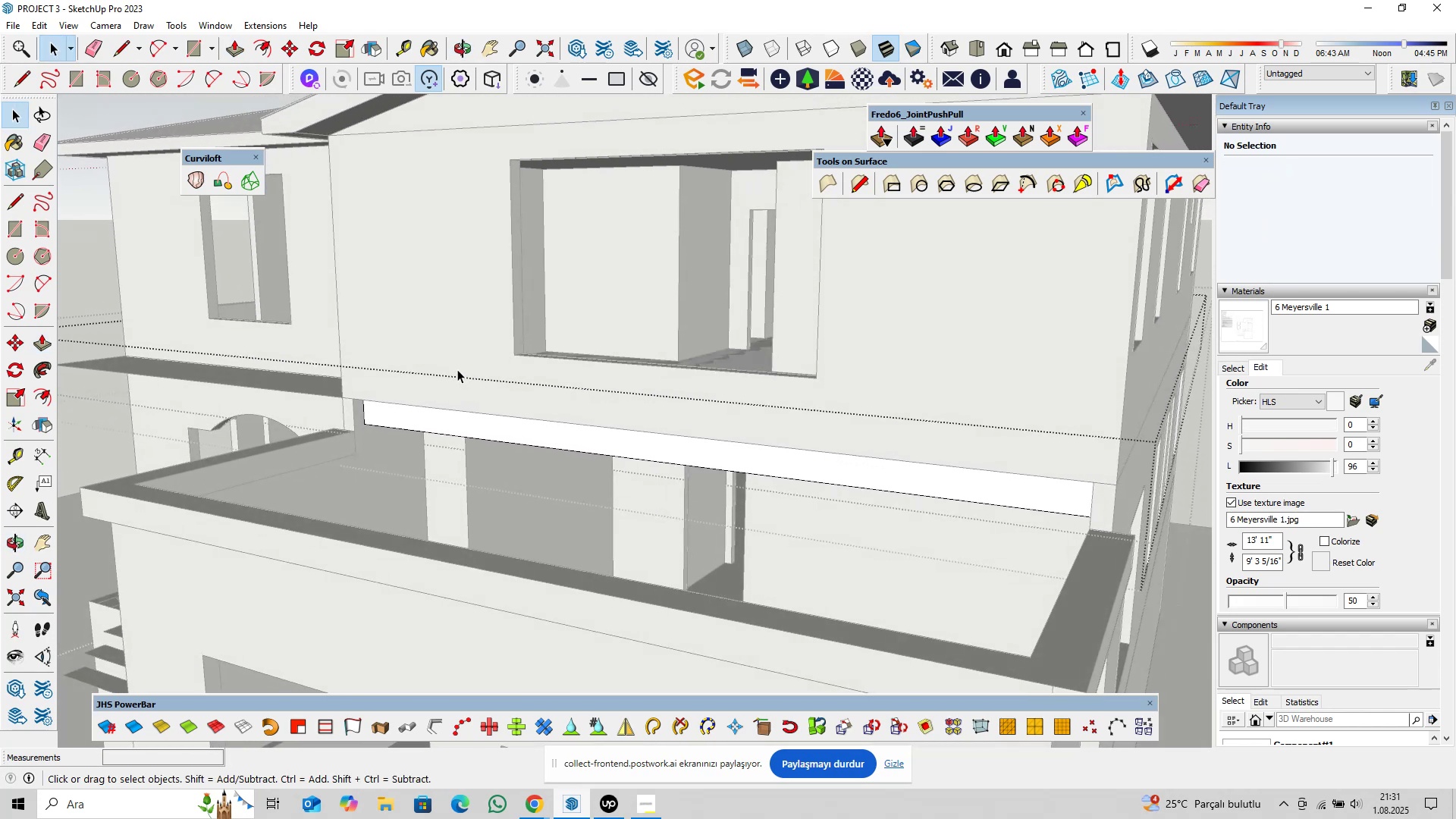 
scroll: coordinate [525, 379], scroll_direction: down, amount: 3.0
 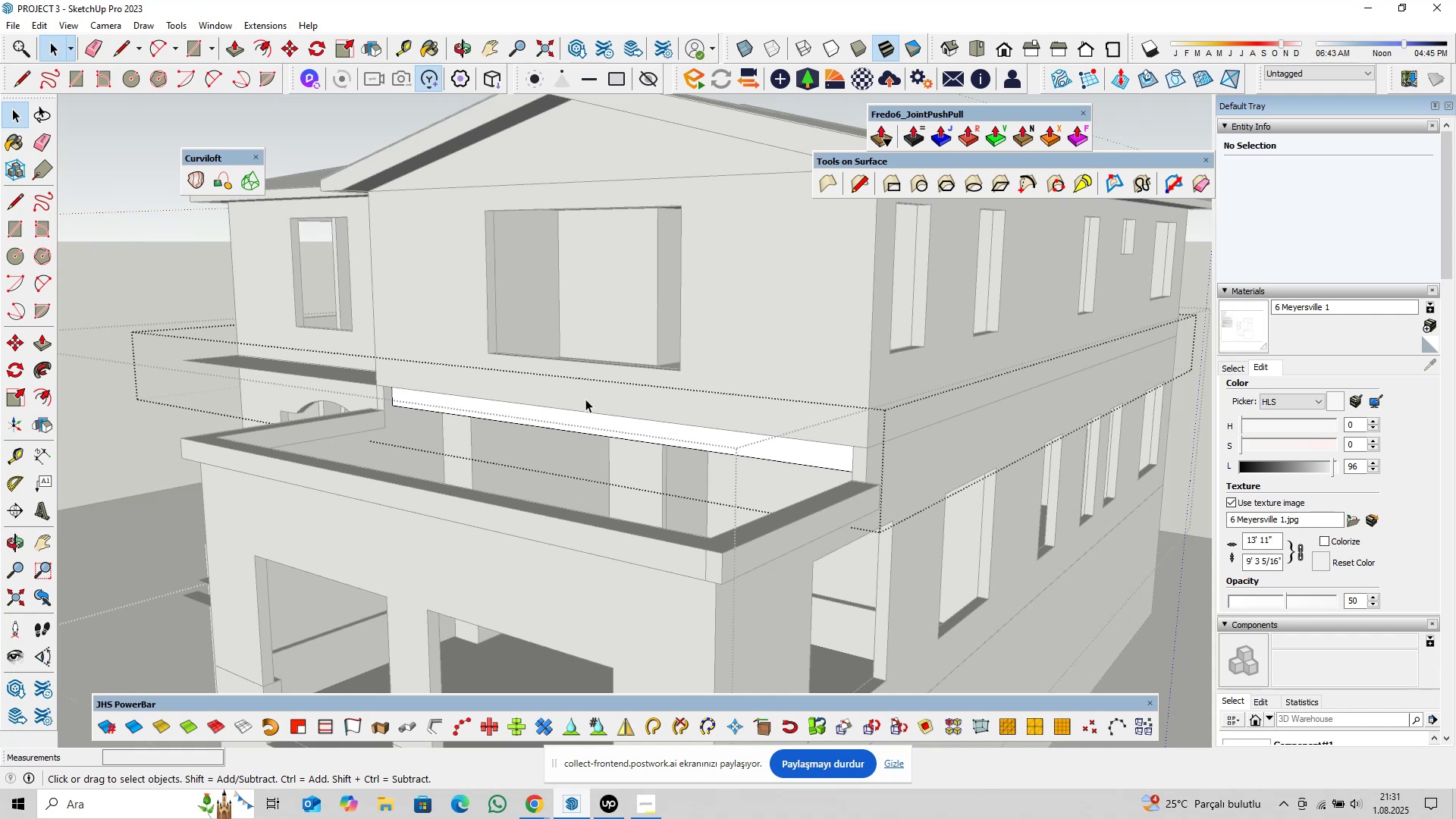 
wait(7.12)
 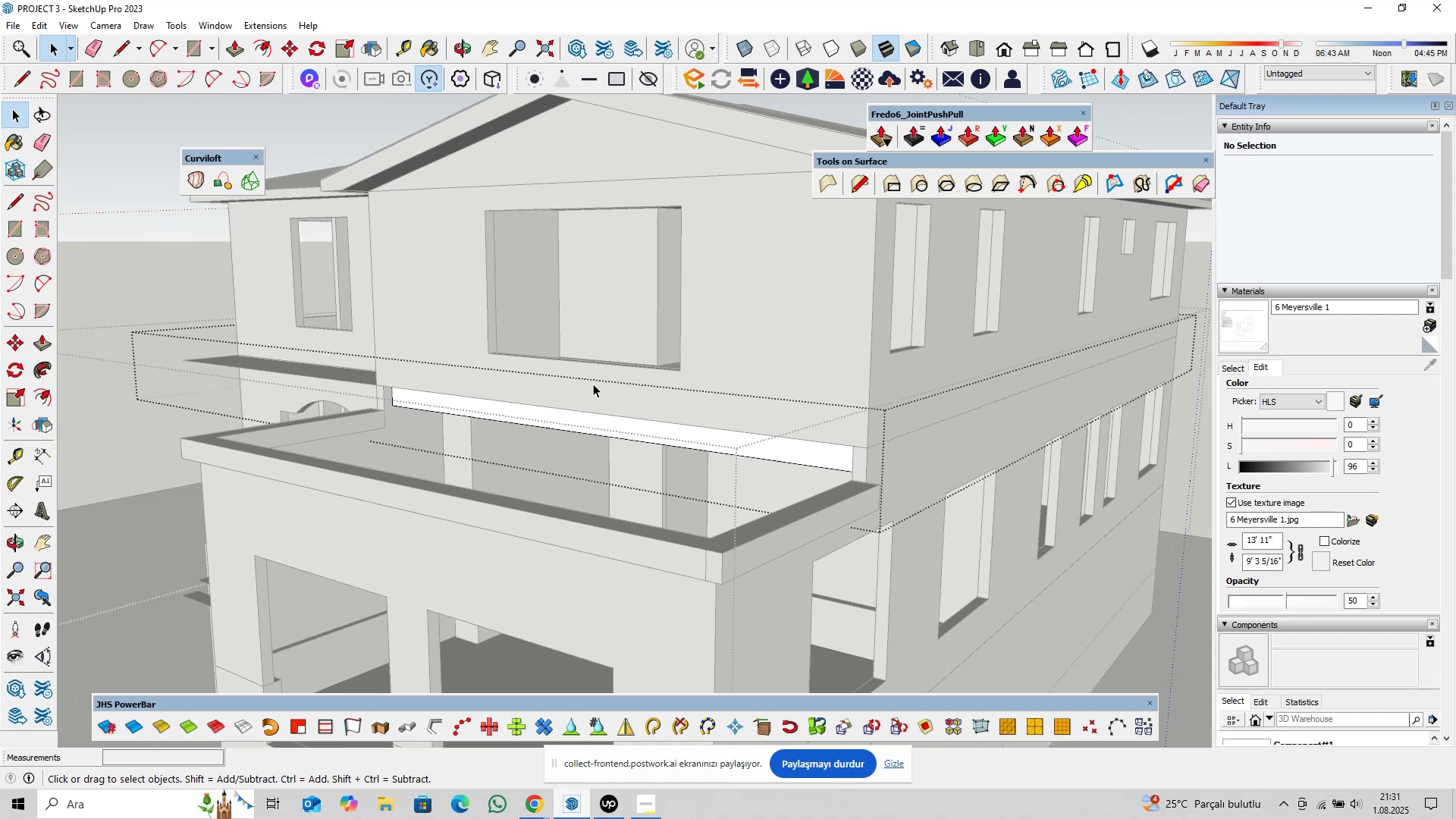 
hold_key(key=ShiftLeft, duration=0.58)
 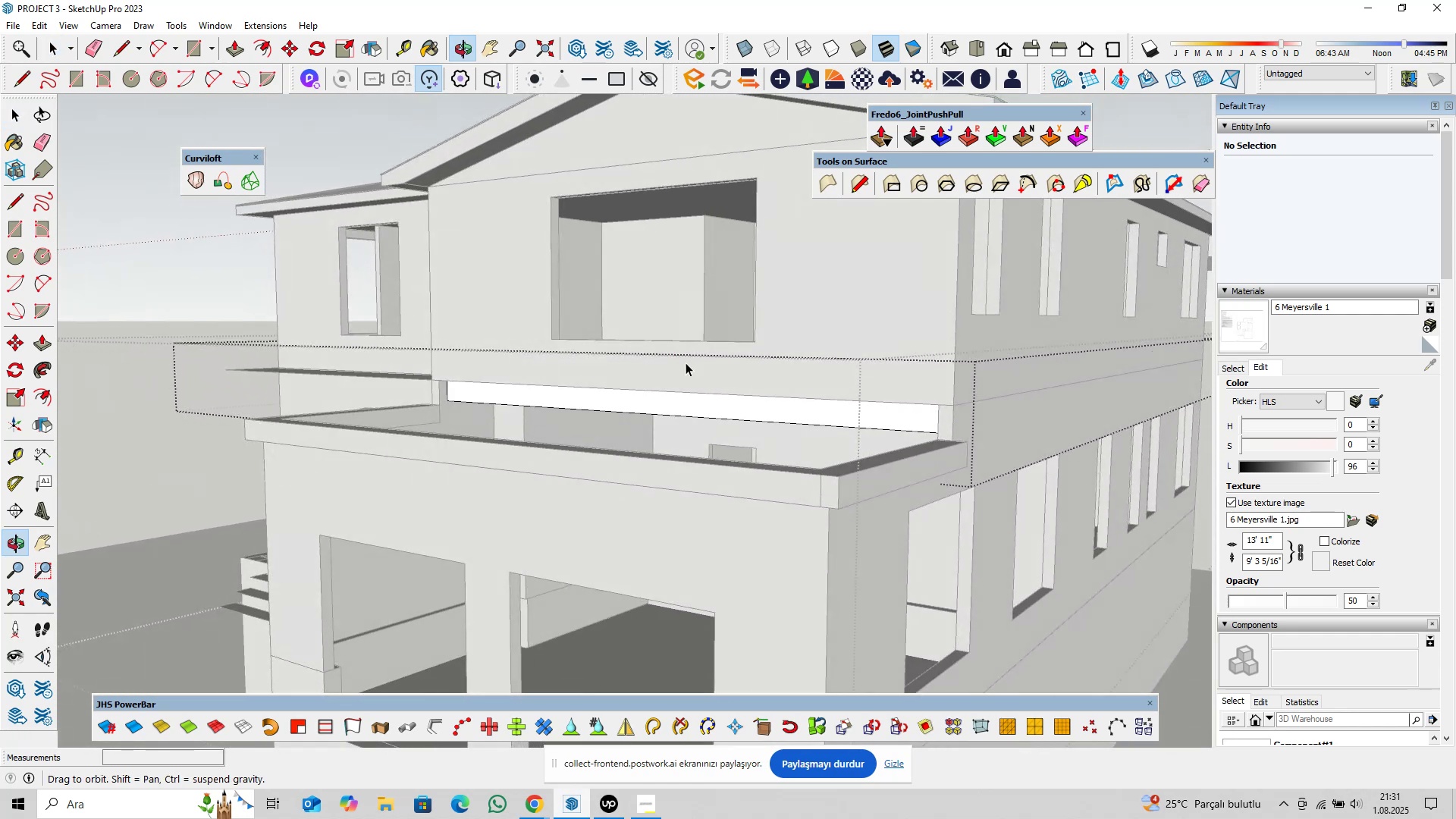 
scroll: coordinate [822, 498], scroll_direction: up, amount: 2.0
 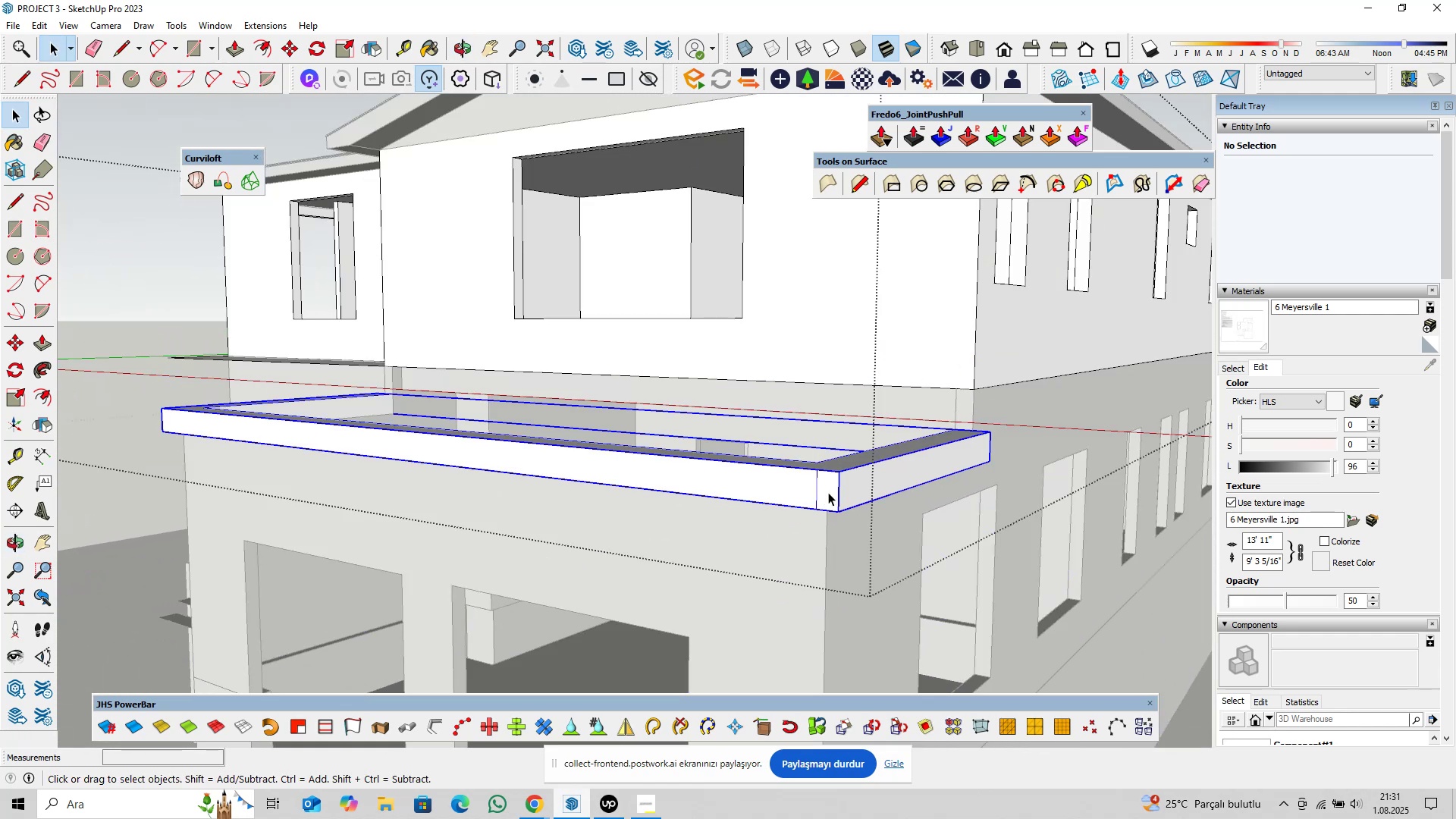 
key(Escape)
 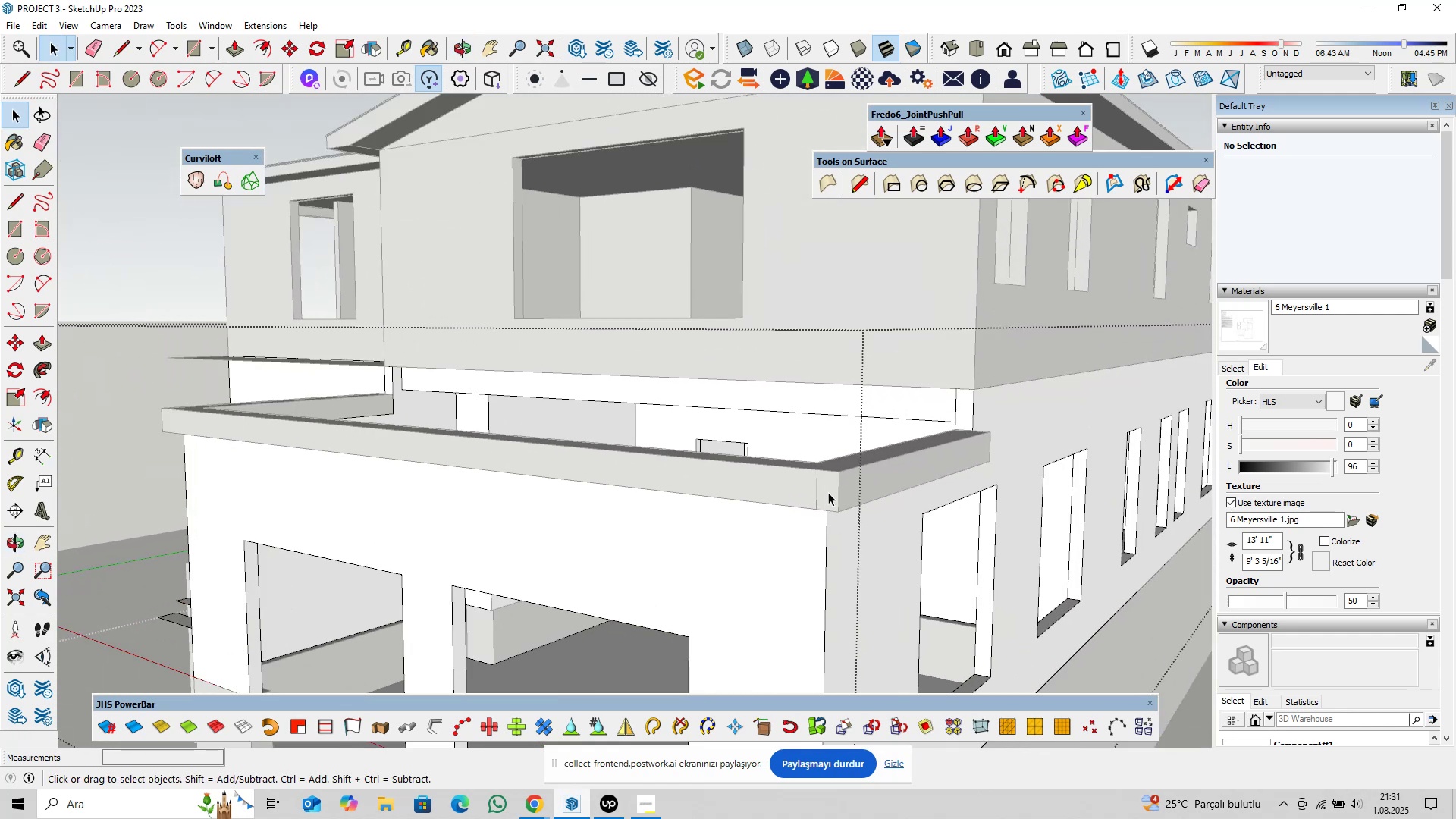 
double_click([828, 492])
 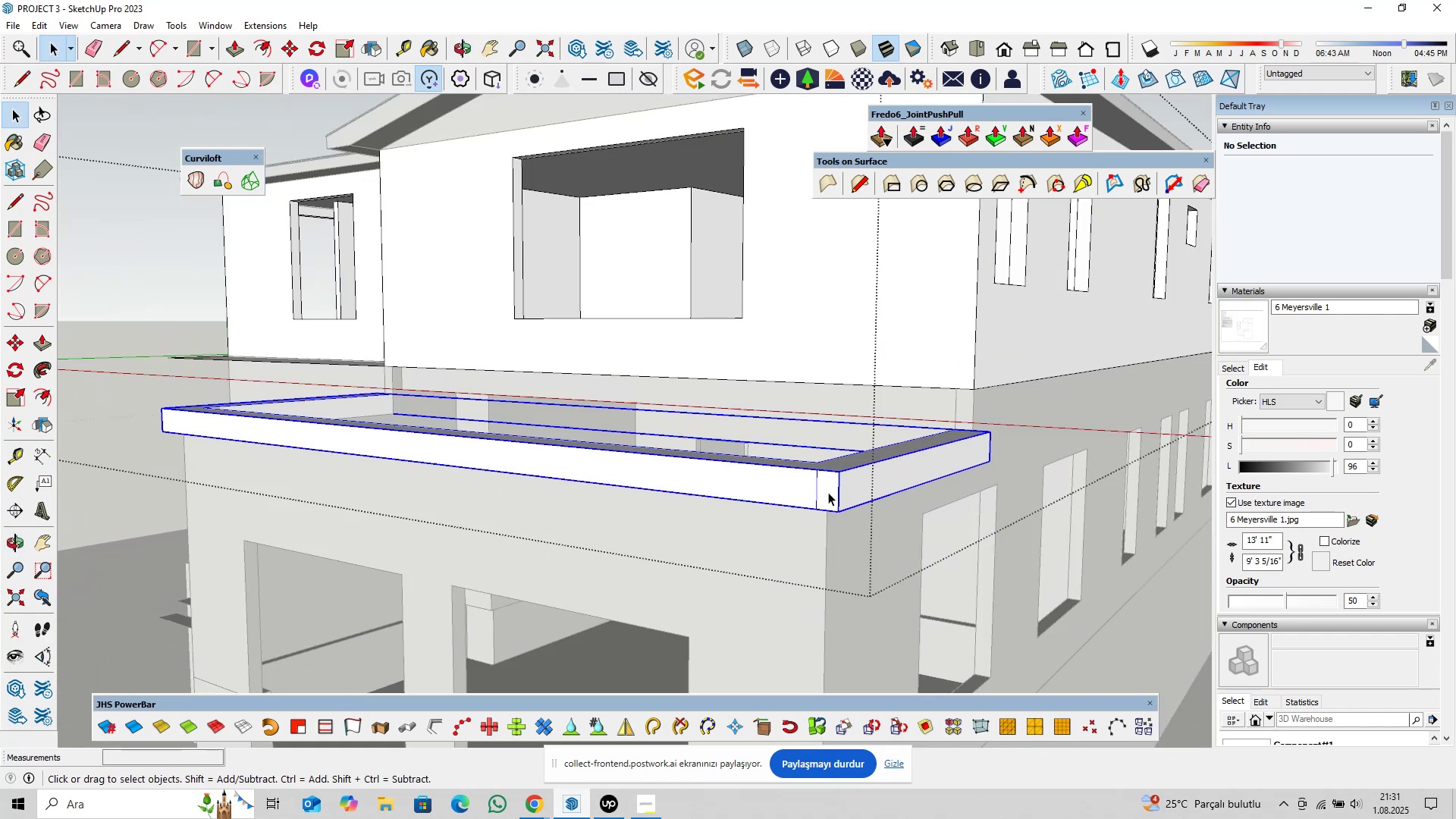 
triple_click([828, 492])
 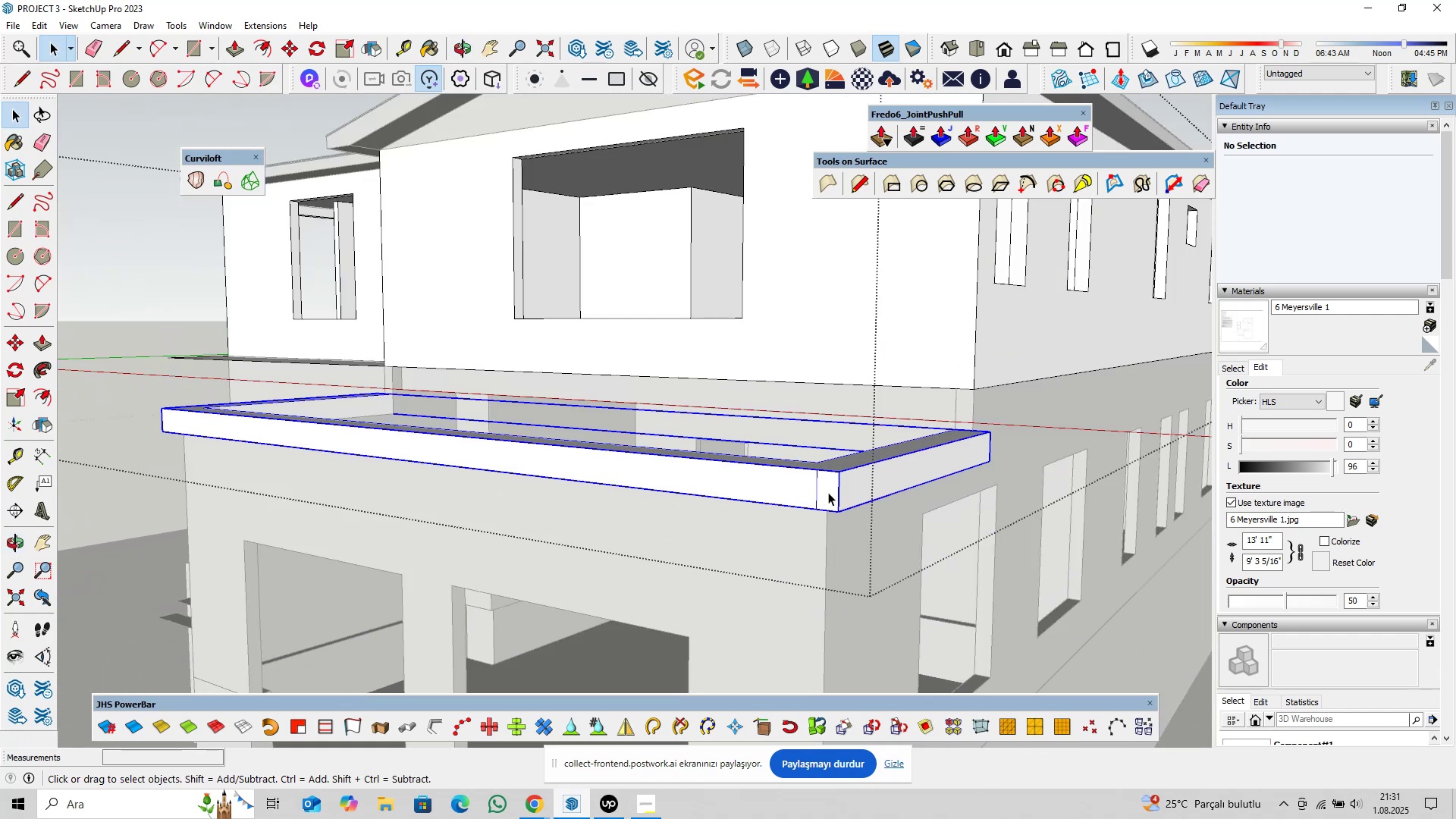 
triple_click([828, 492])
 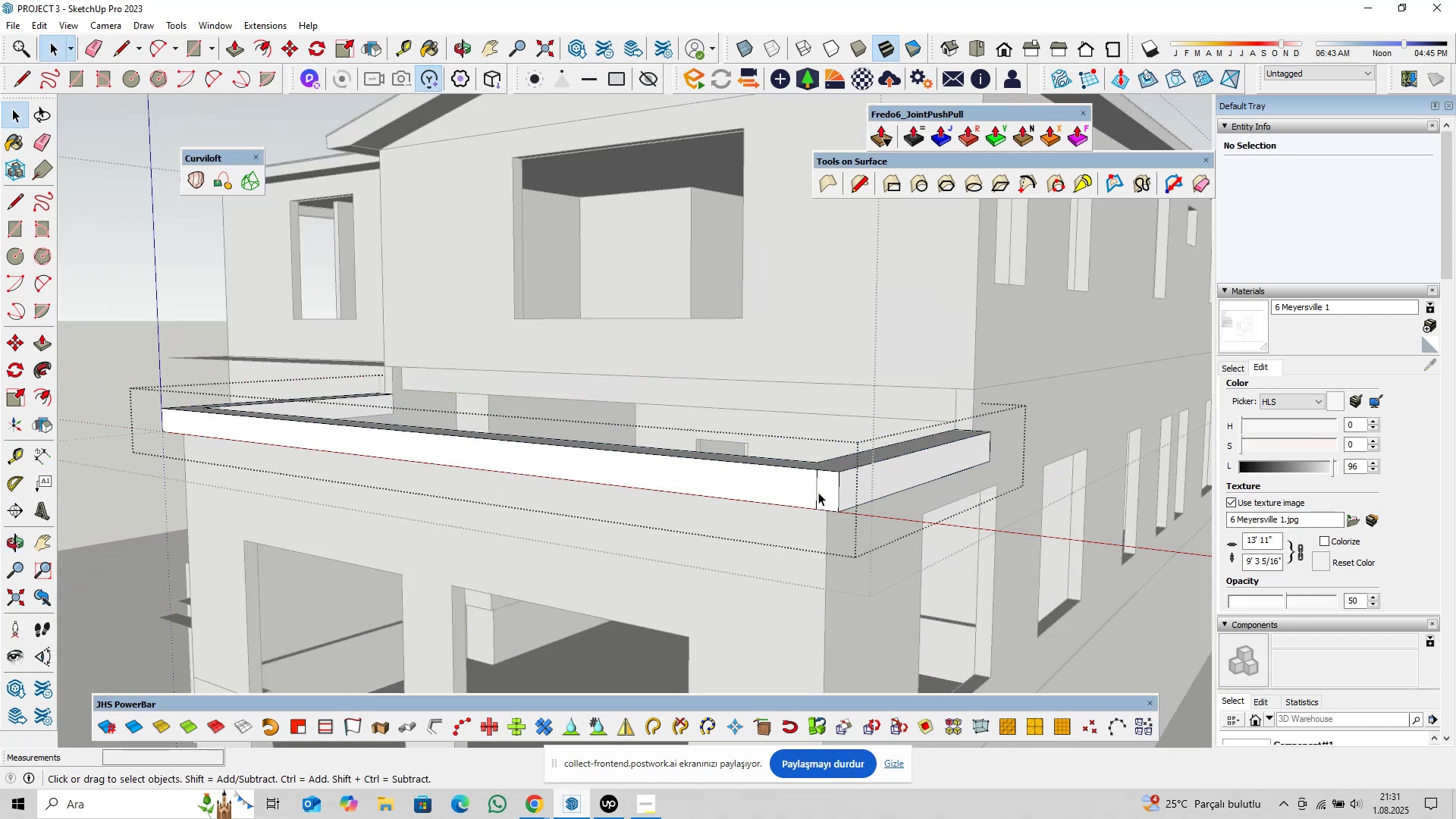 
triple_click([818, 492])
 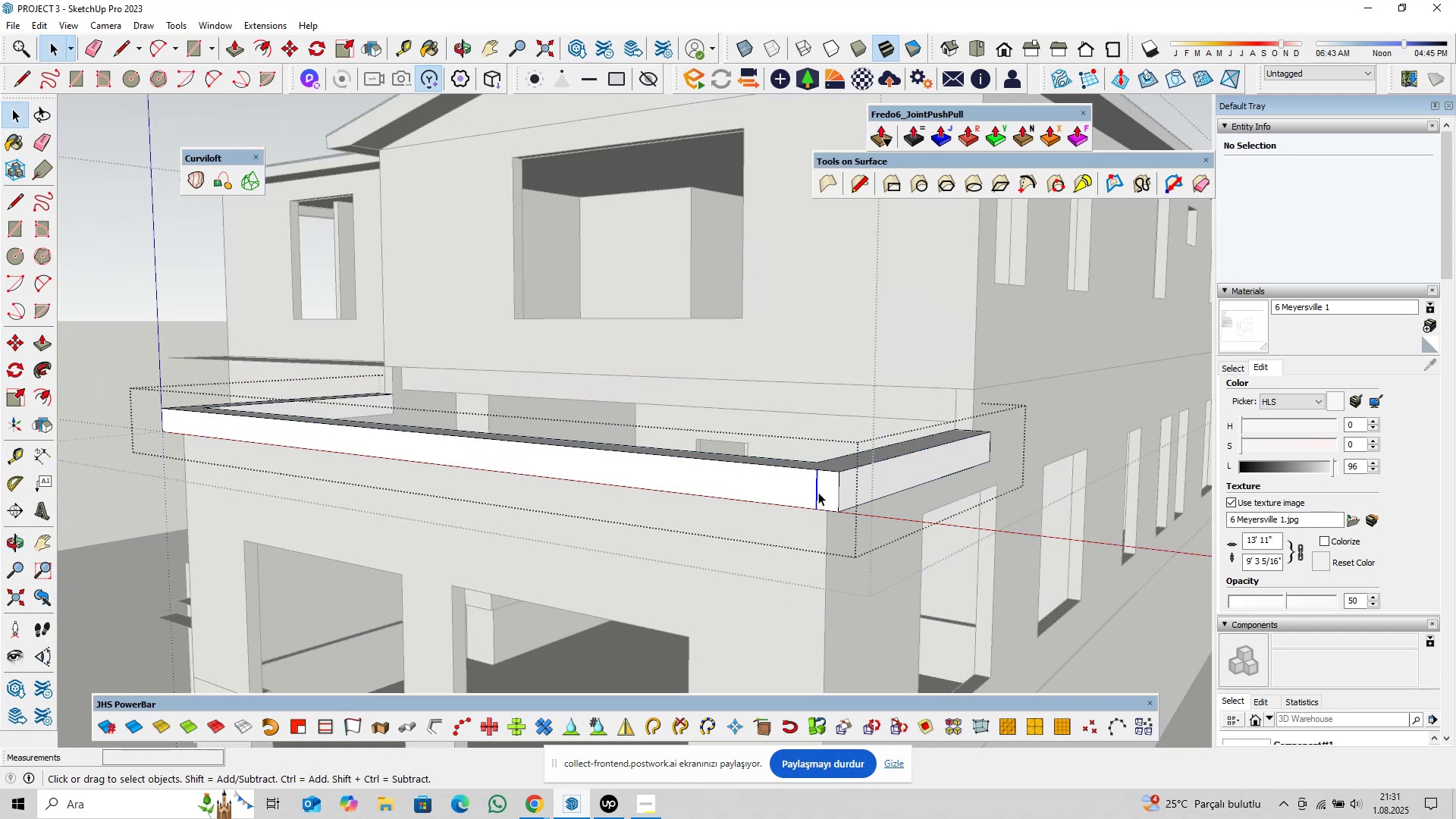 
scroll: coordinate [818, 492], scroll_direction: down, amount: 3.0
 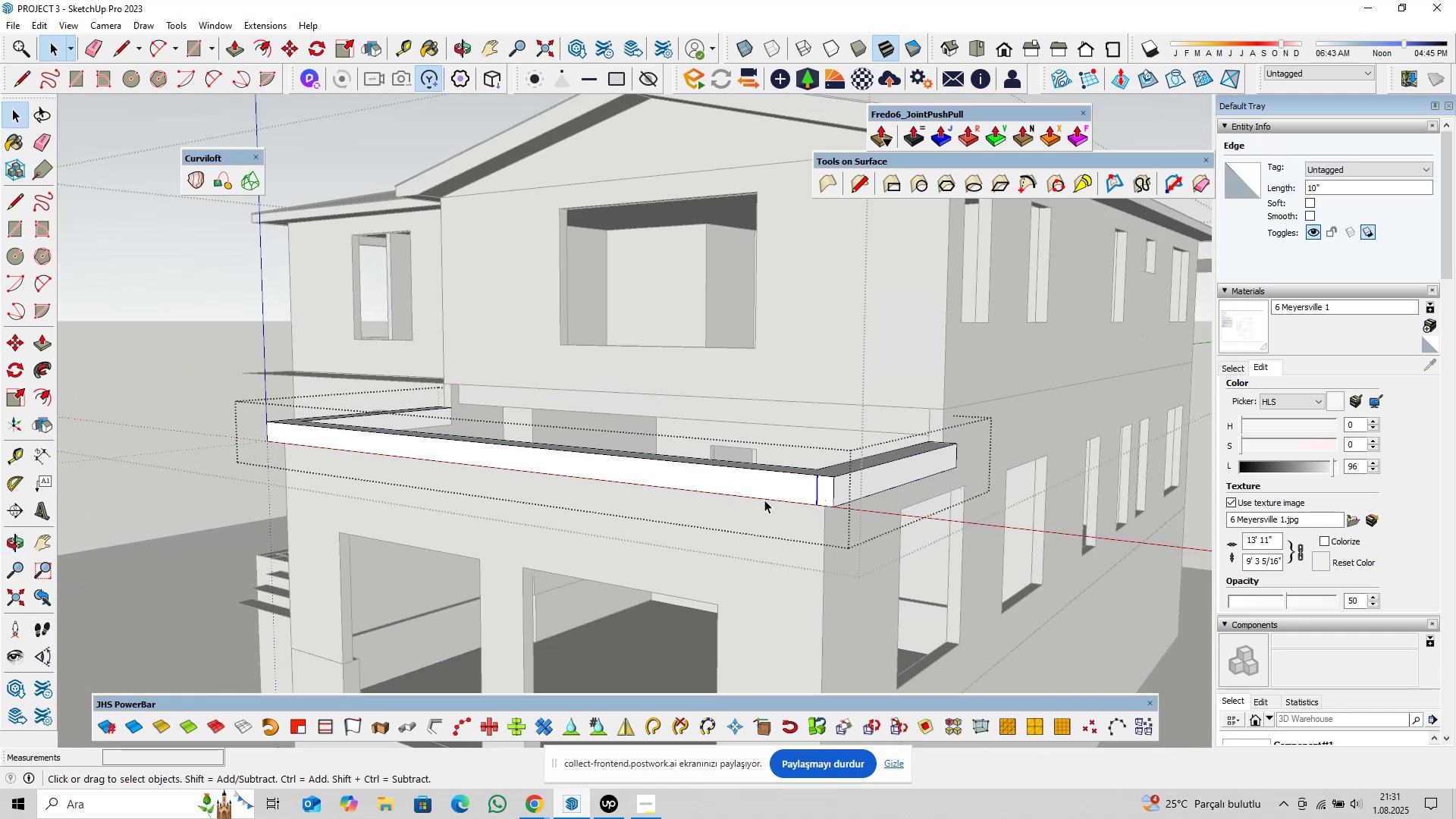 
key(Delete)
 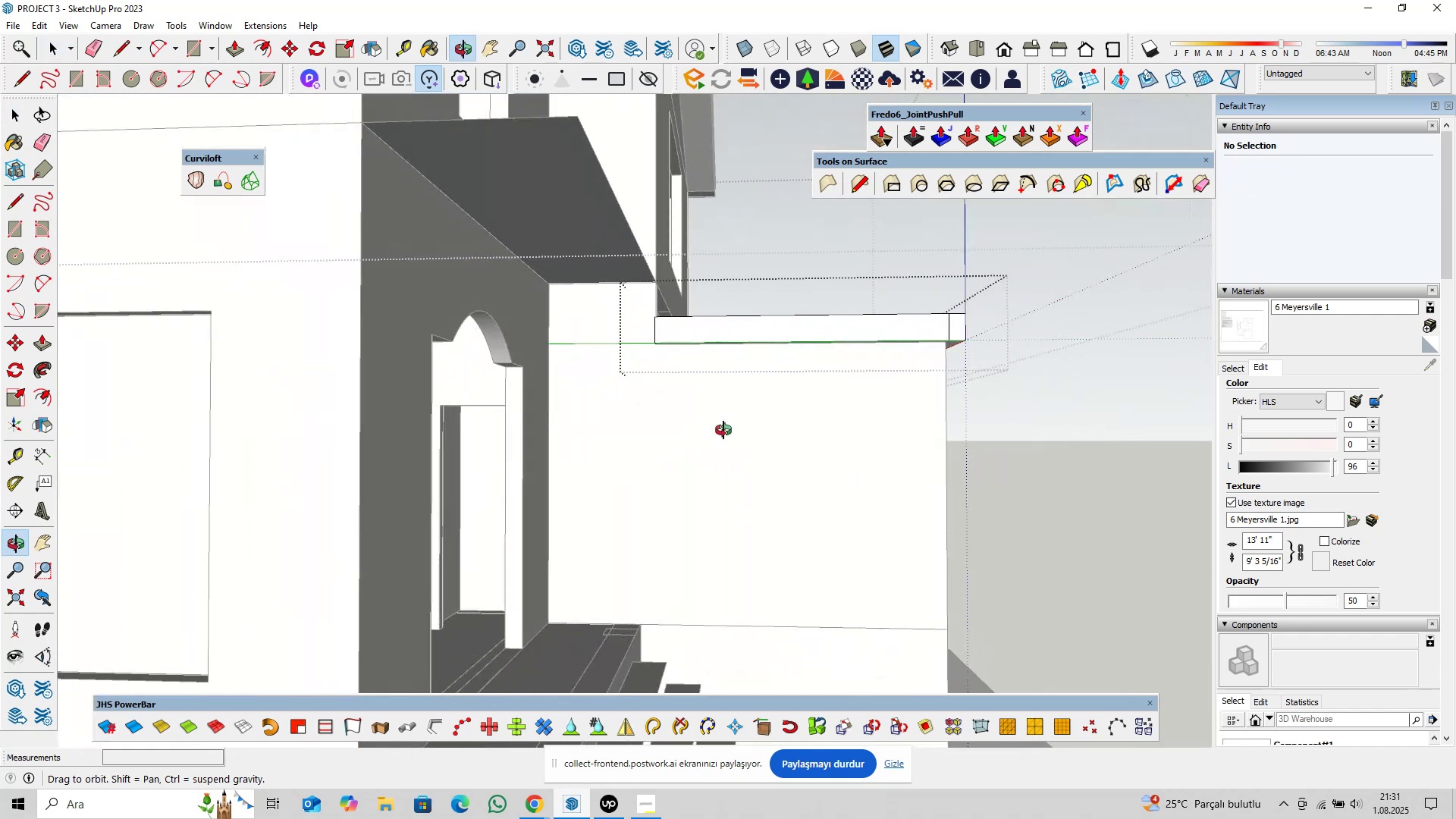 
scroll: coordinate [872, 431], scroll_direction: up, amount: 7.0
 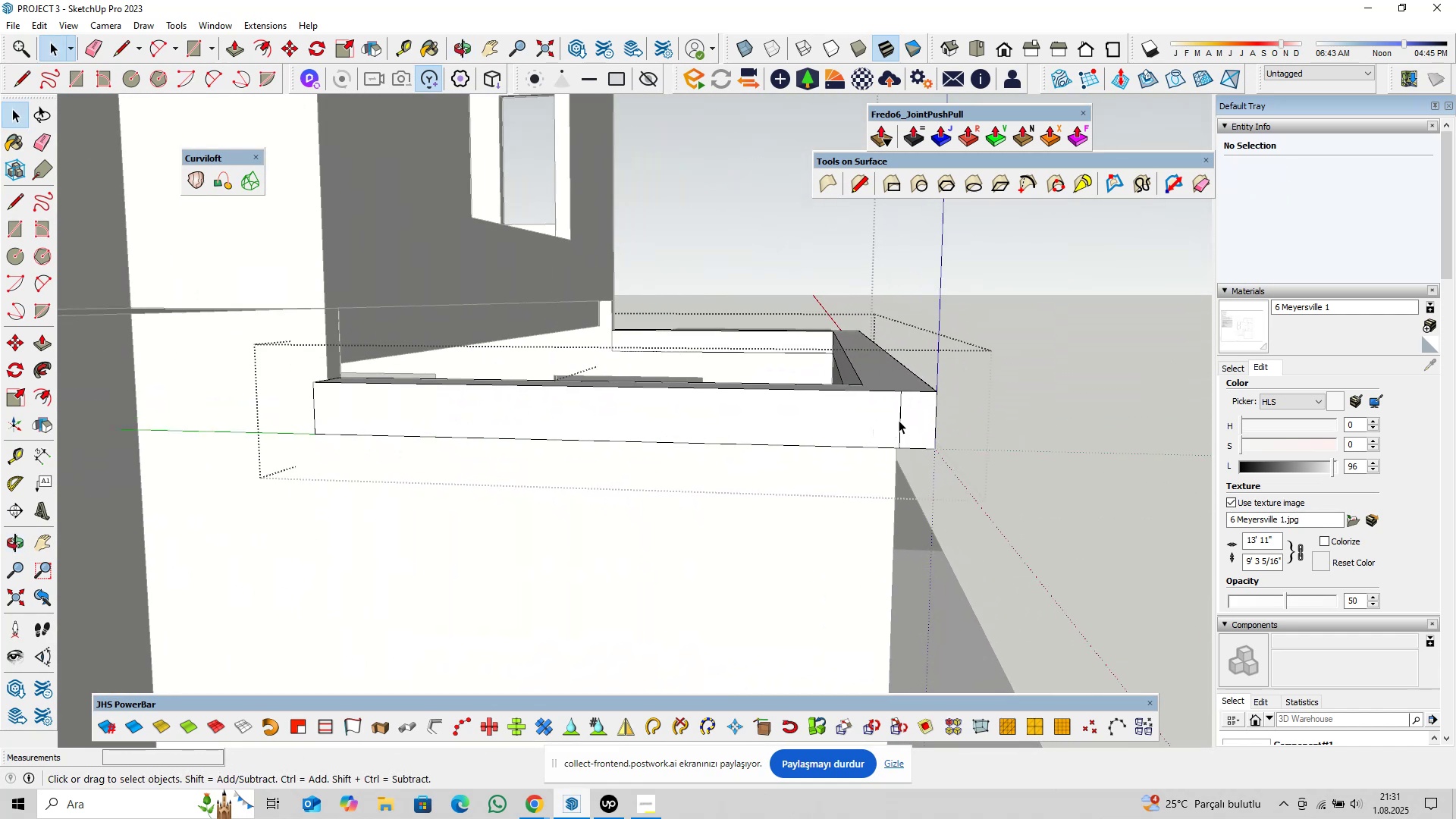 
left_click([902, 419])
 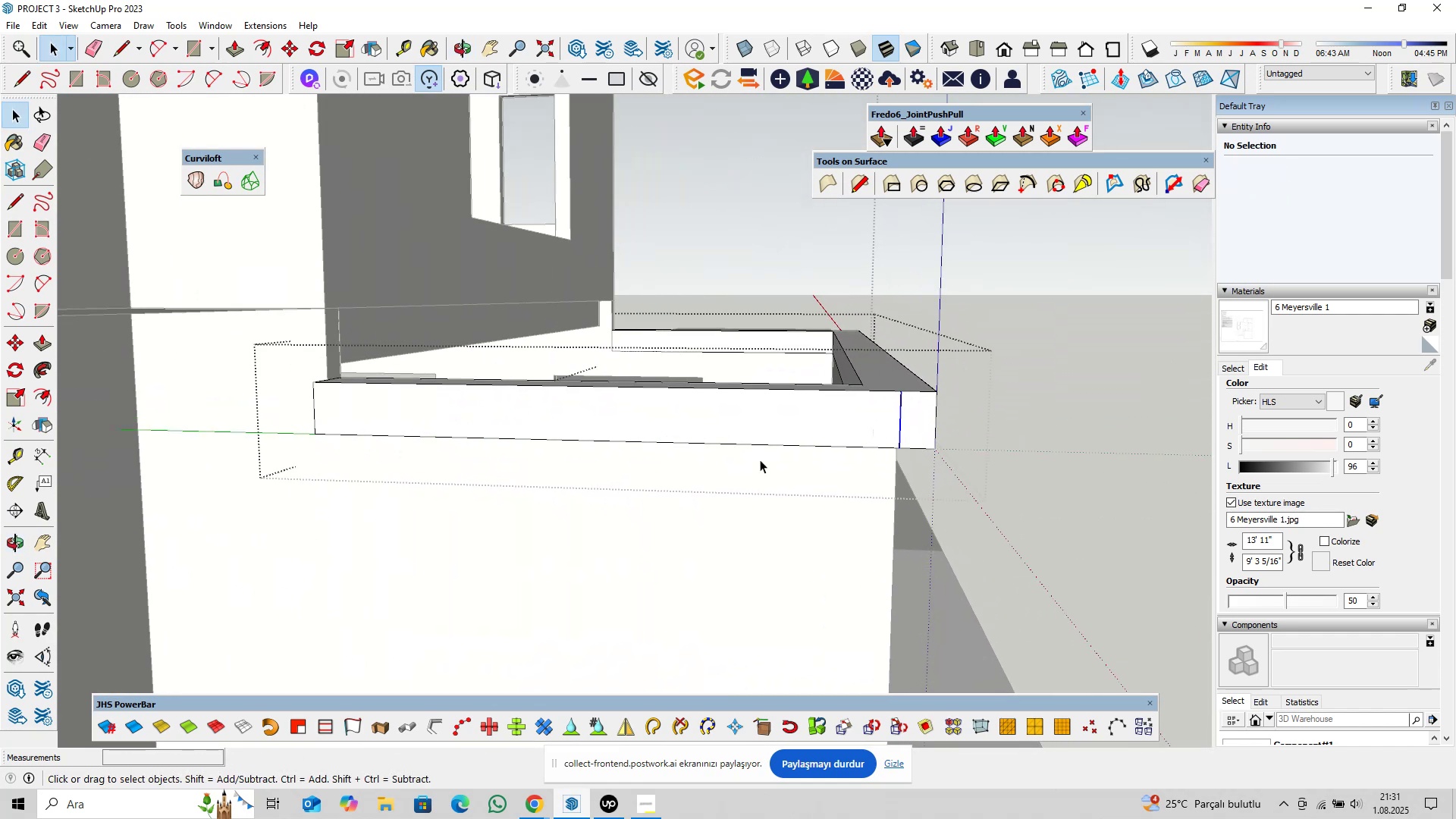 
key(Delete)
 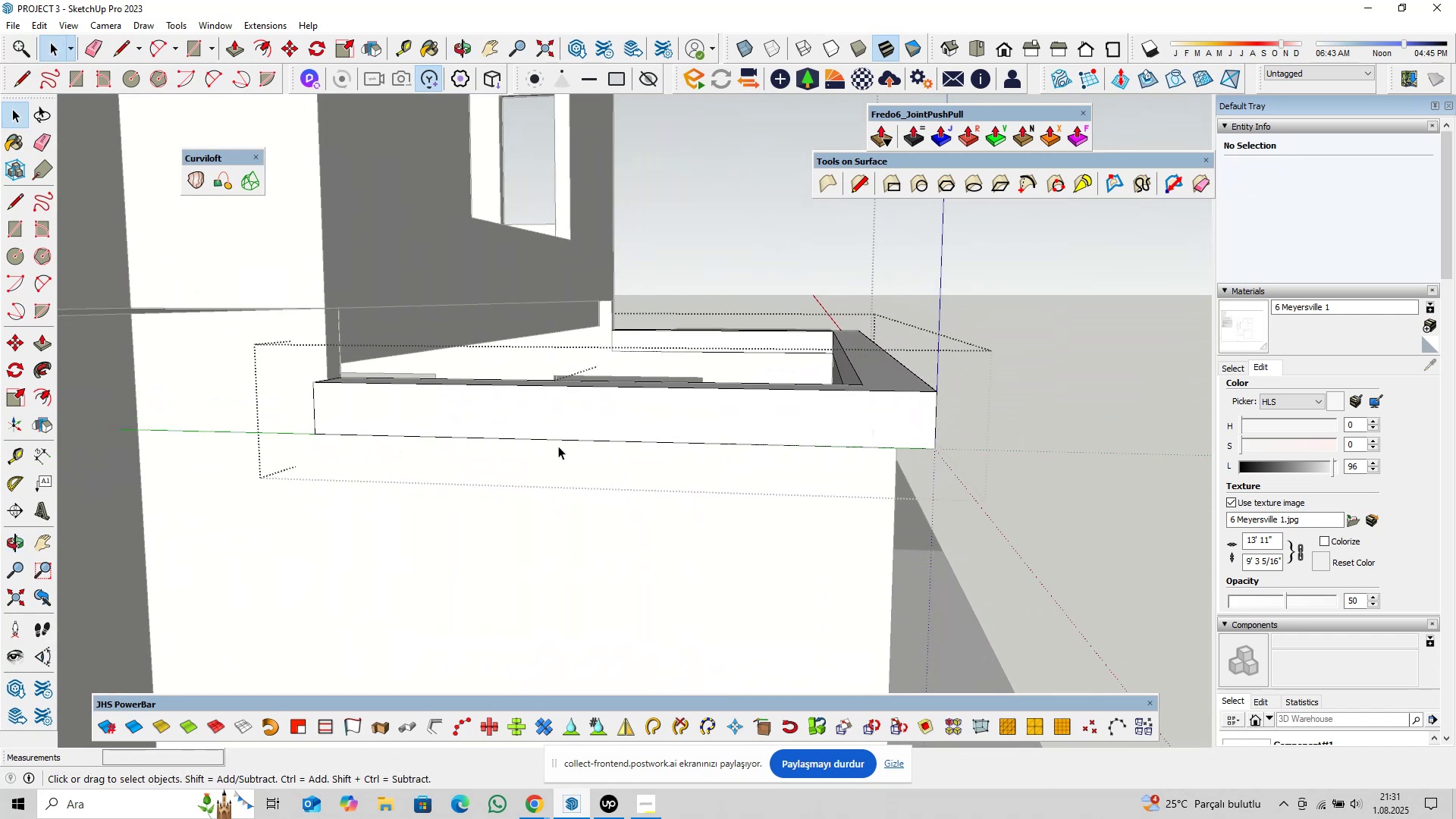 
scroll: coordinate [397, 433], scroll_direction: up, amount: 5.0
 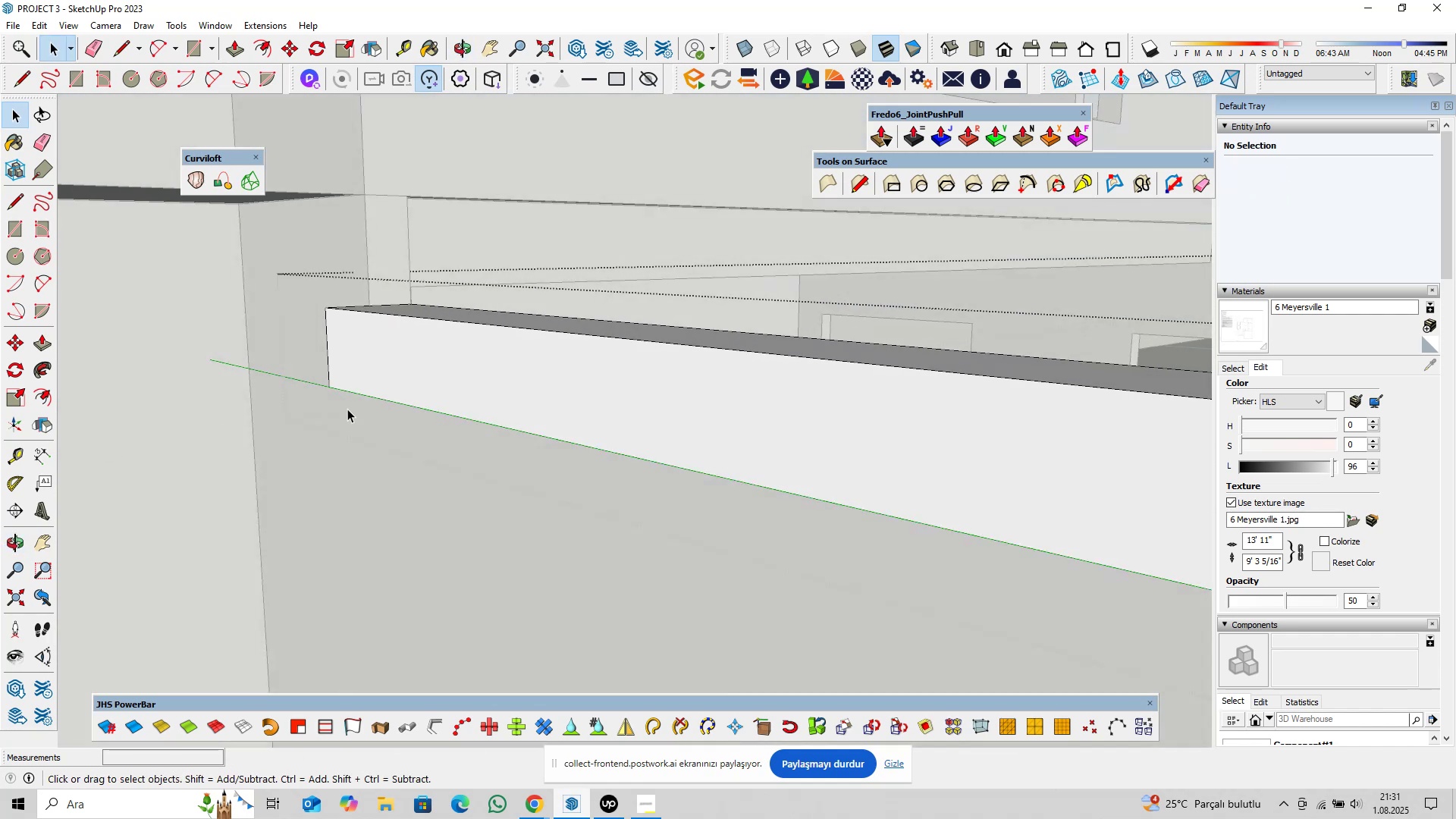 
scroll: coordinate [328, 432], scroll_direction: down, amount: 12.0
 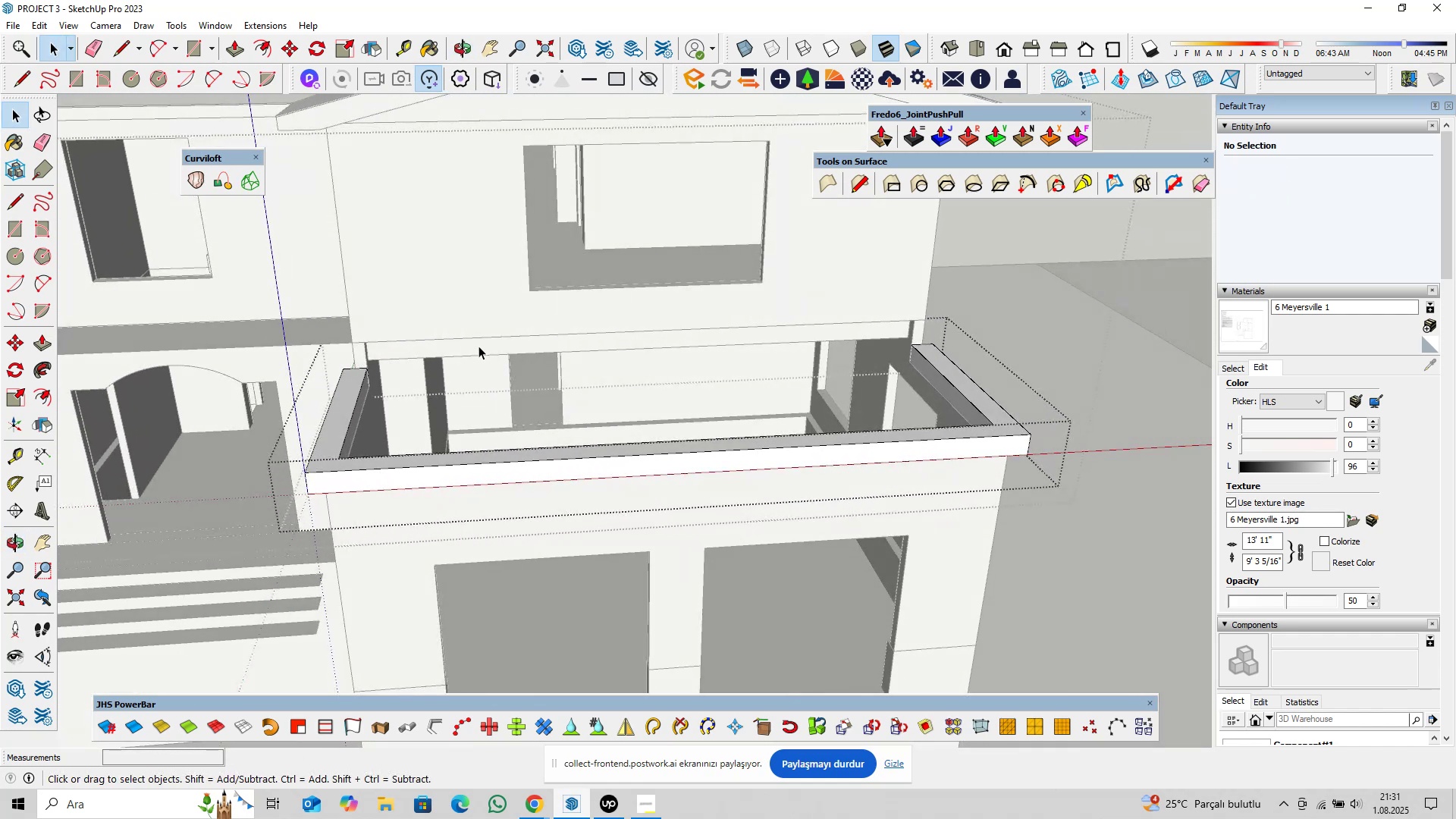 
scroll: coordinate [287, 423], scroll_direction: up, amount: 2.0
 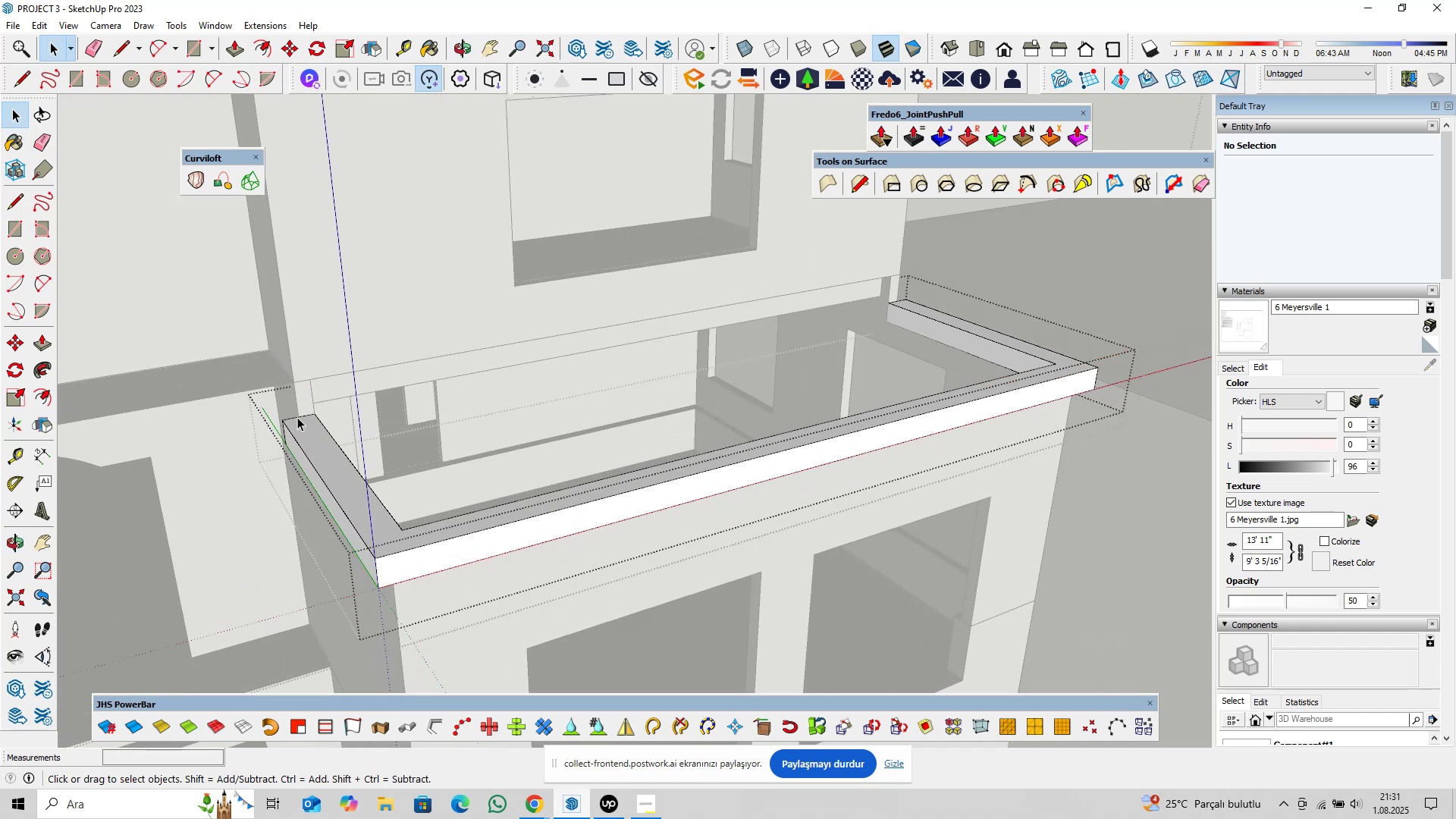 
key(Escape)
 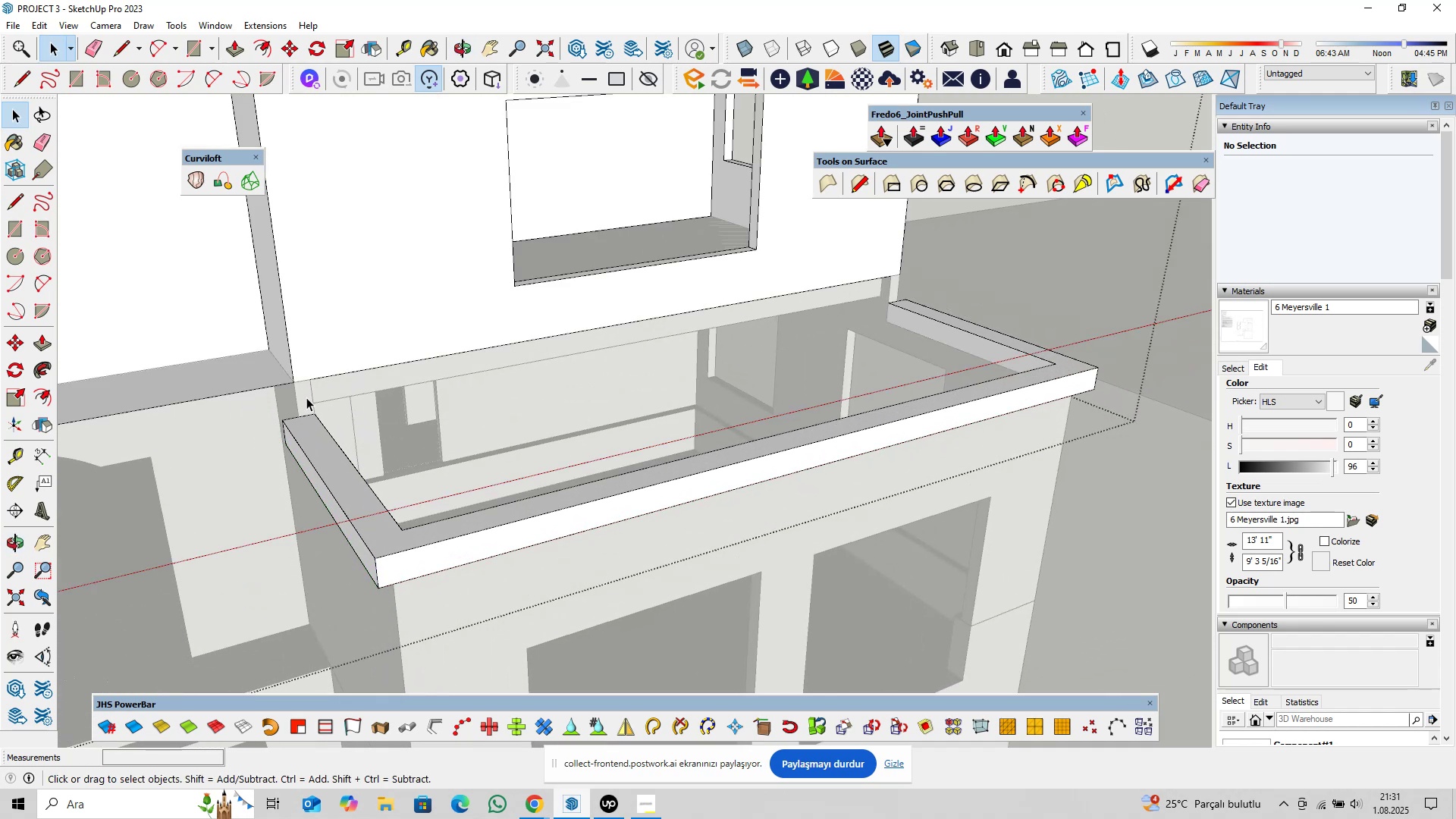 
double_click([306, 397])
 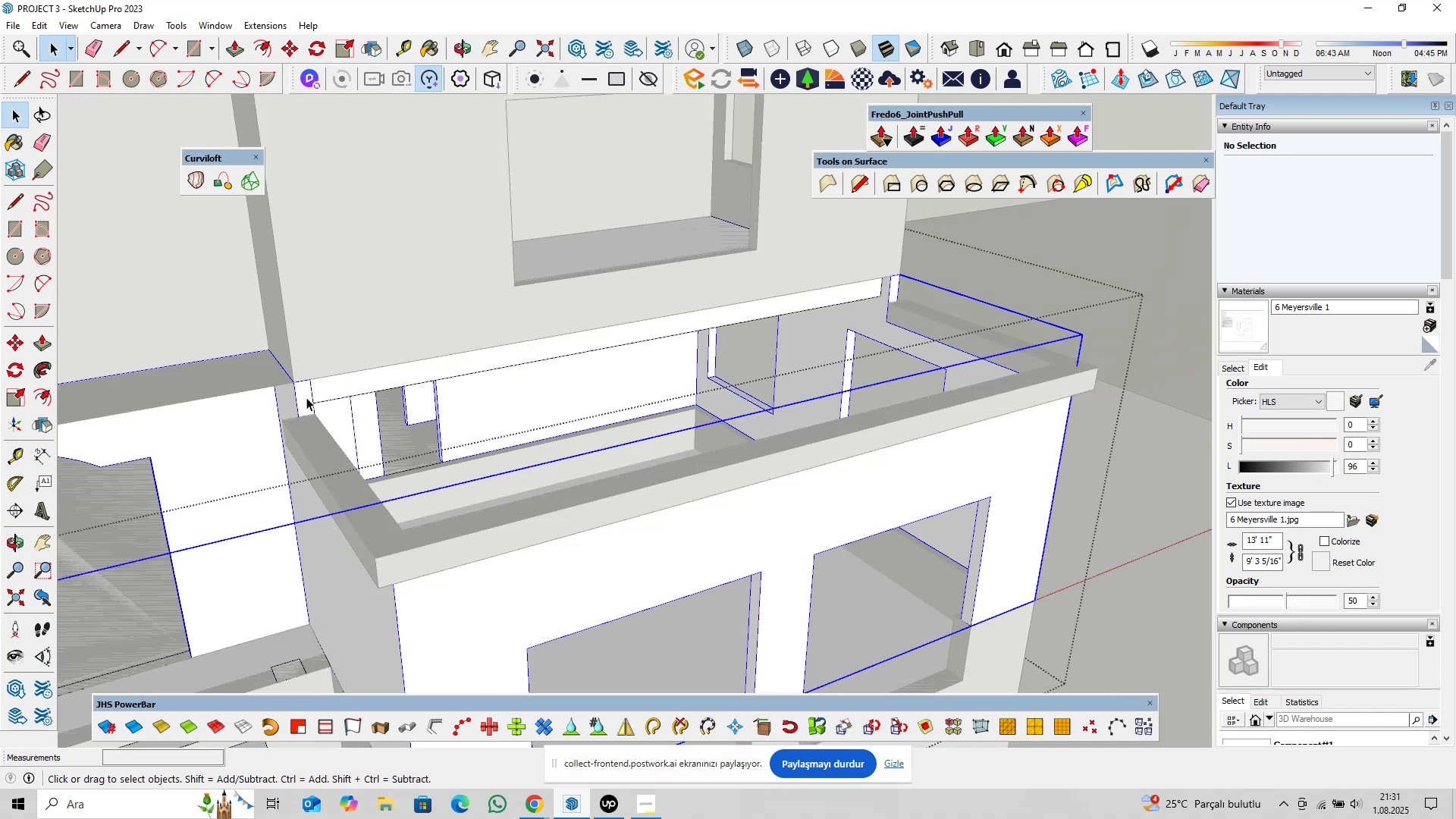 
triple_click([306, 397])
 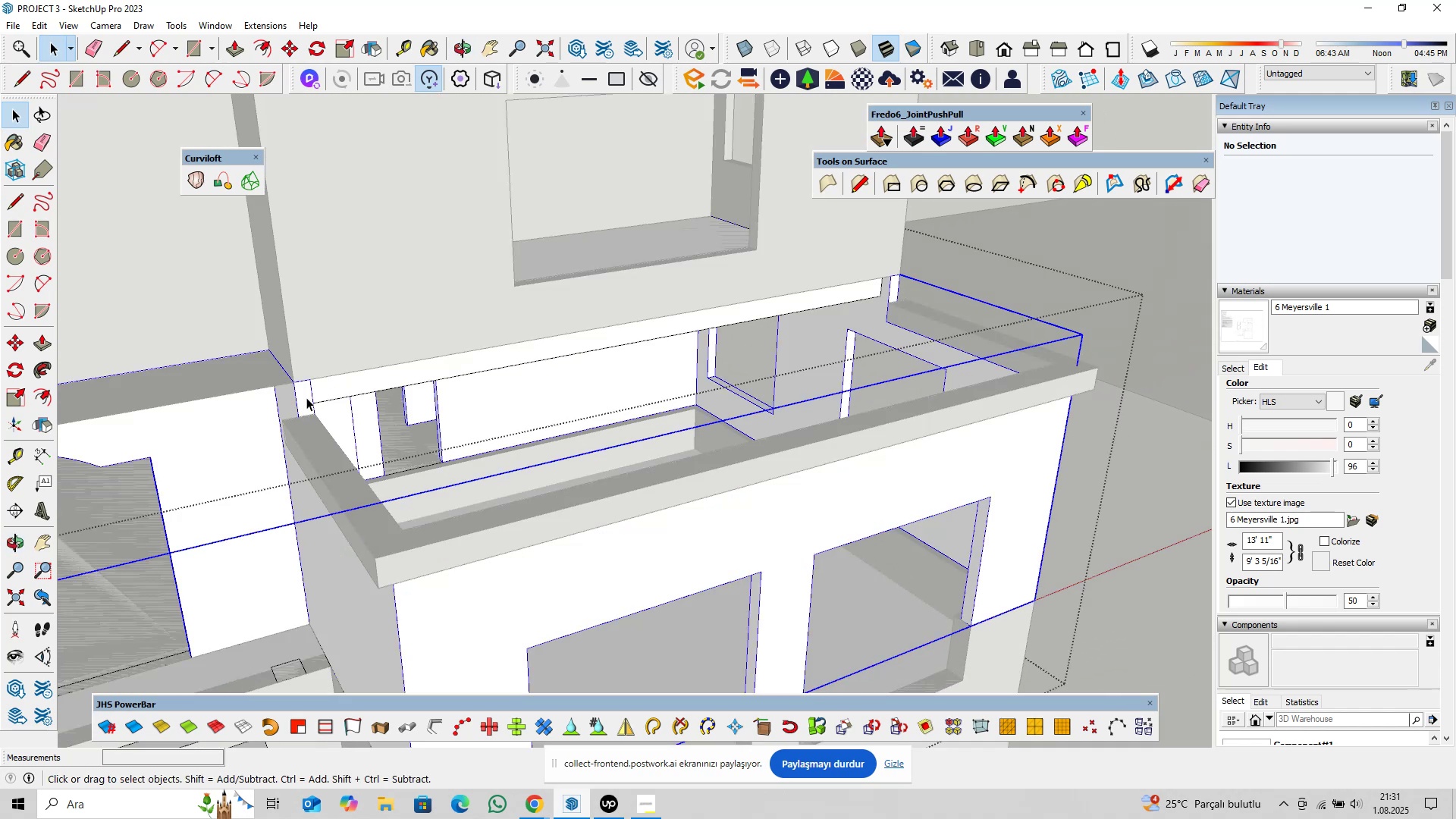 
triple_click([306, 397])
 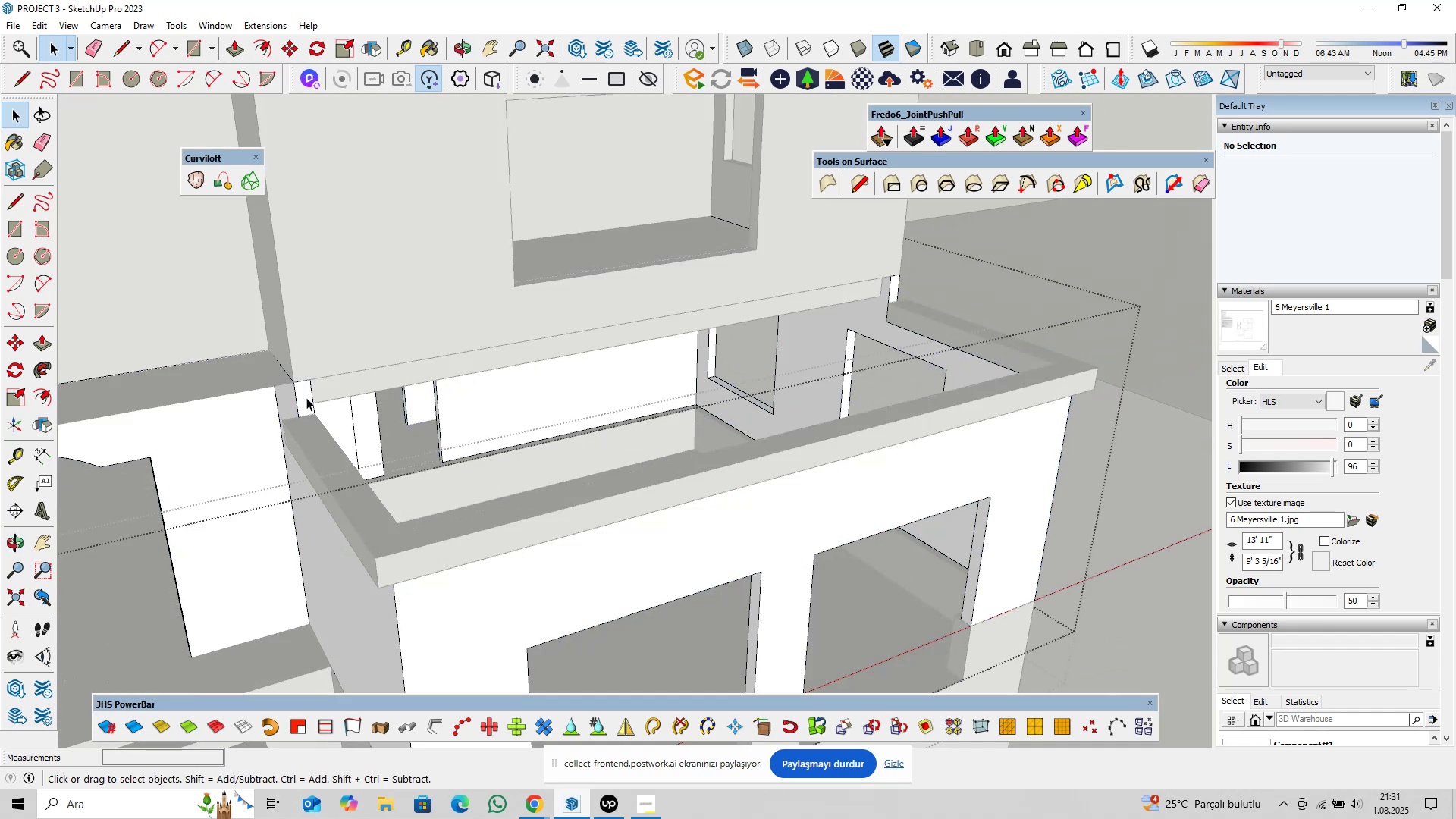 
triple_click([306, 397])
 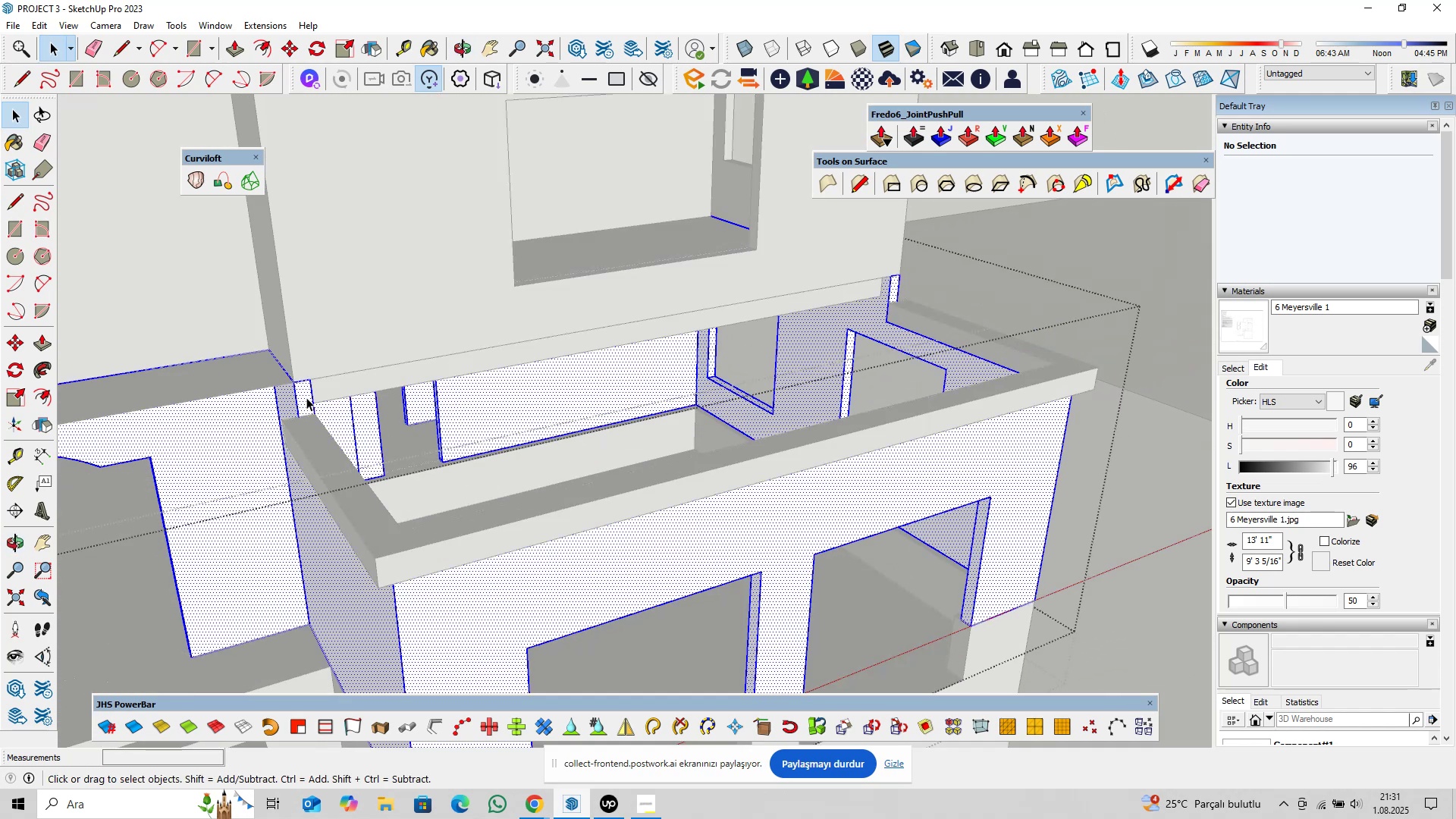 
triple_click([306, 397])
 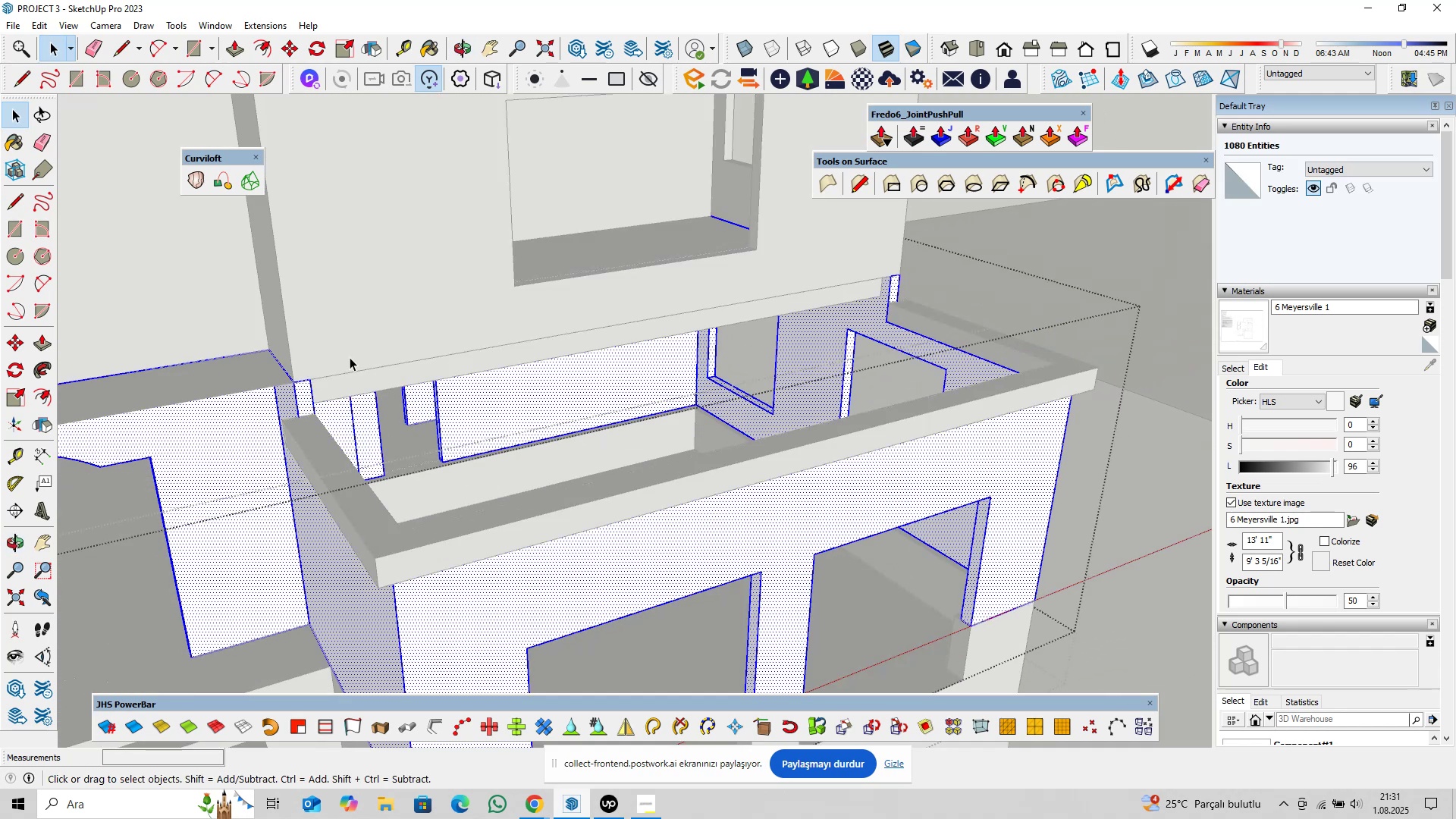 
hold_key(key=ShiftLeft, duration=0.61)
 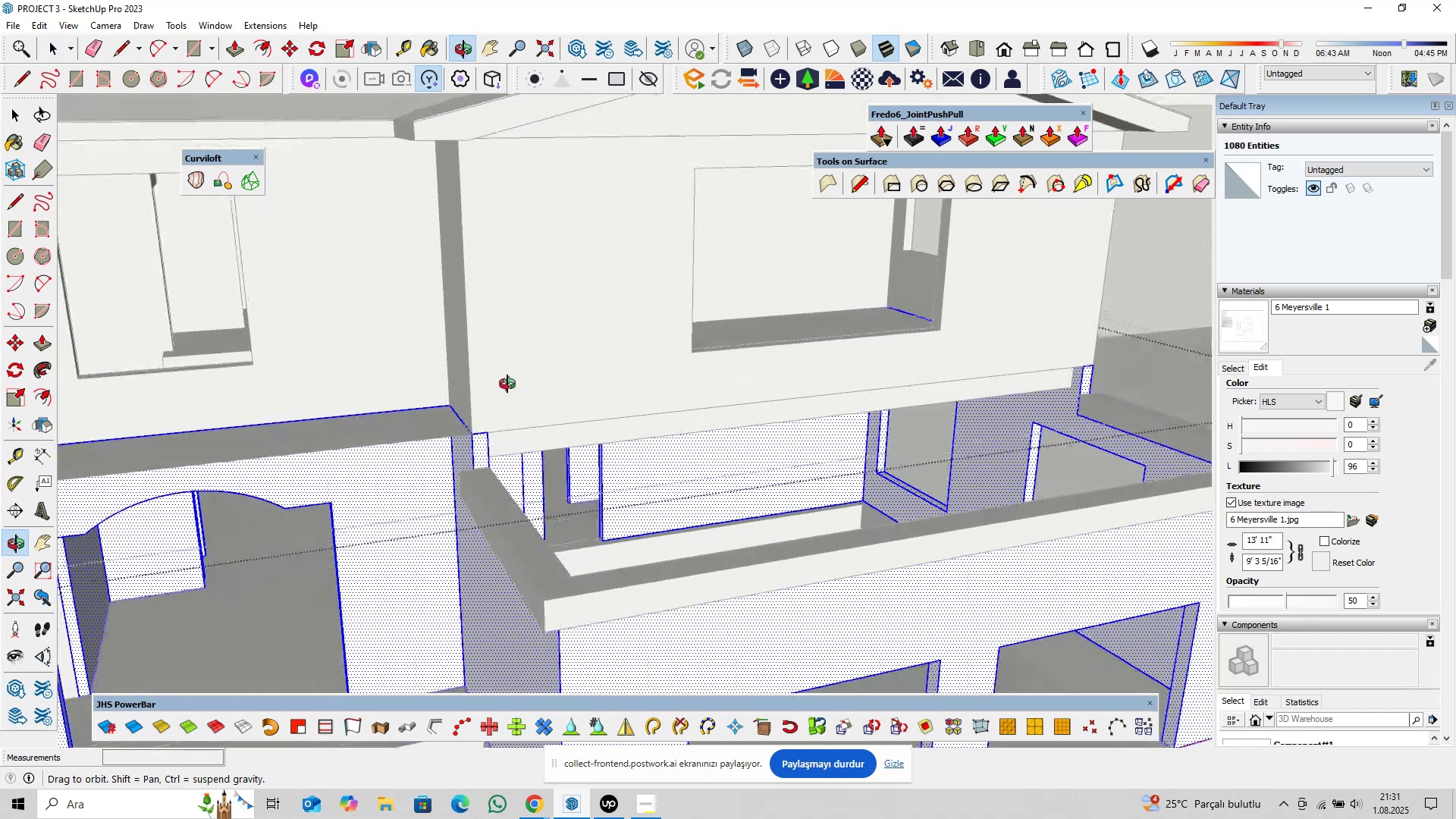 
hold_key(key=ShiftLeft, duration=0.44)
 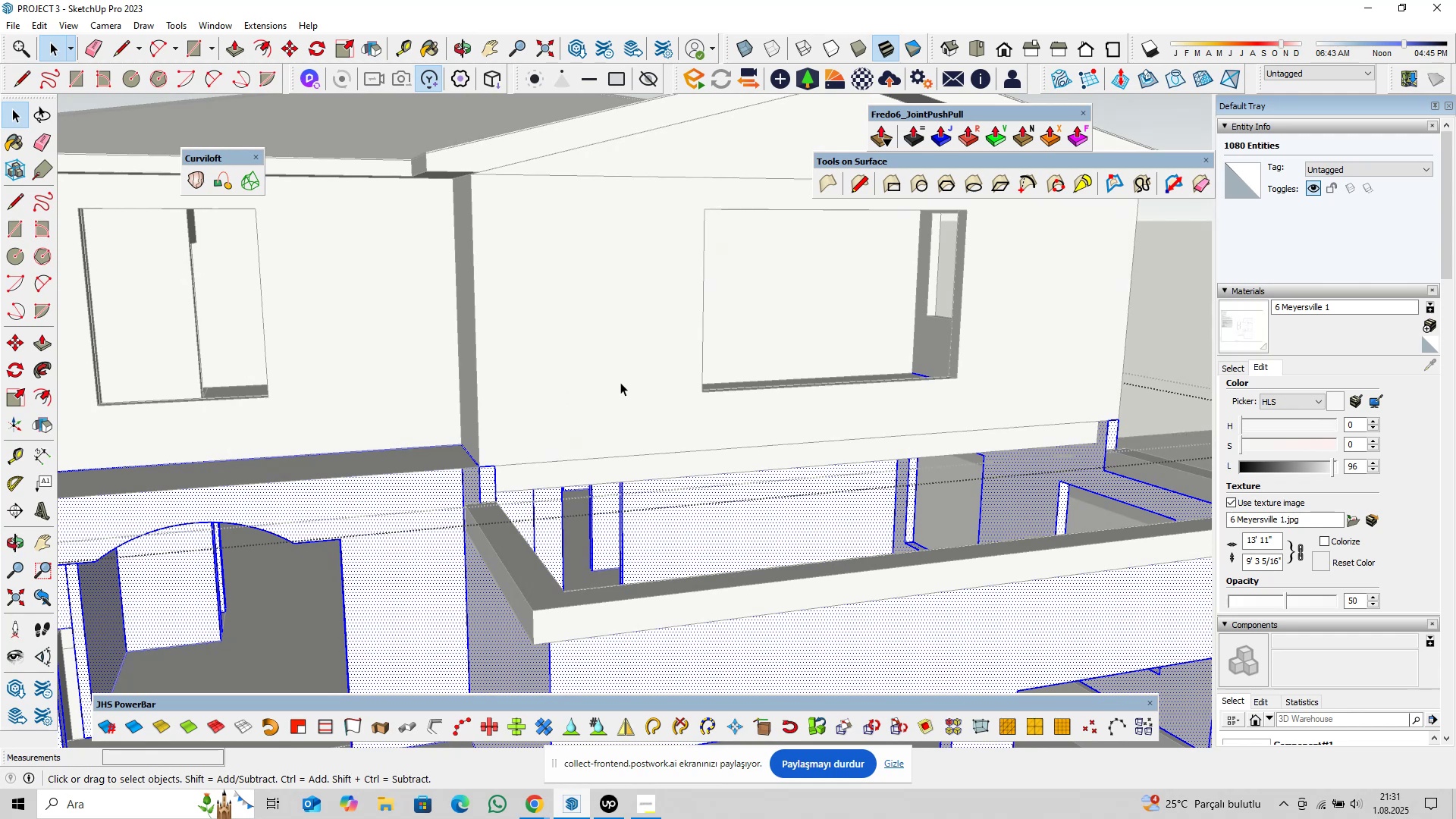 
wait(11.19)
 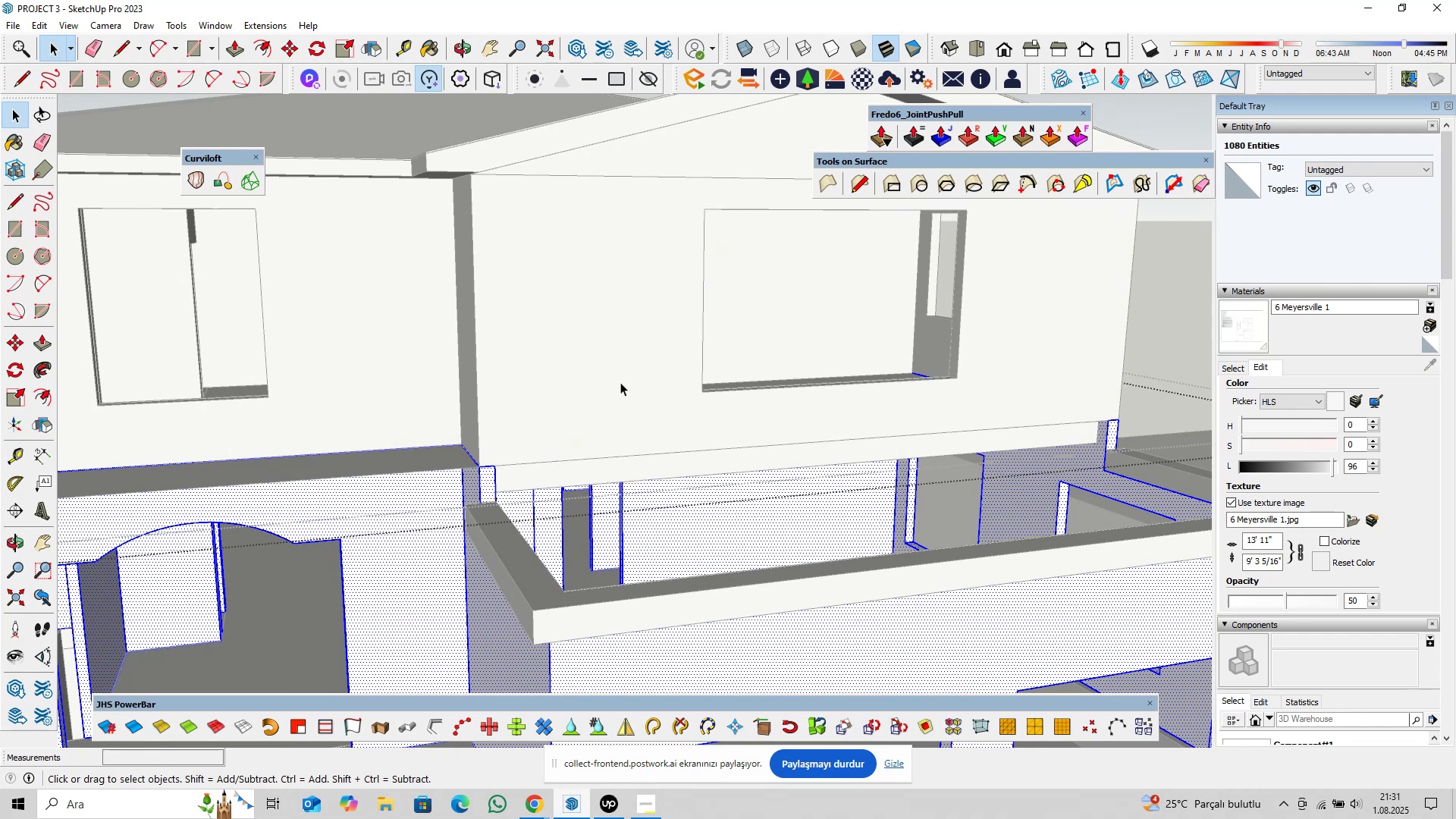 
scroll: coordinate [539, 491], scroll_direction: up, amount: 9.0
 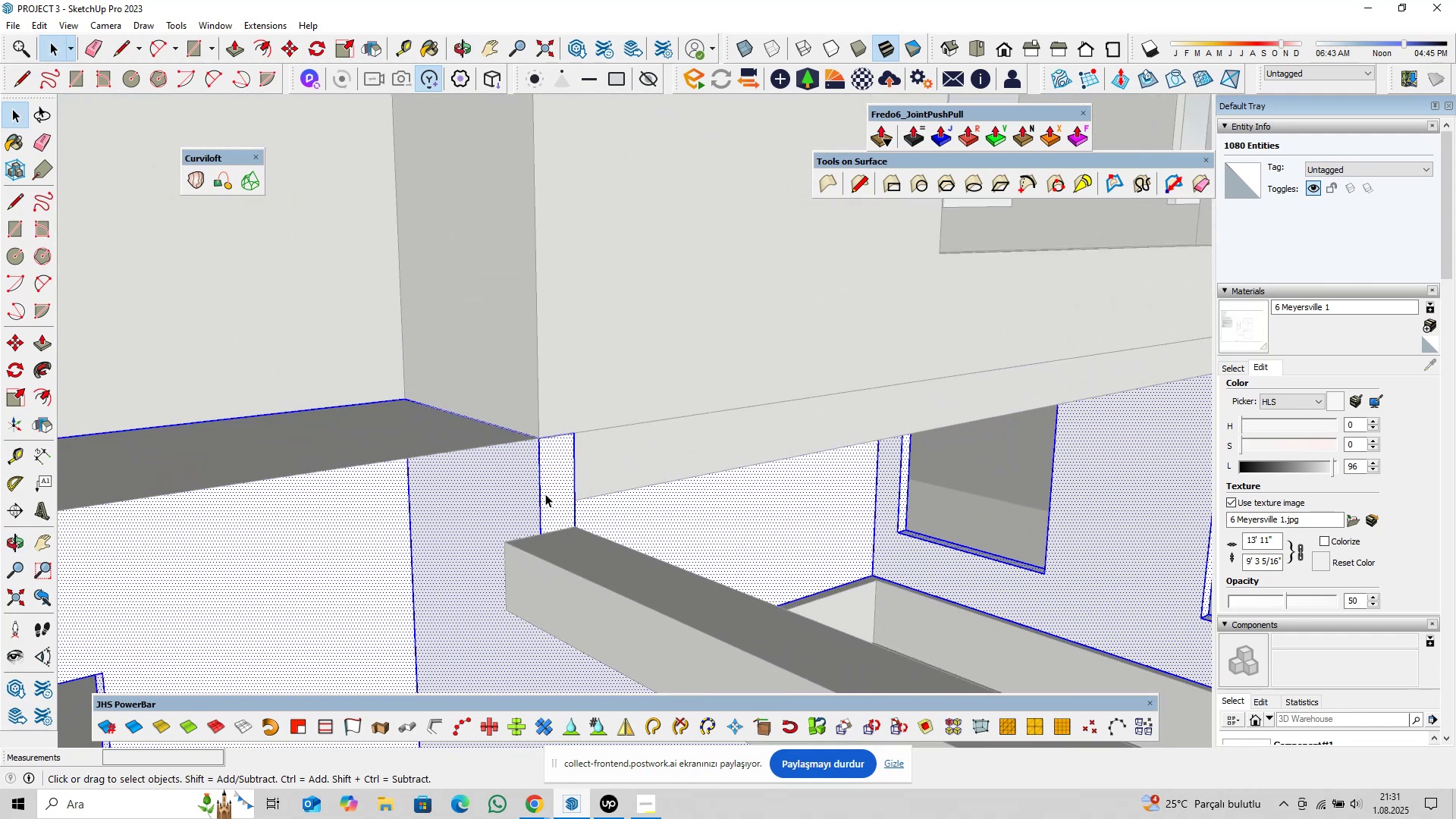 
key(Escape)
 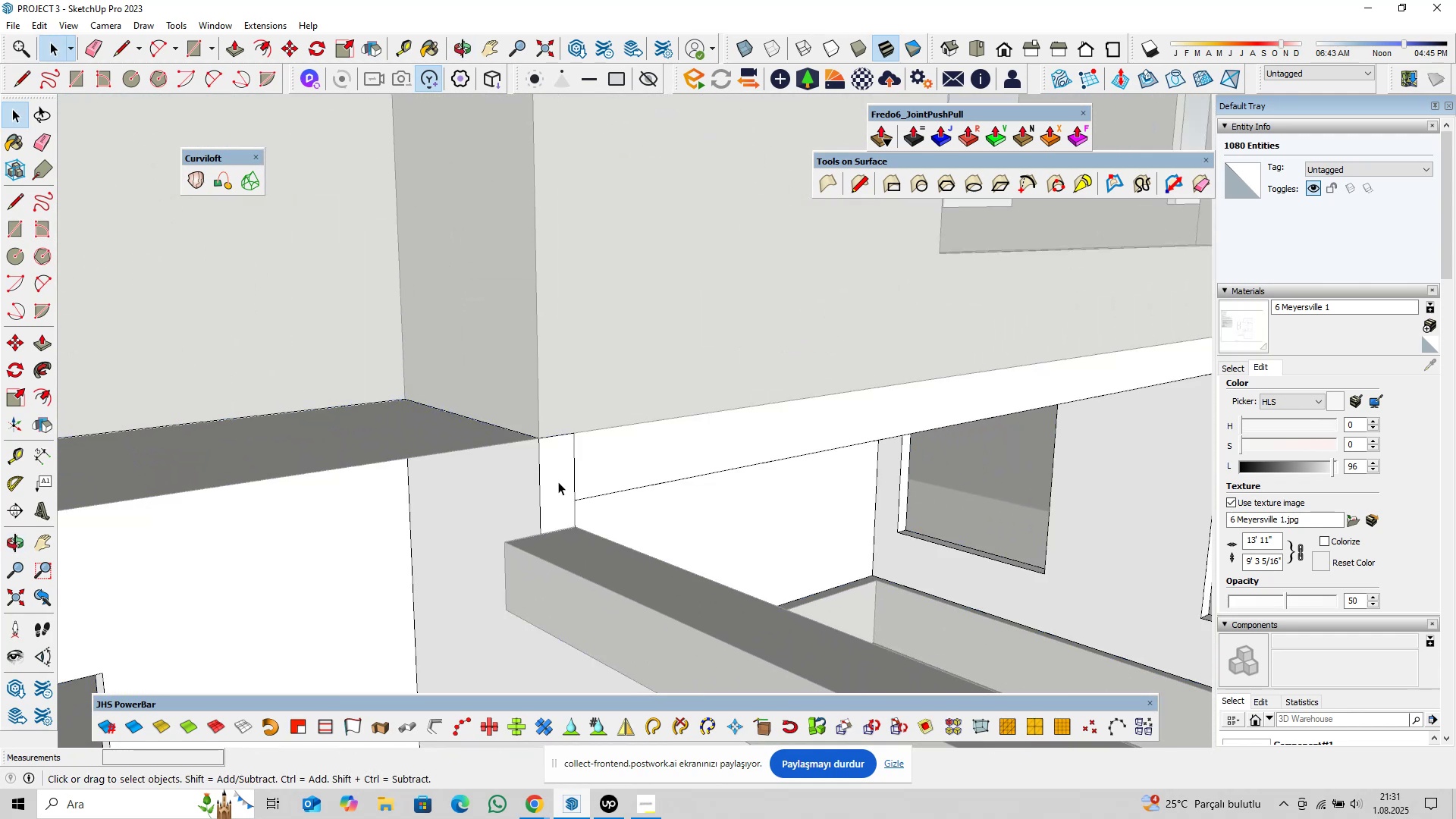 
double_click([558, 482])
 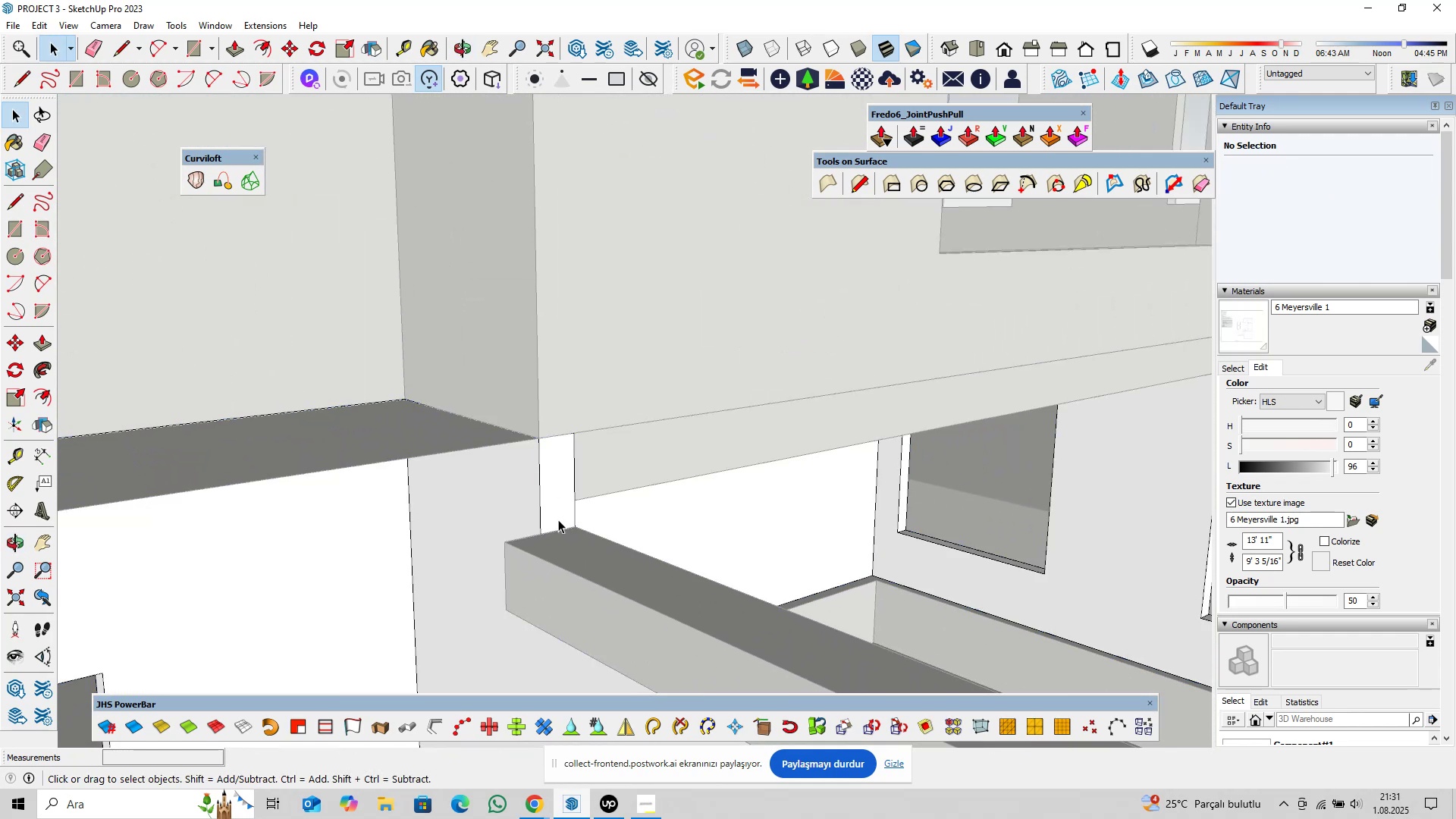 
key(P)
 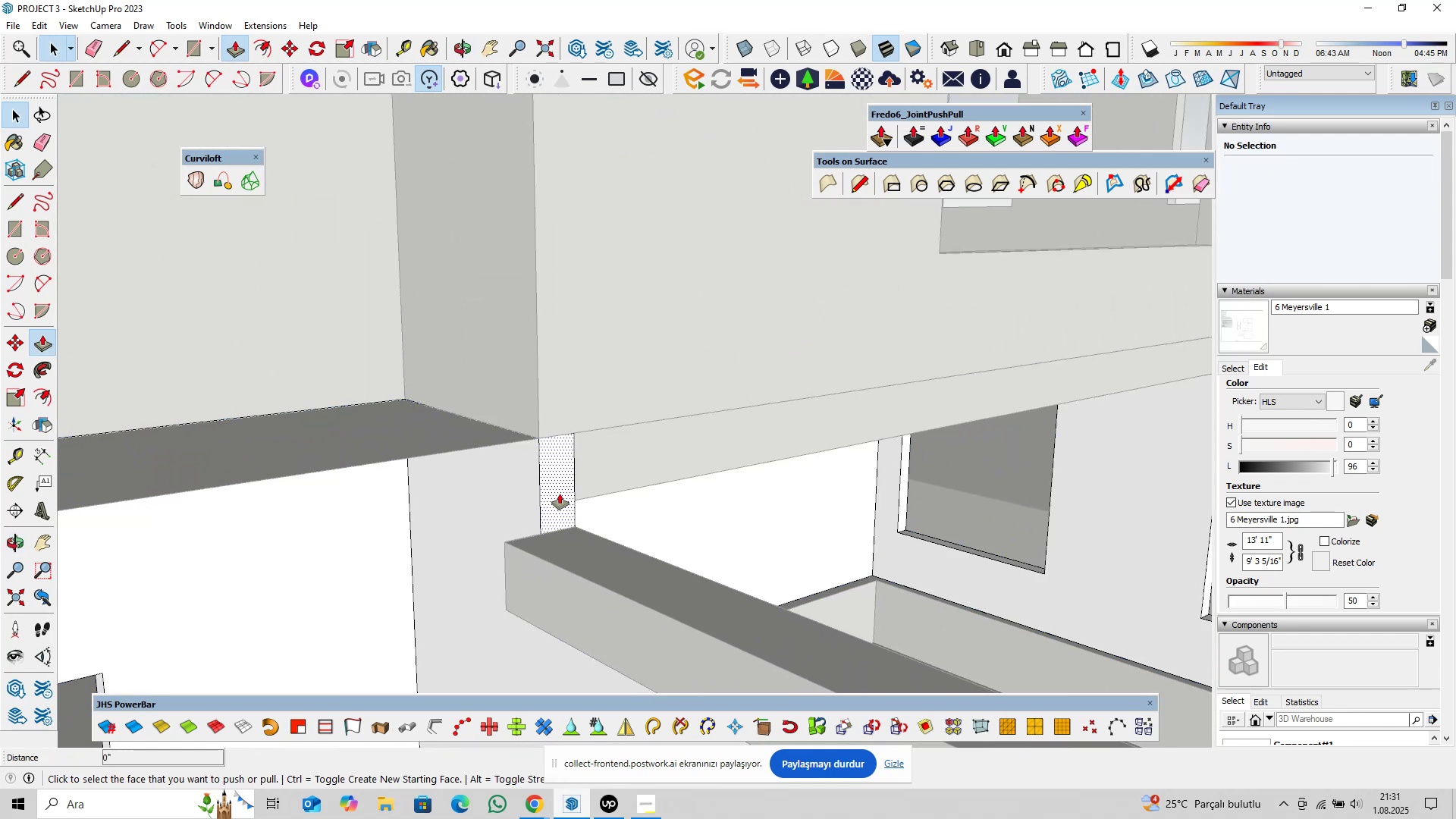 
left_click([560, 494])
 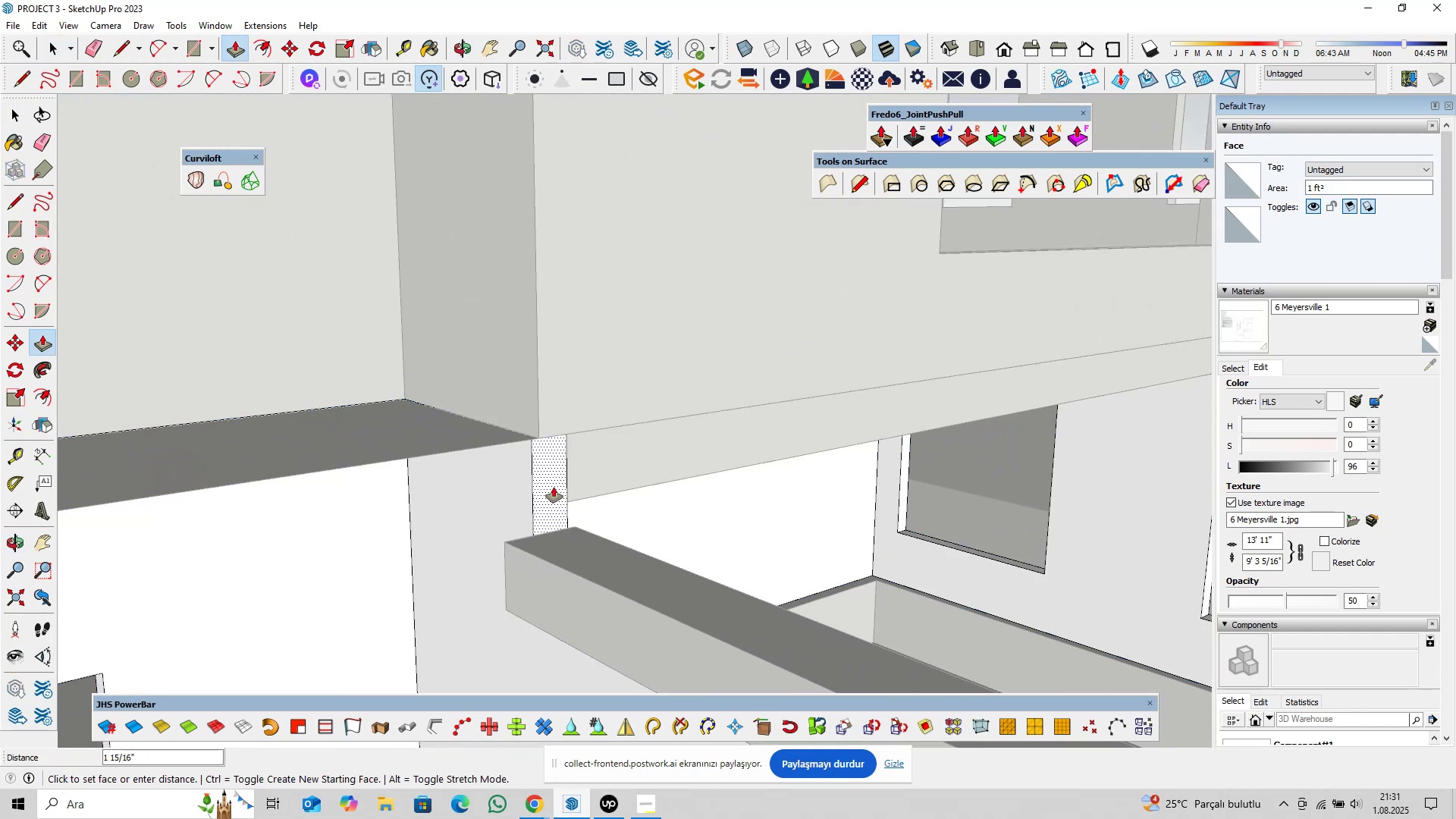 
key(6)
 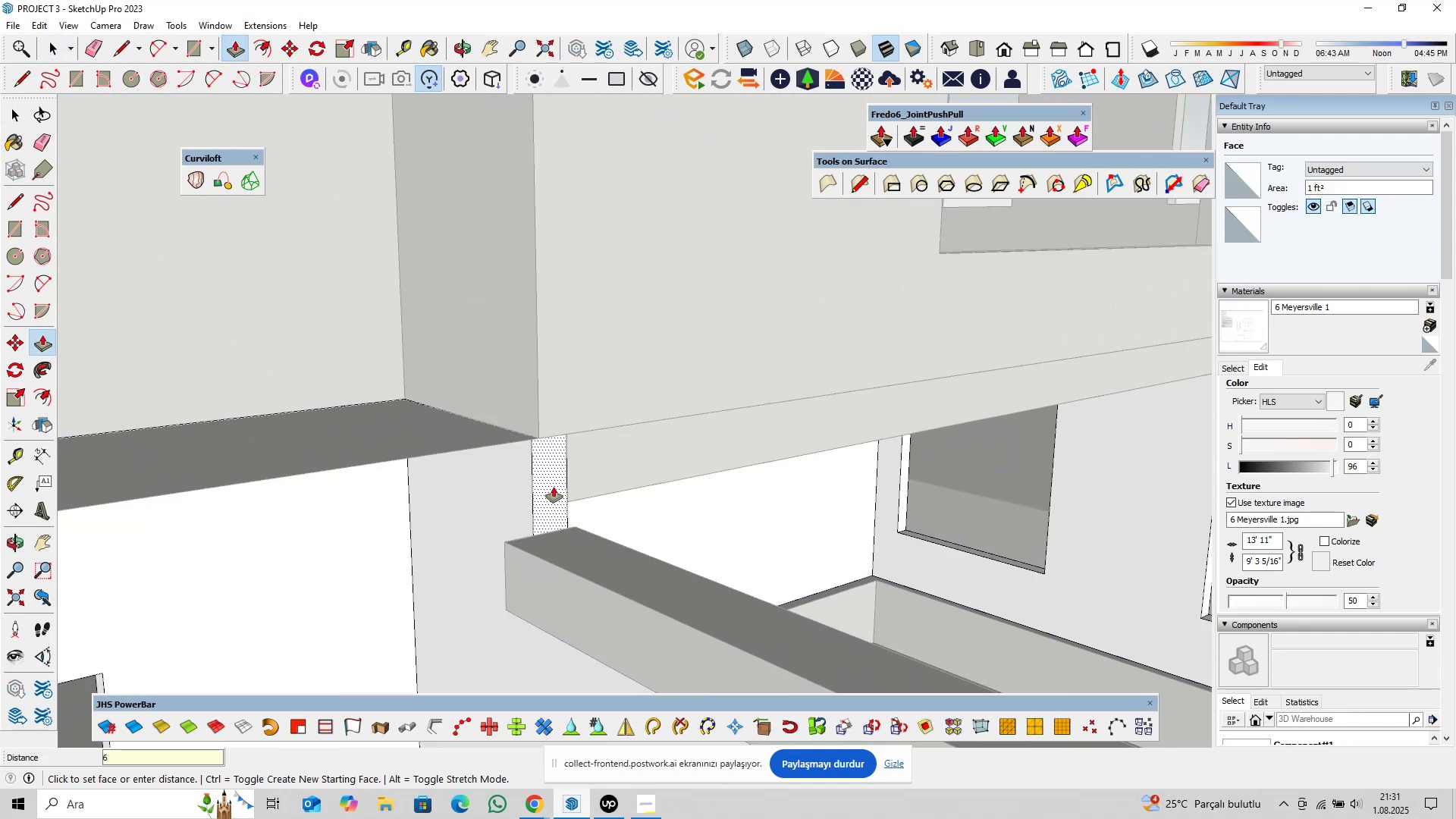 
key(Enter)
 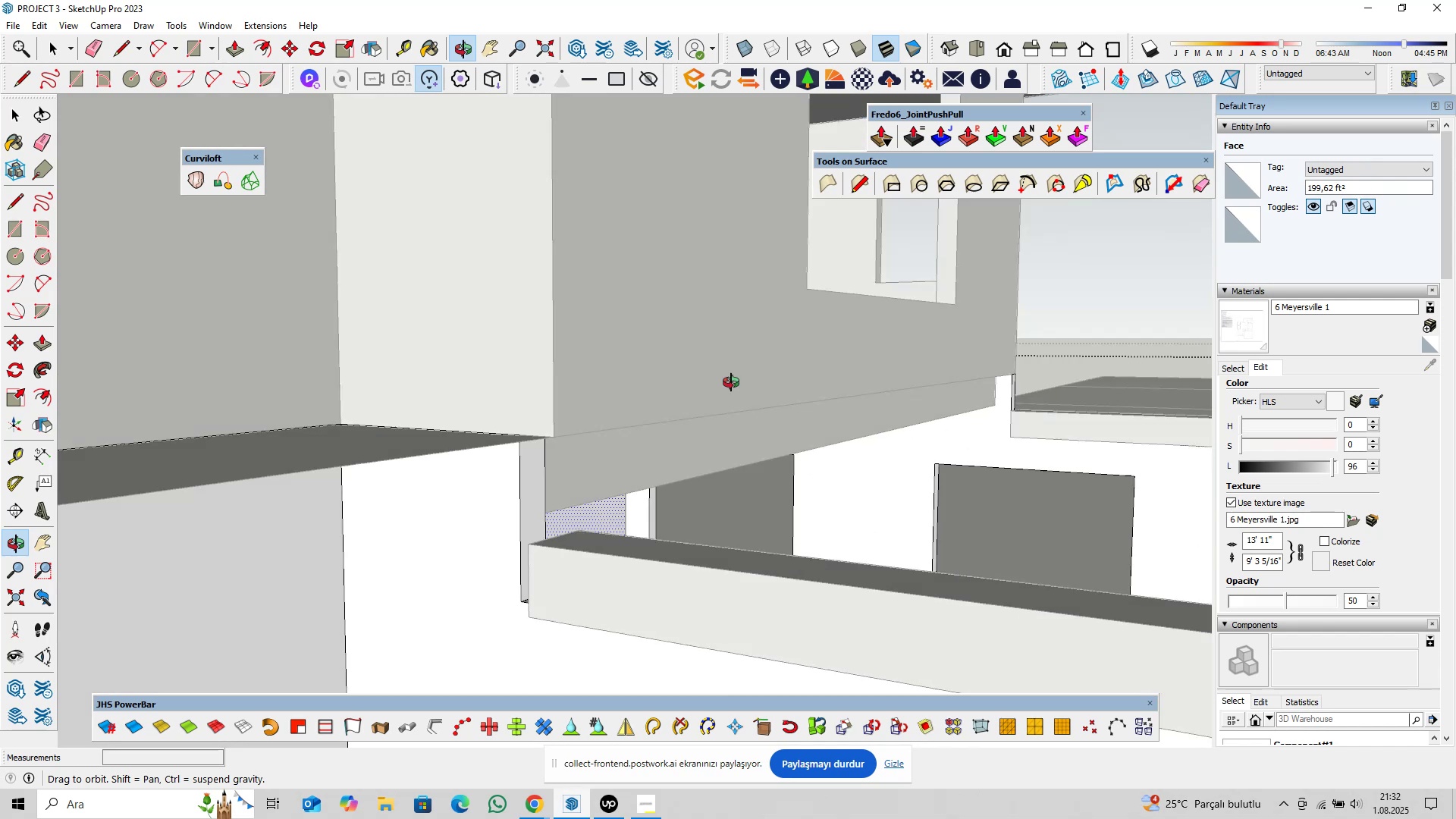 
scroll: coordinate [654, 428], scroll_direction: down, amount: 6.0
 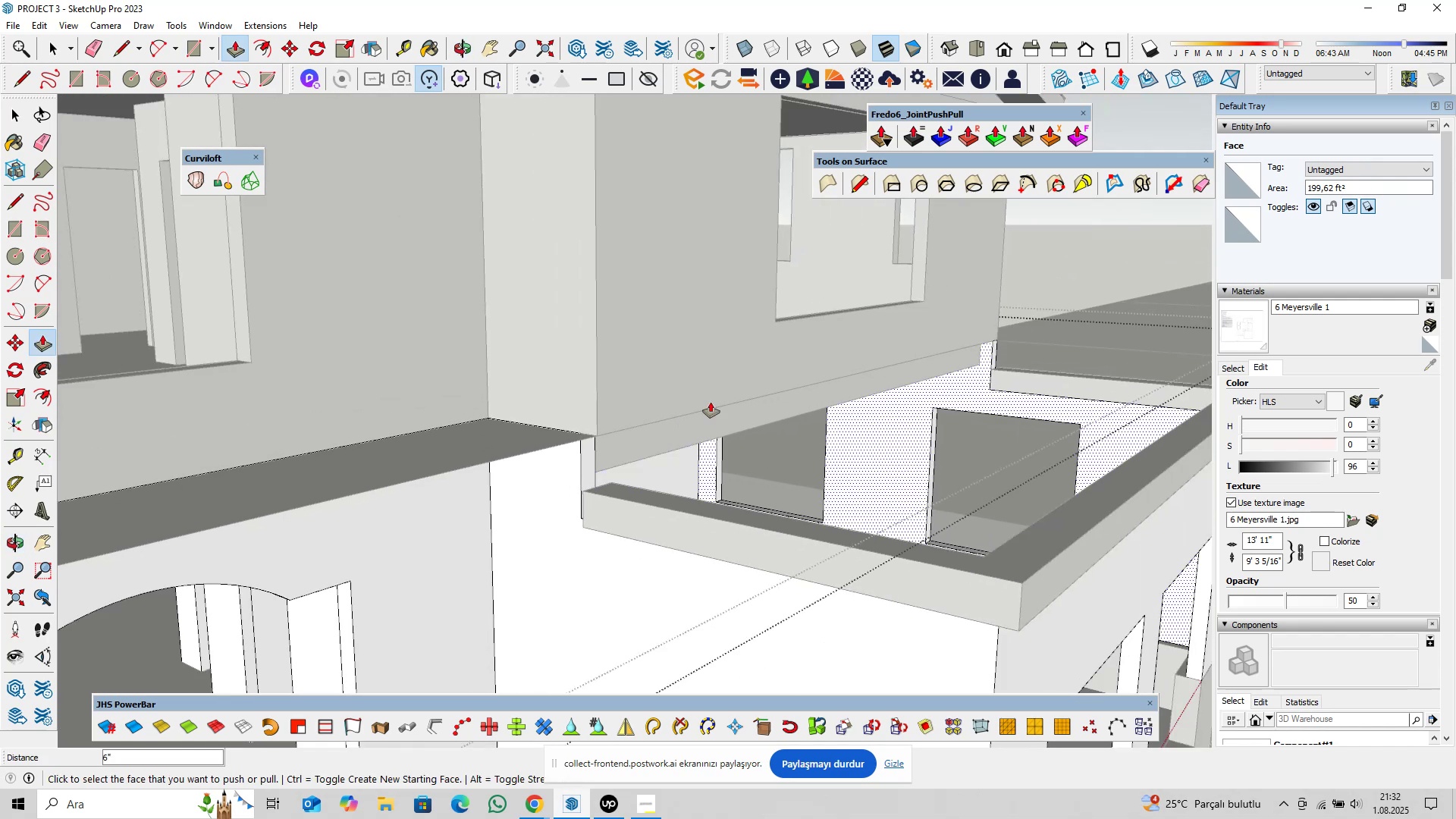 
hold_key(key=ShiftLeft, duration=0.37)
 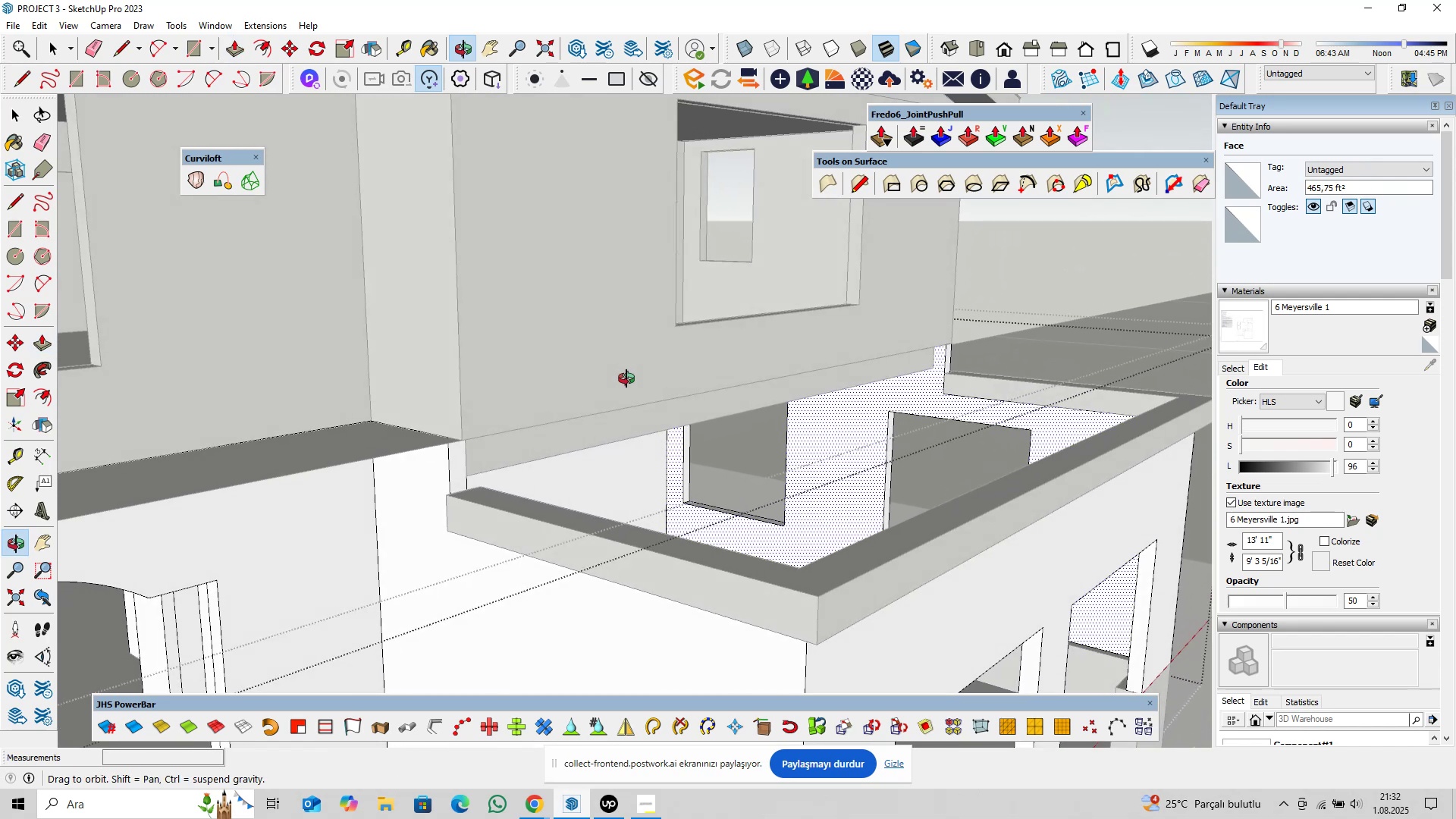 
hold_key(key=ShiftLeft, duration=0.44)
 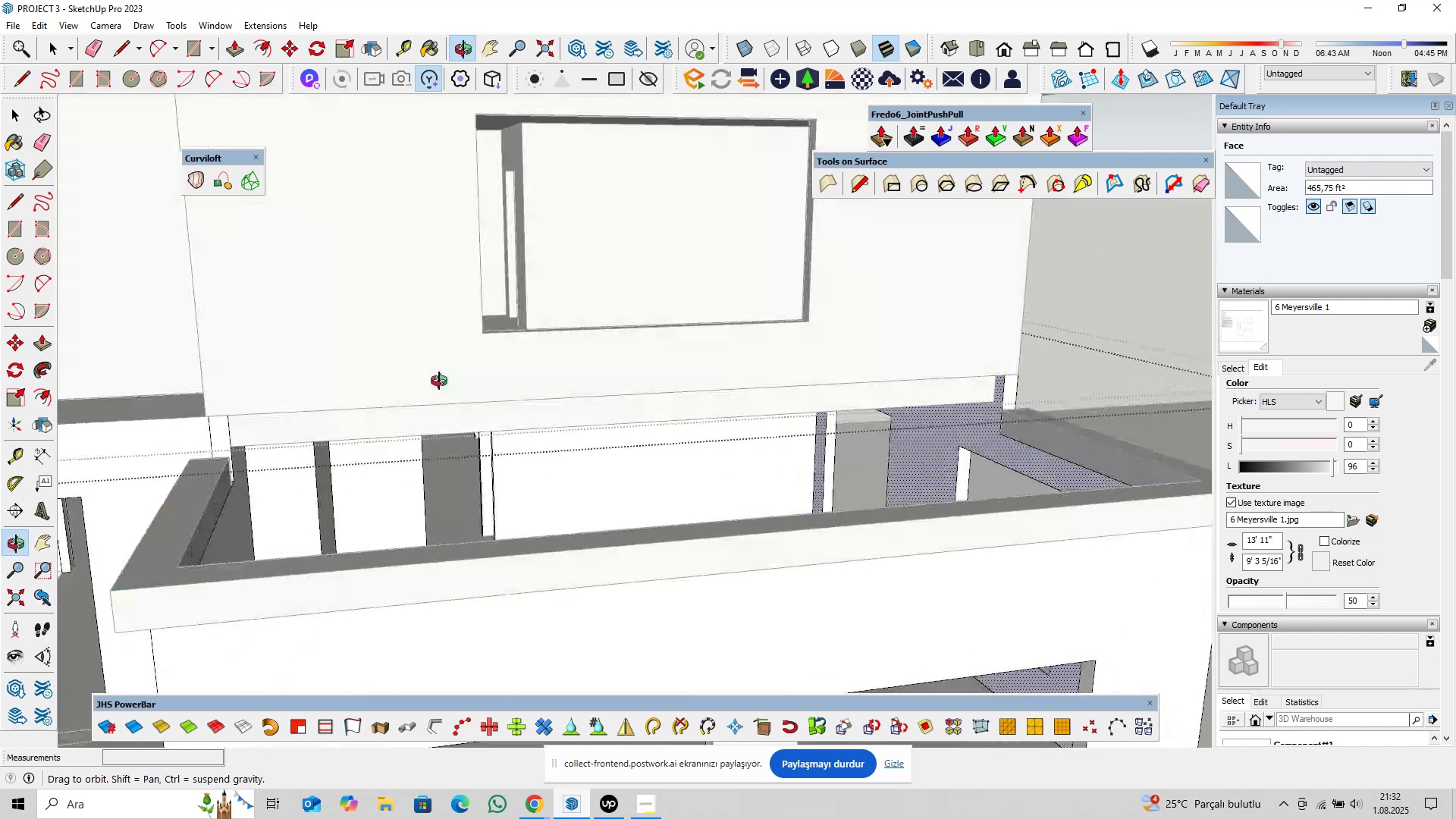 
key(Shift+ShiftLeft)
 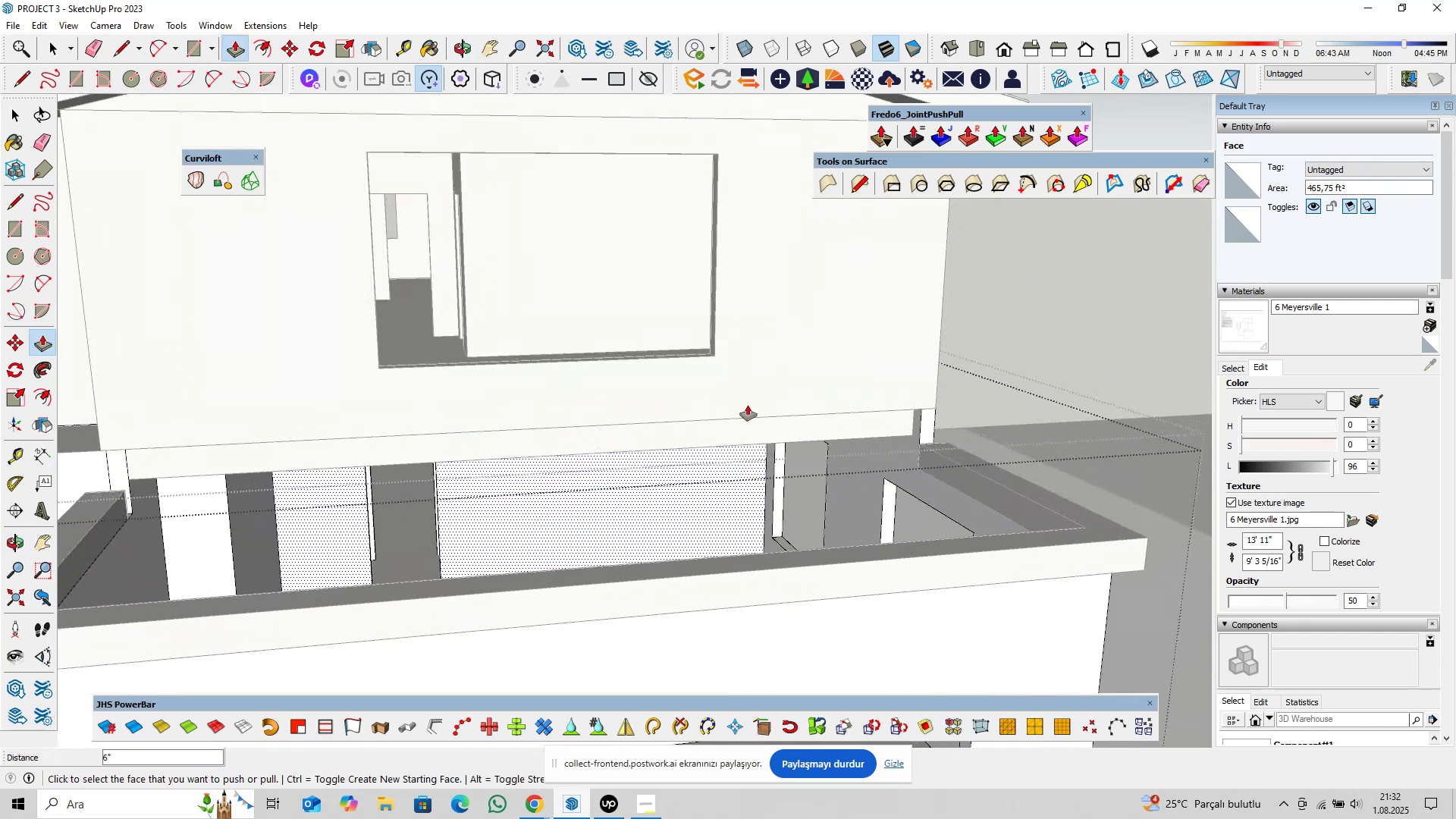 
scroll: coordinate [898, 419], scroll_direction: up, amount: 3.0
 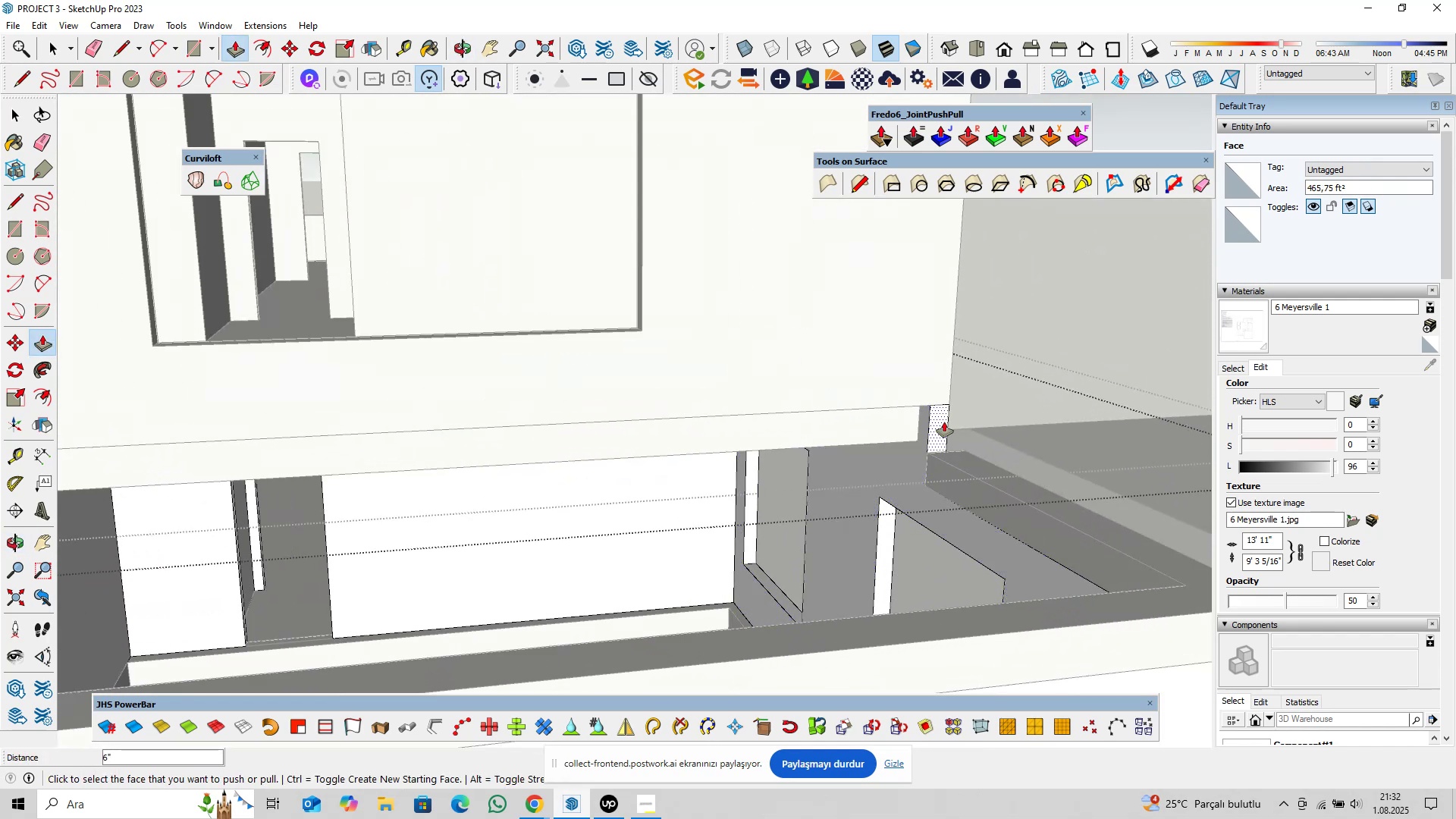 
double_click([944, 422])
 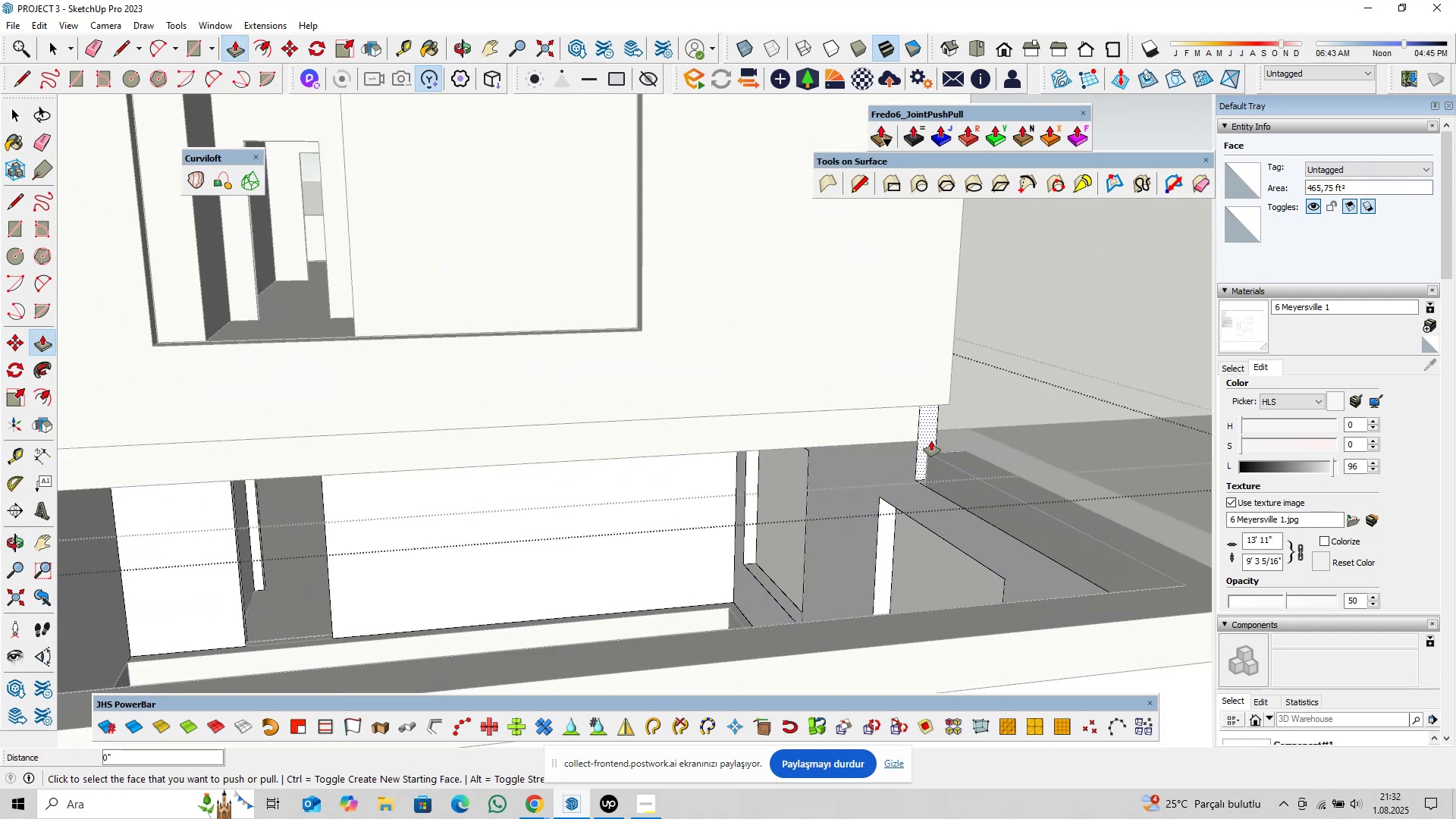 
key(Space)
 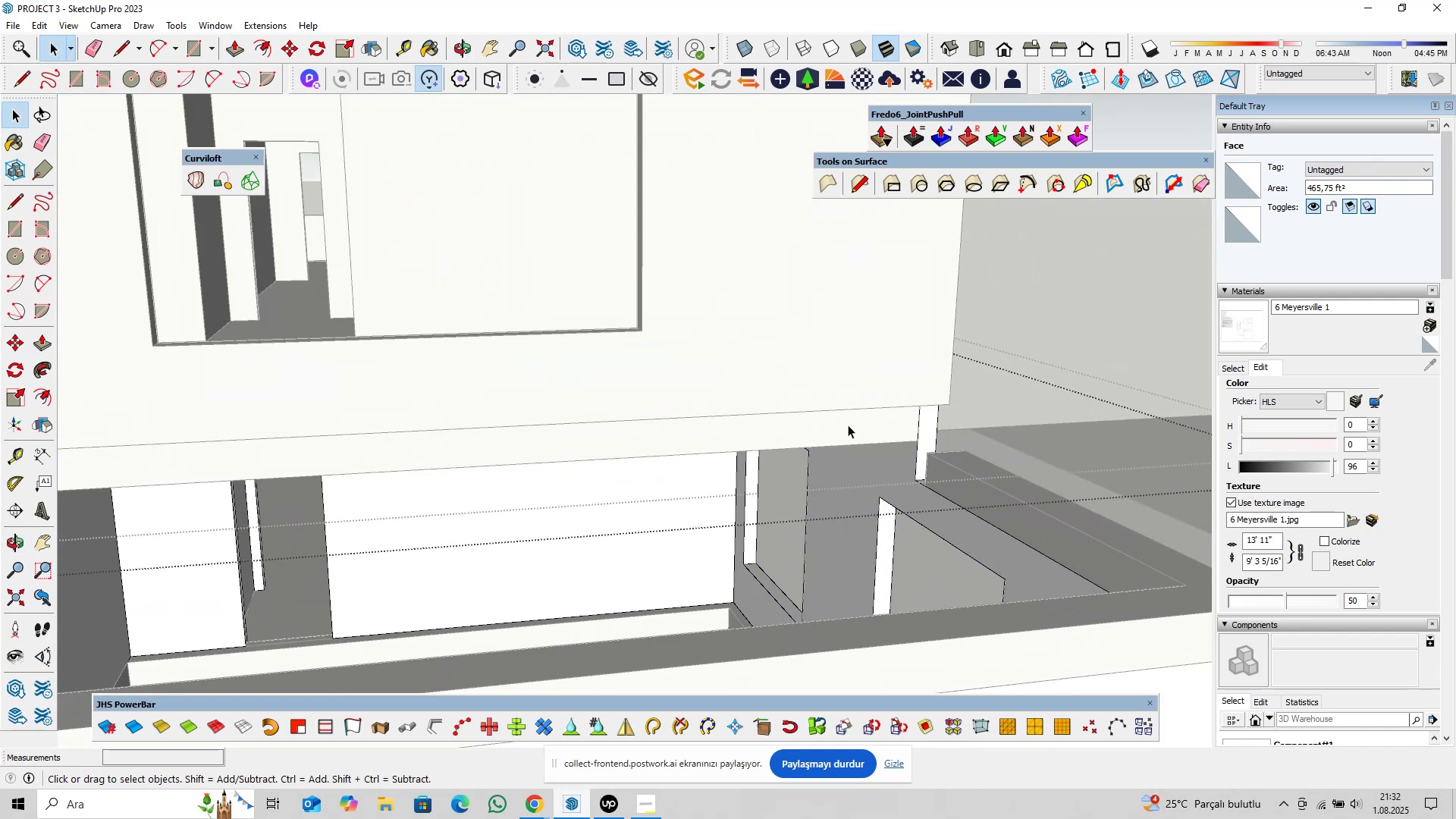 
scroll: coordinate [839, 359], scroll_direction: up, amount: 5.0
 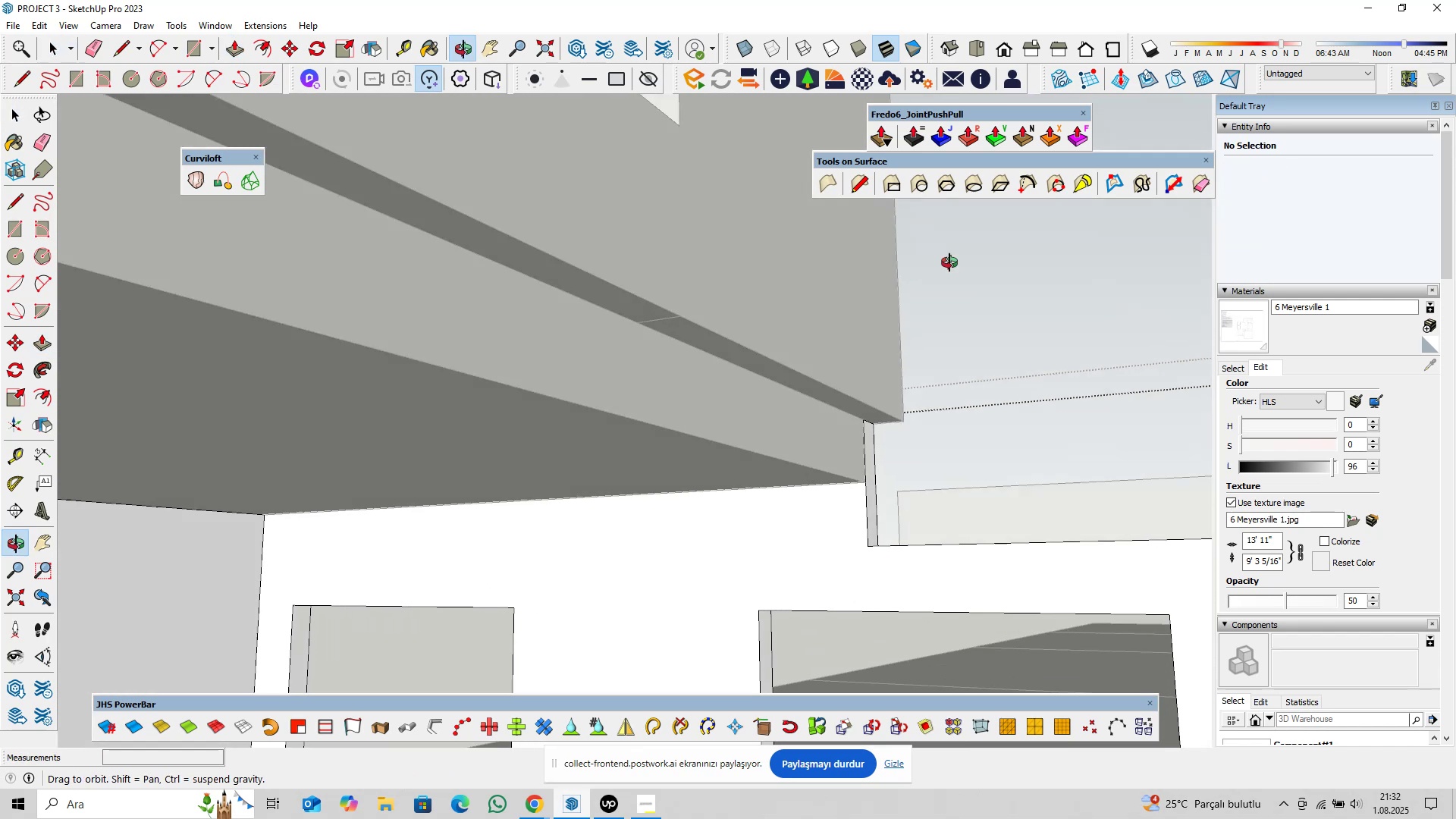 
key(Escape)
 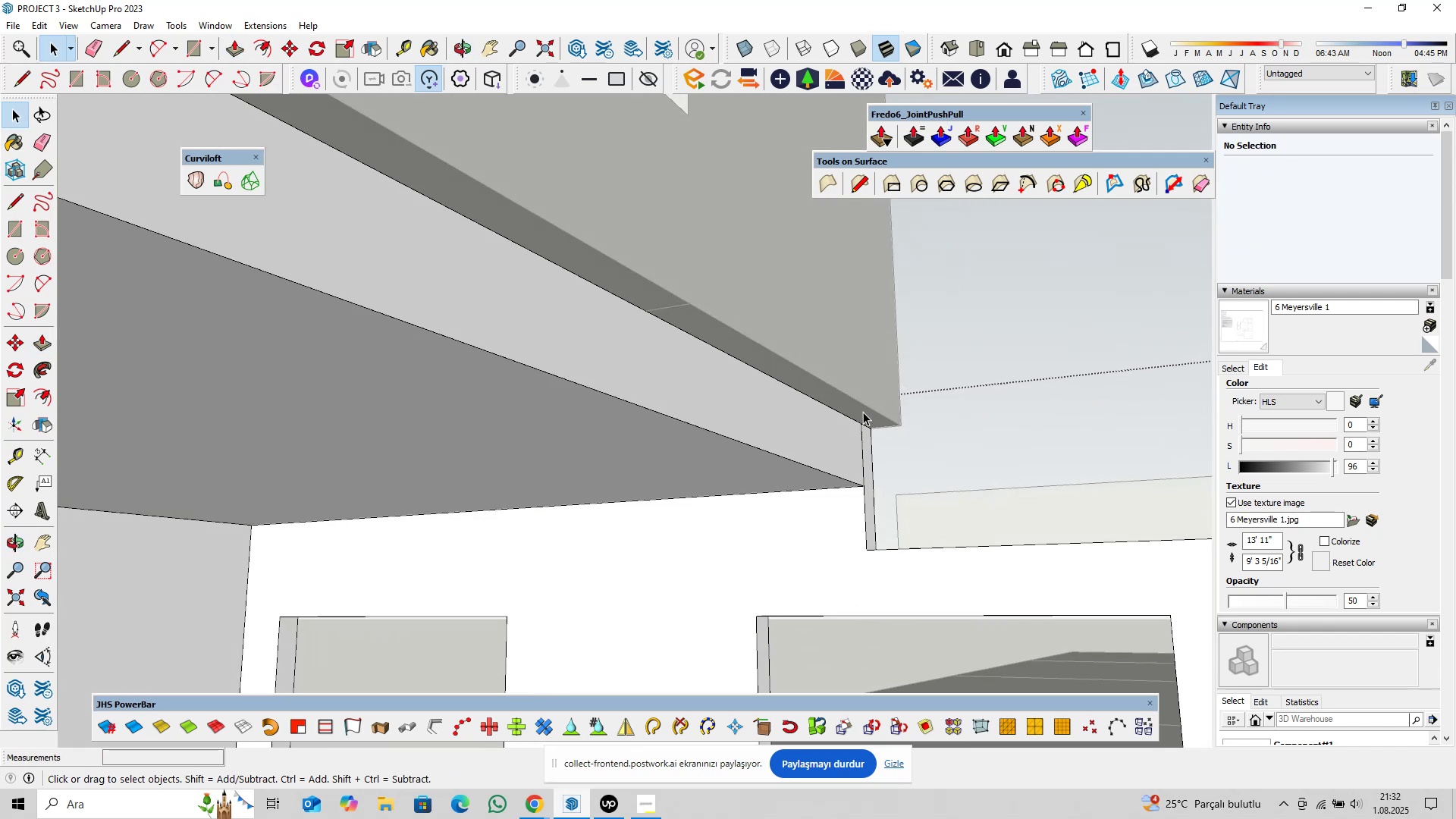 
double_click([863, 412])
 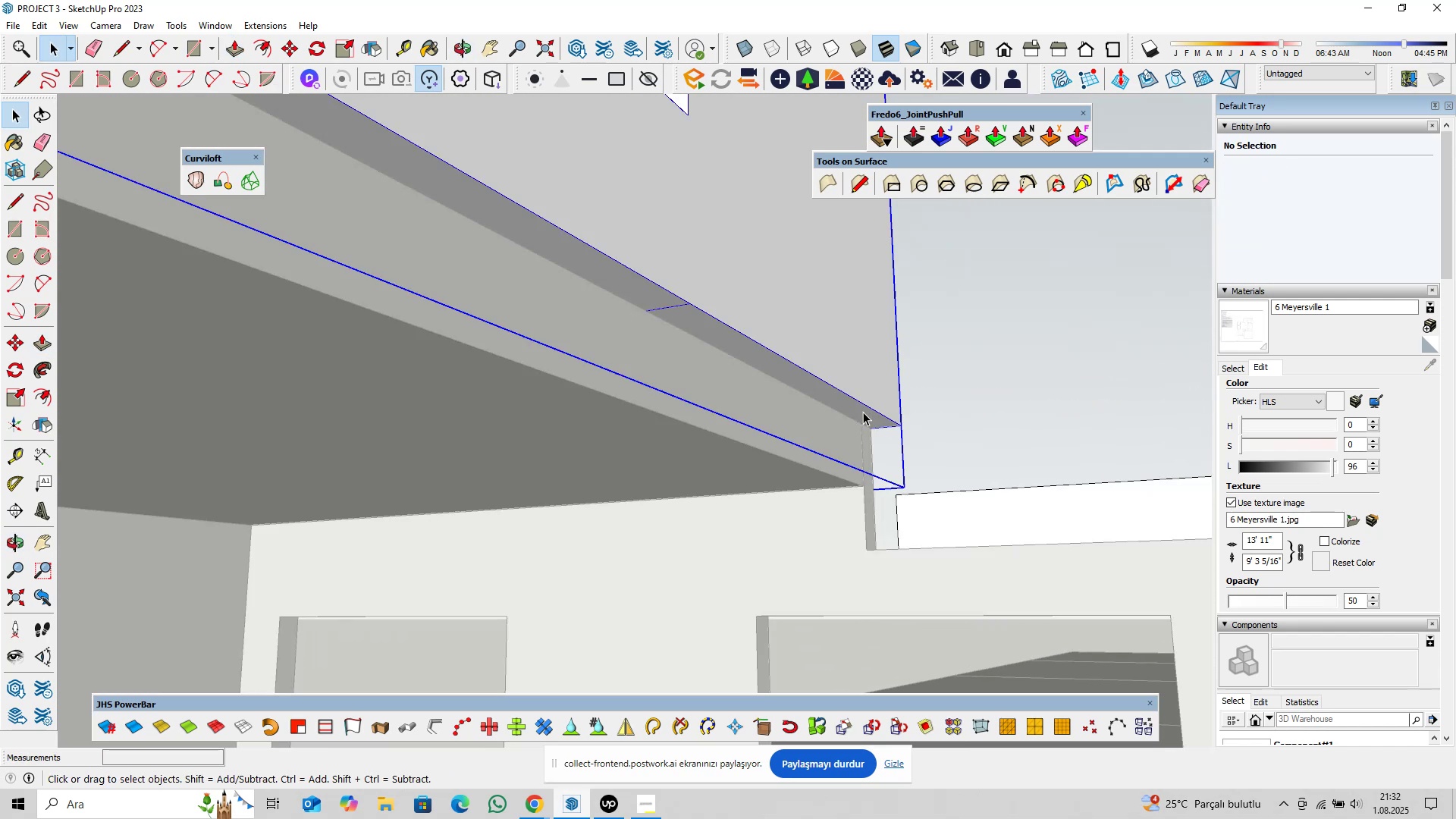 
triple_click([863, 412])
 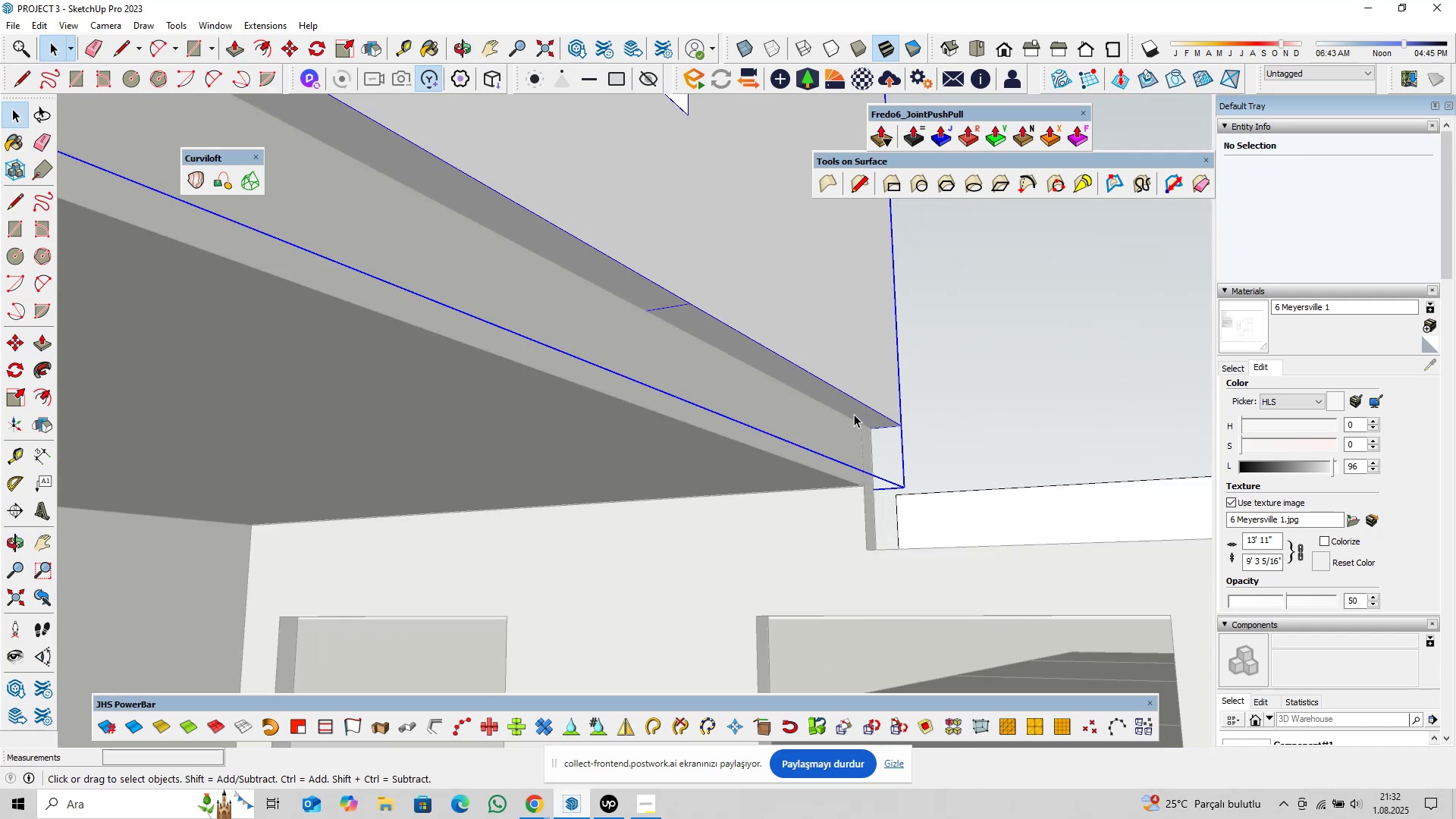 
triple_click([852, 414])
 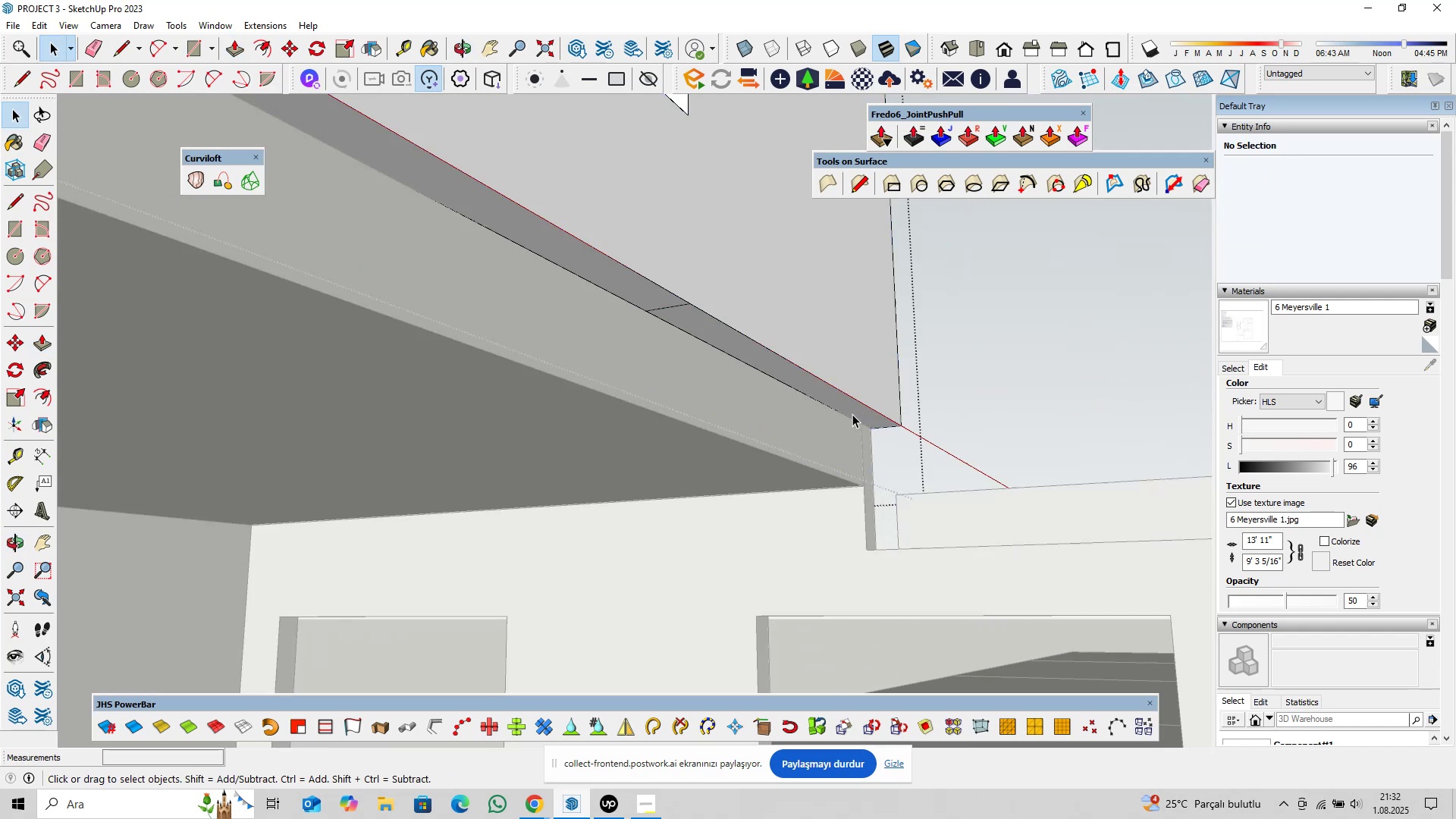 
triple_click([852, 414])
 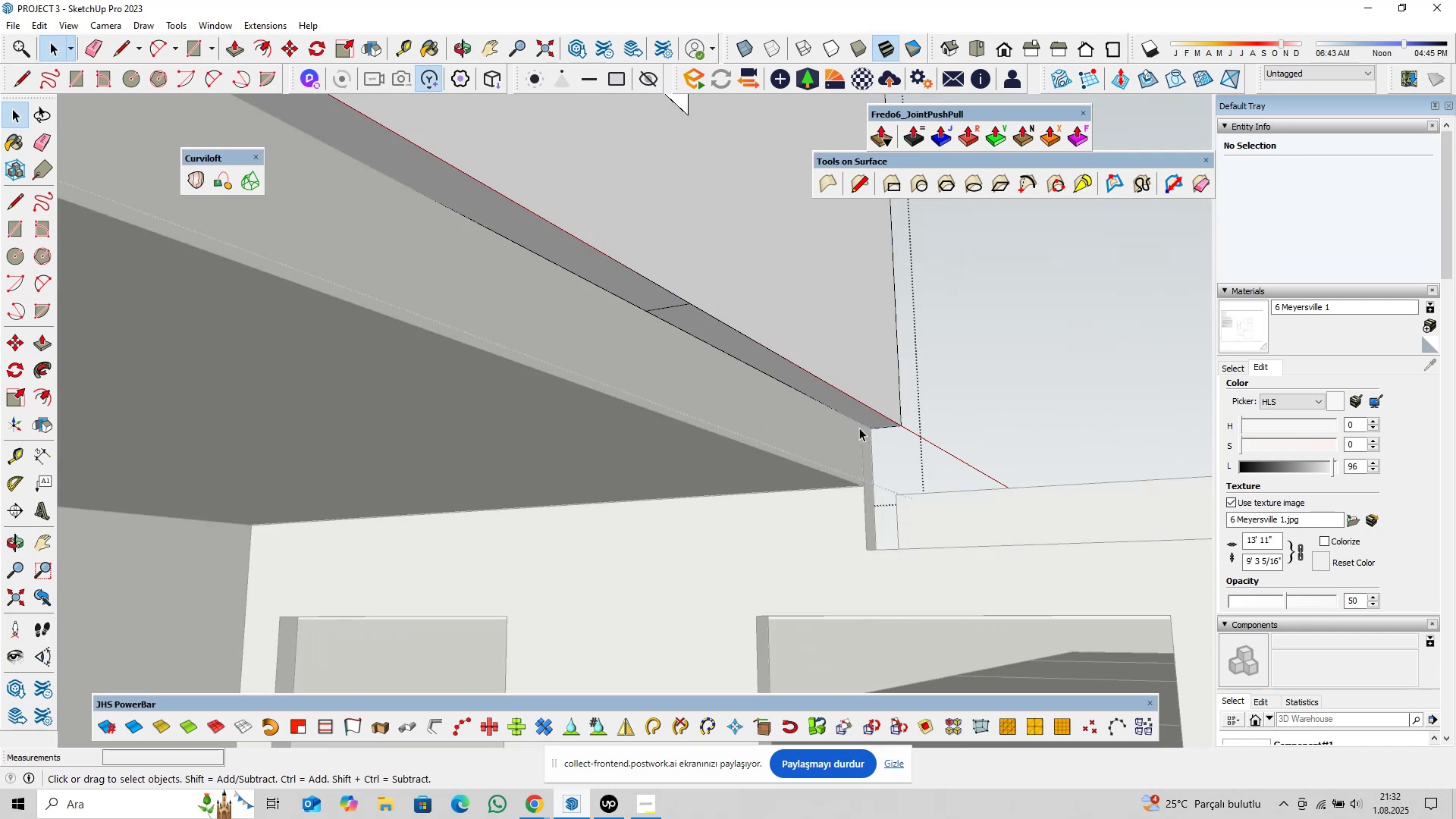 
scroll: coordinate [862, 431], scroll_direction: up, amount: 5.0
 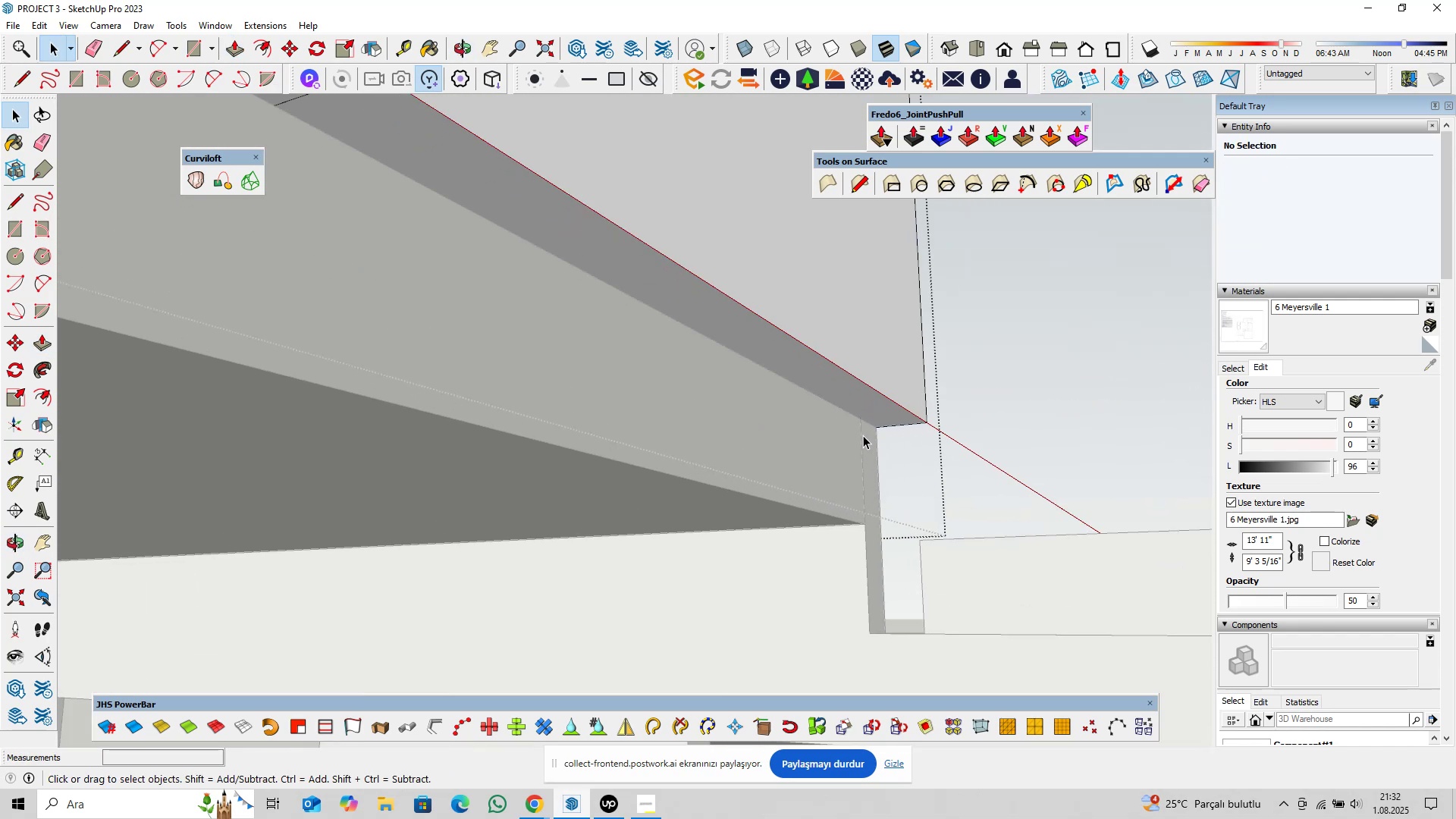 
type(pl)
 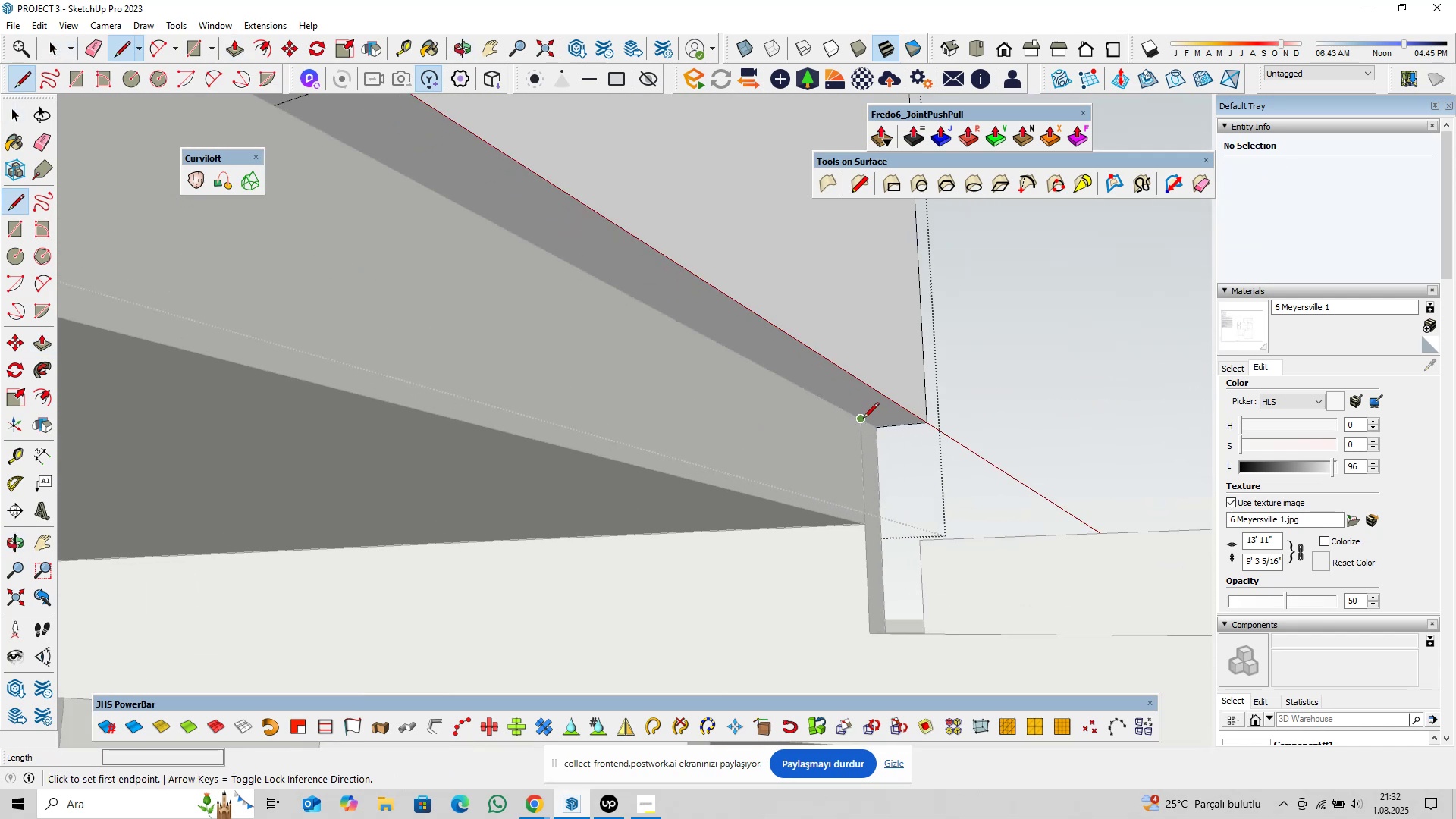 
left_click([863, 419])
 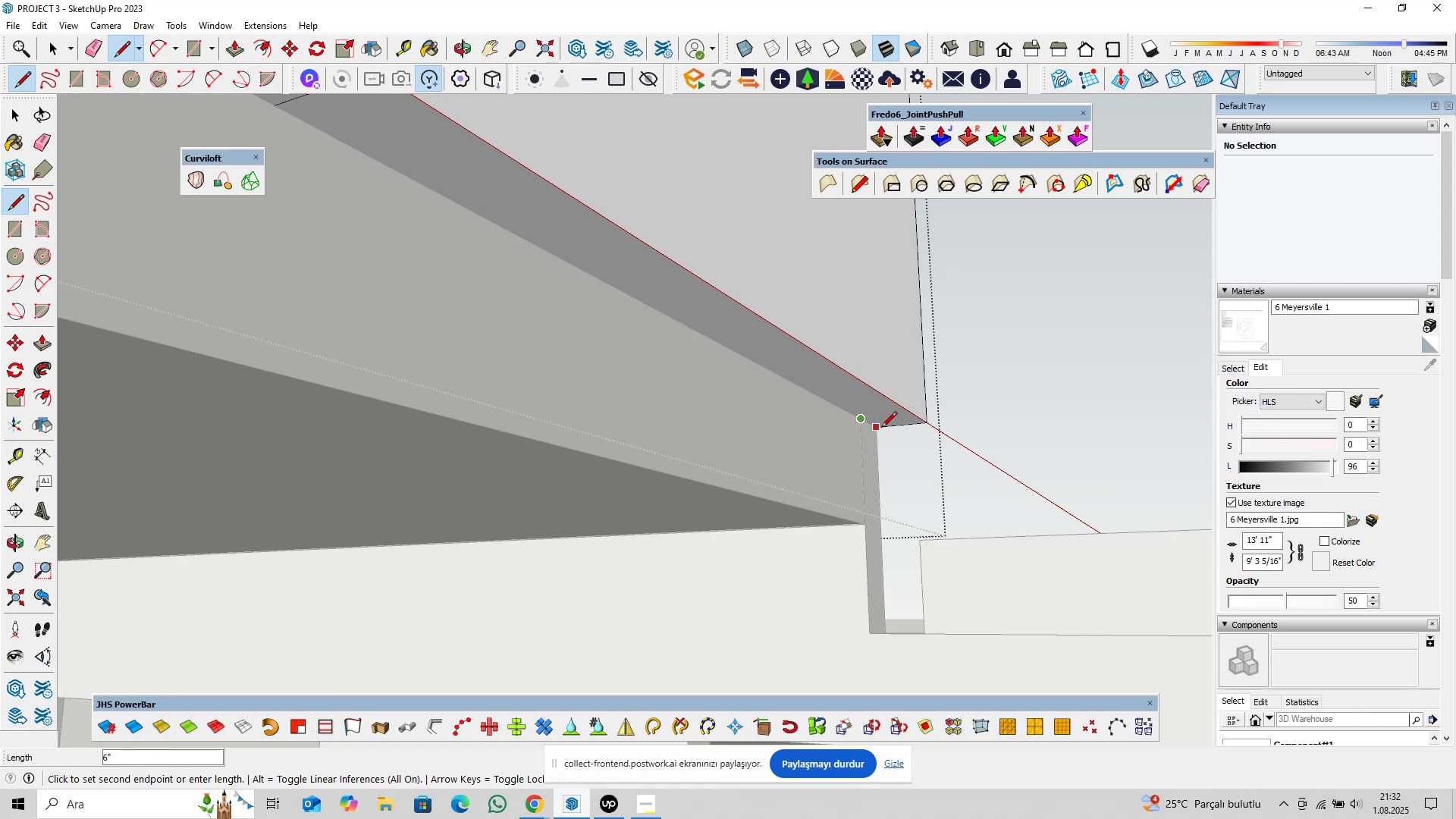 
left_click([878, 428])
 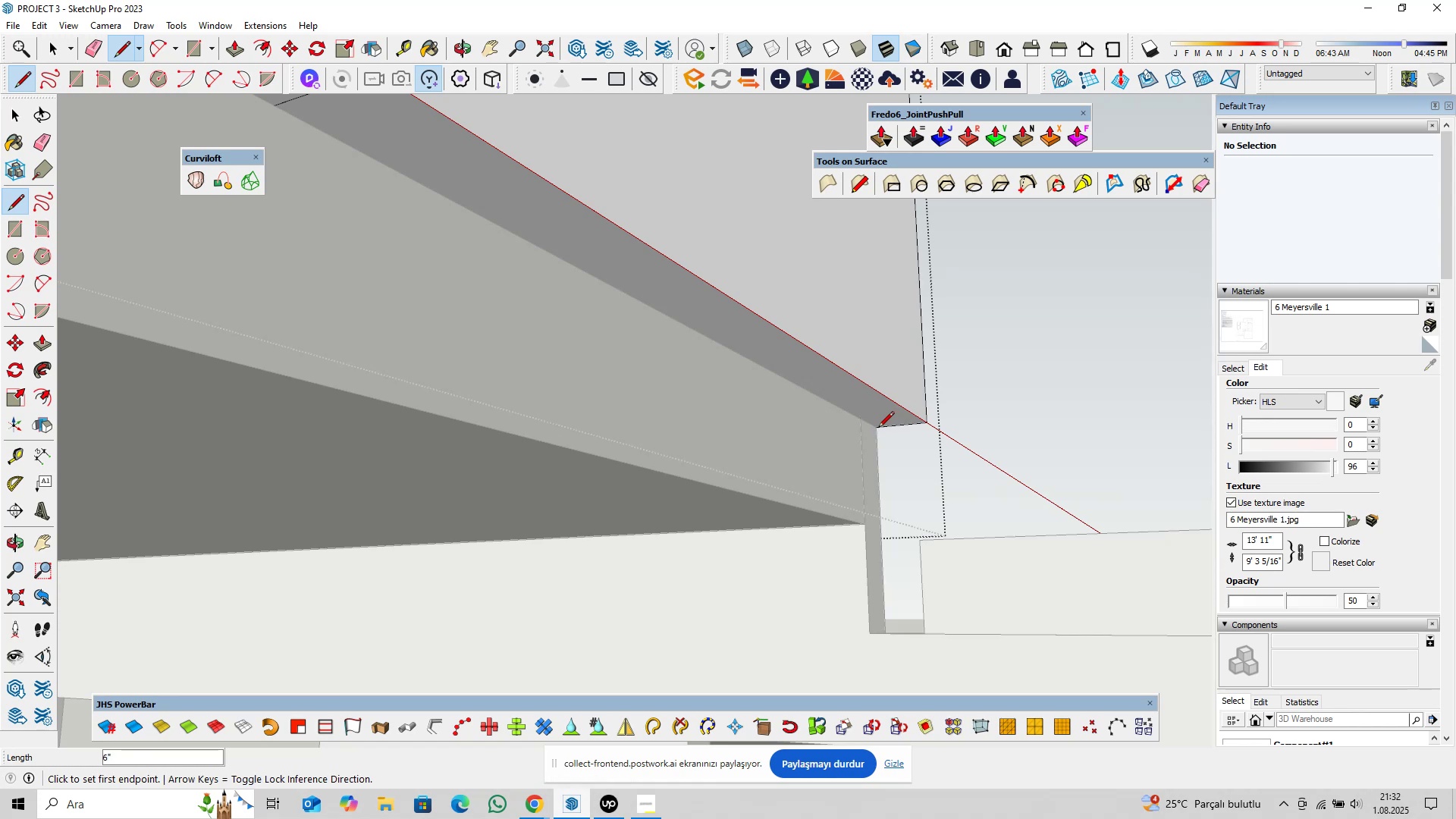 
scroll: coordinate [833, 397], scroll_direction: down, amount: 9.0
 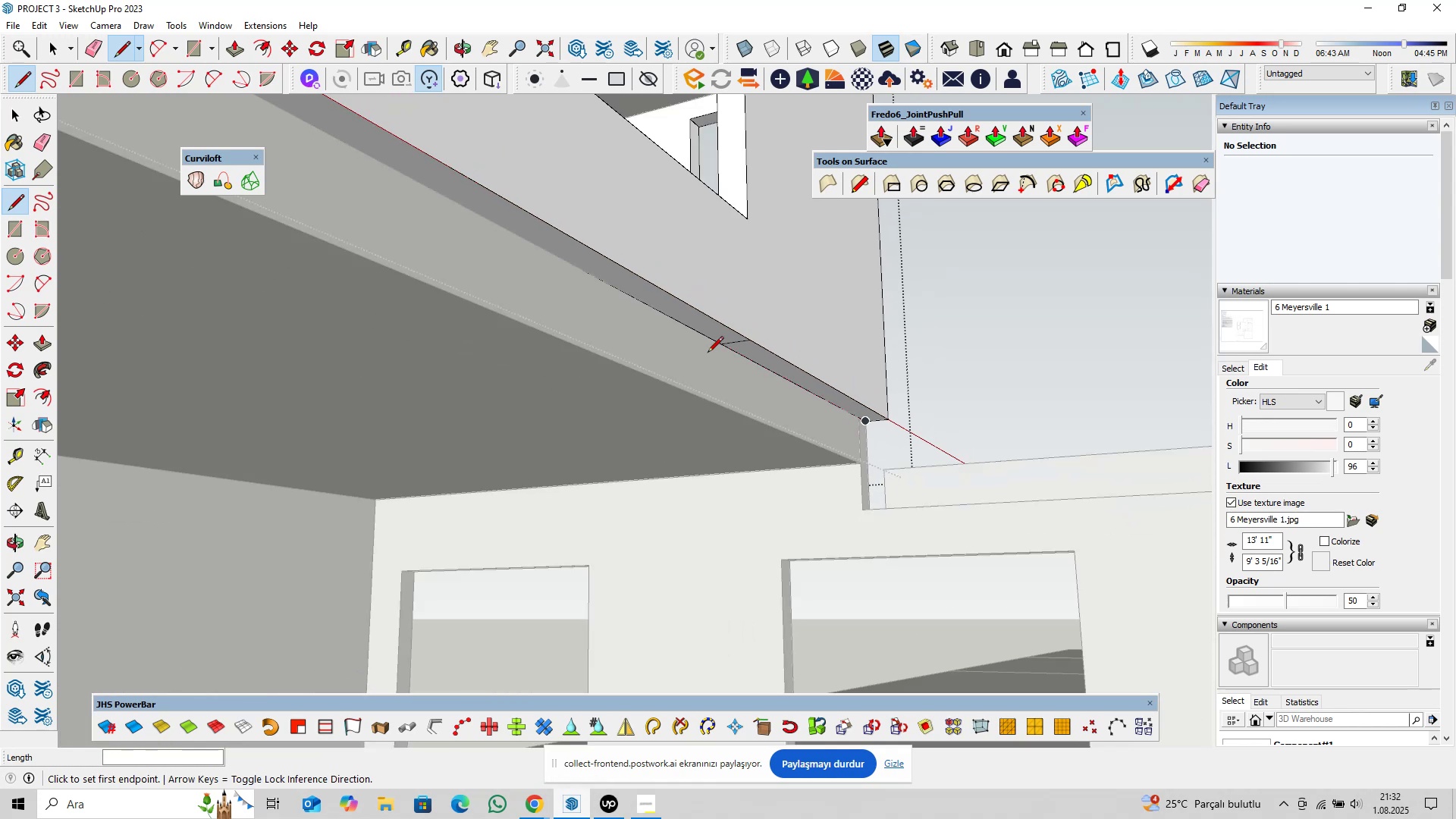 
hold_key(key=ShiftLeft, duration=0.32)
 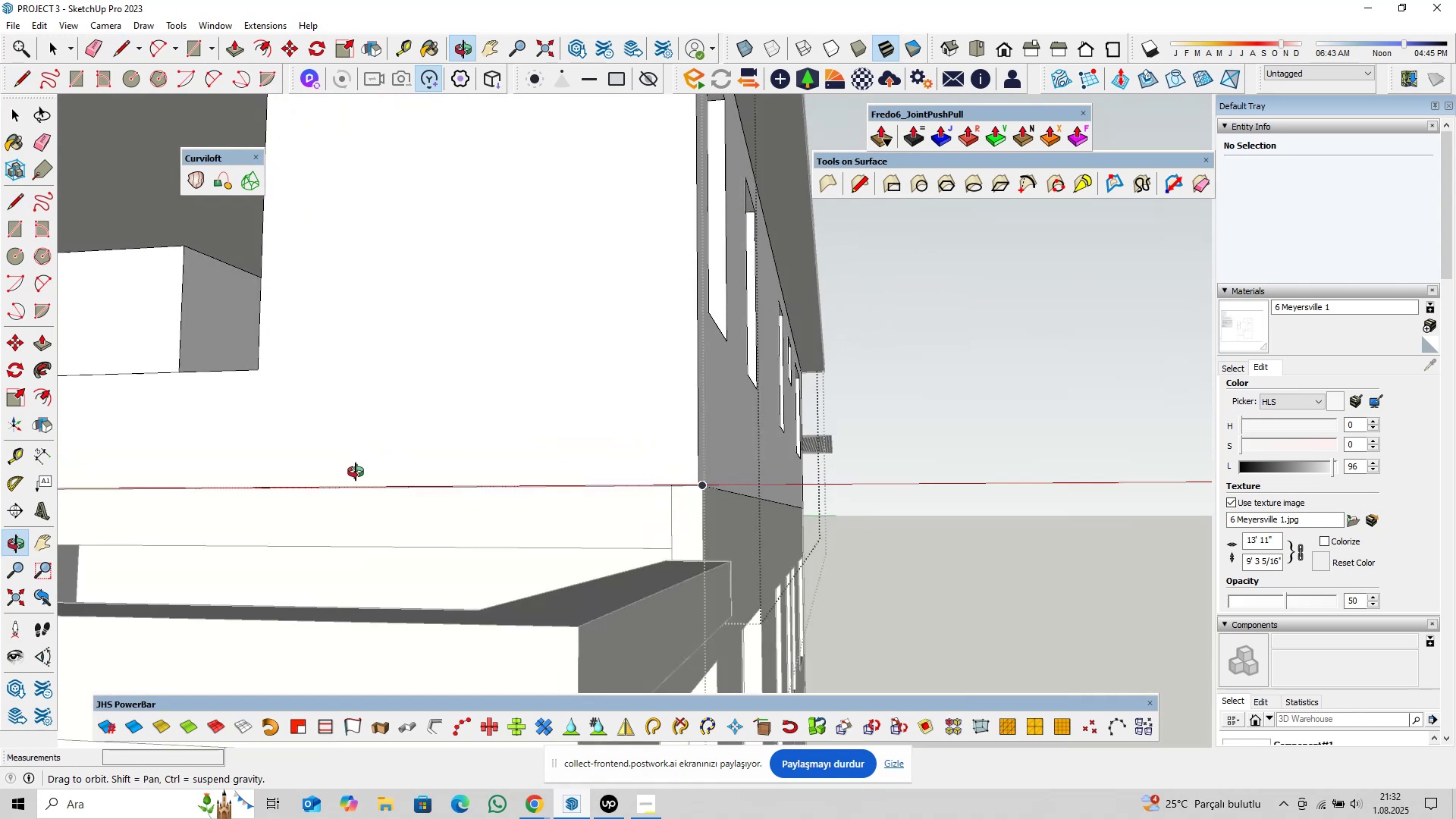 
hold_key(key=ShiftLeft, duration=0.46)
 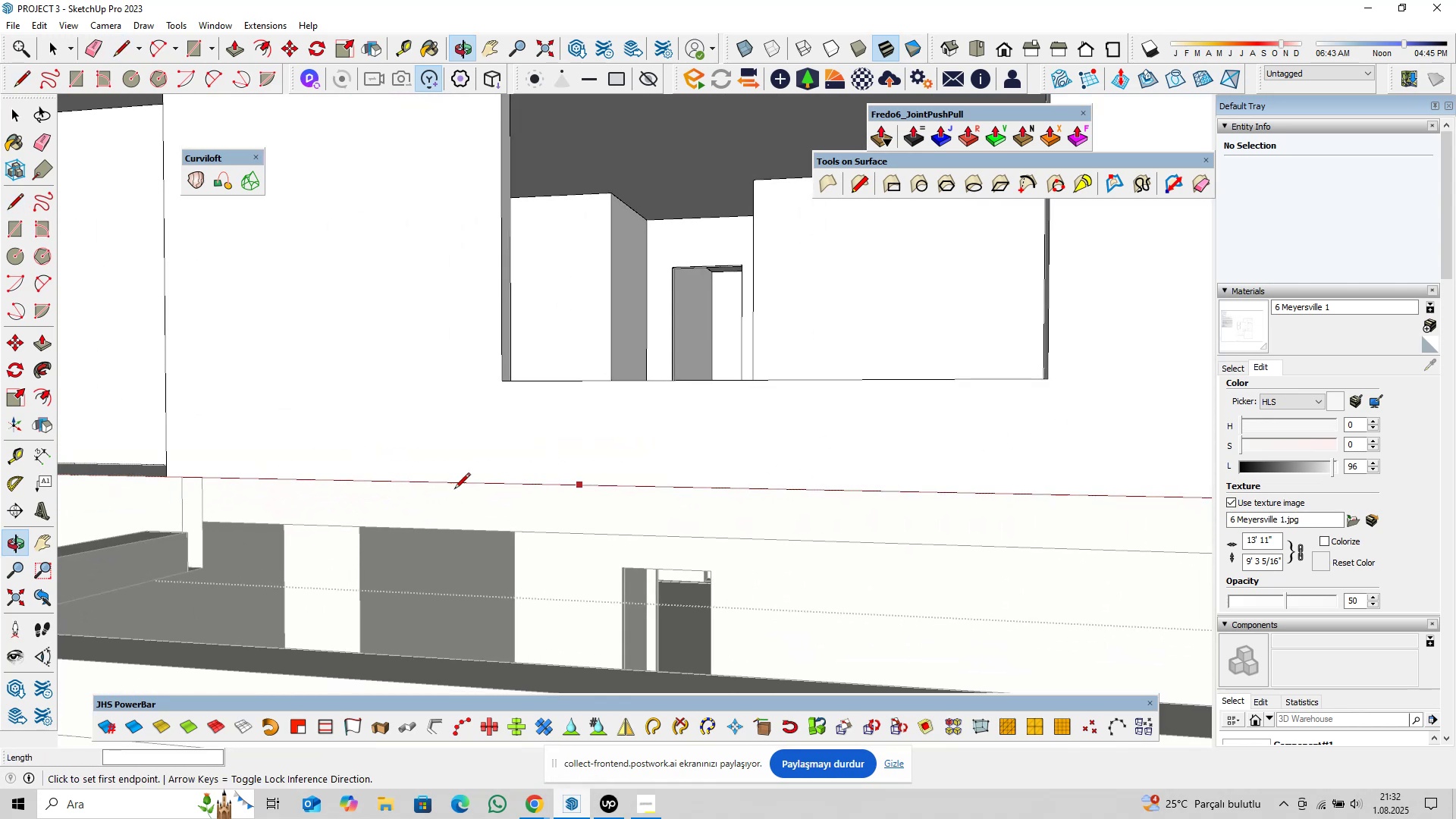 
hold_key(key=ShiftLeft, duration=0.31)
 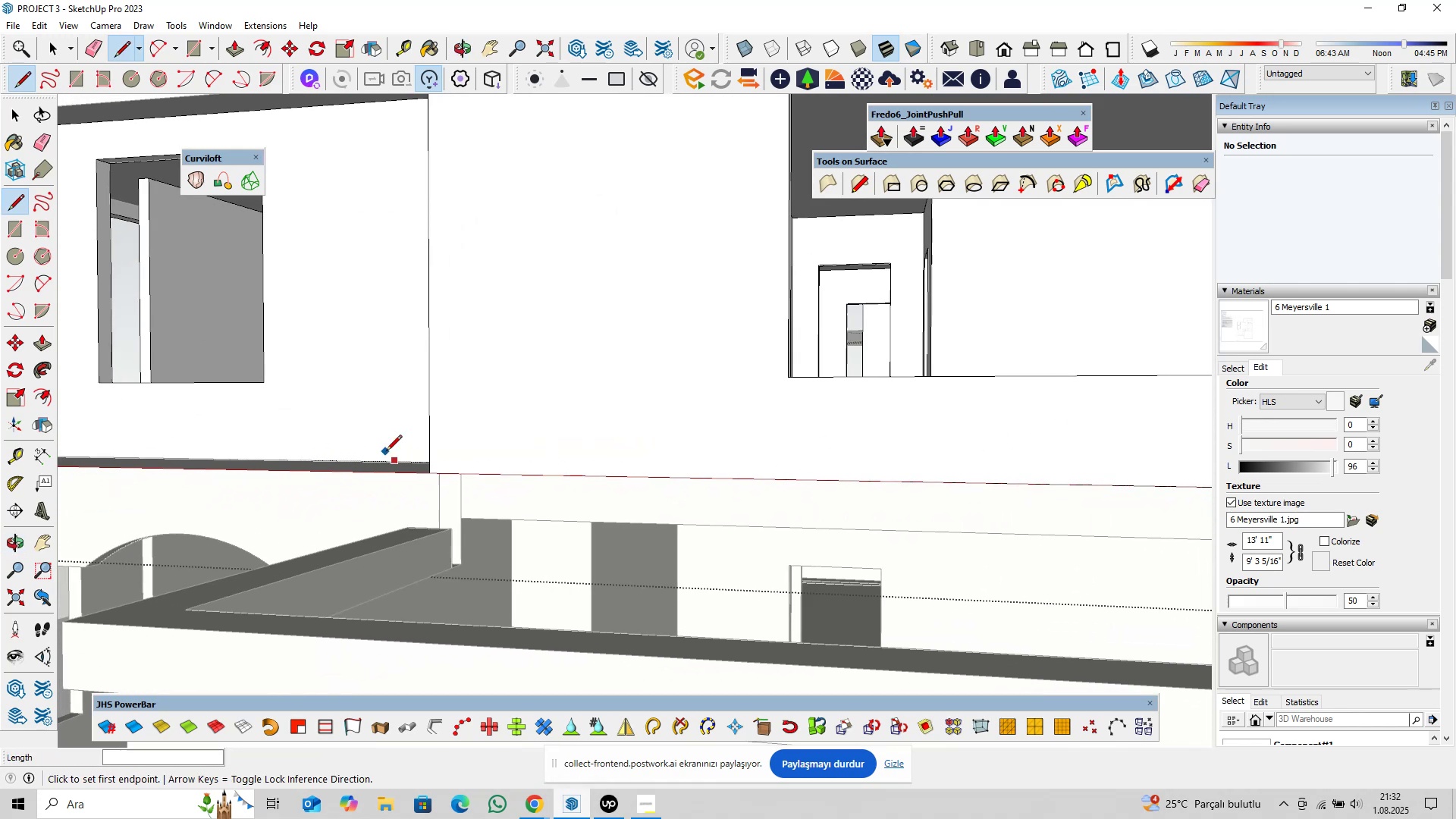 
scroll: coordinate [469, 475], scroll_direction: up, amount: 10.0
 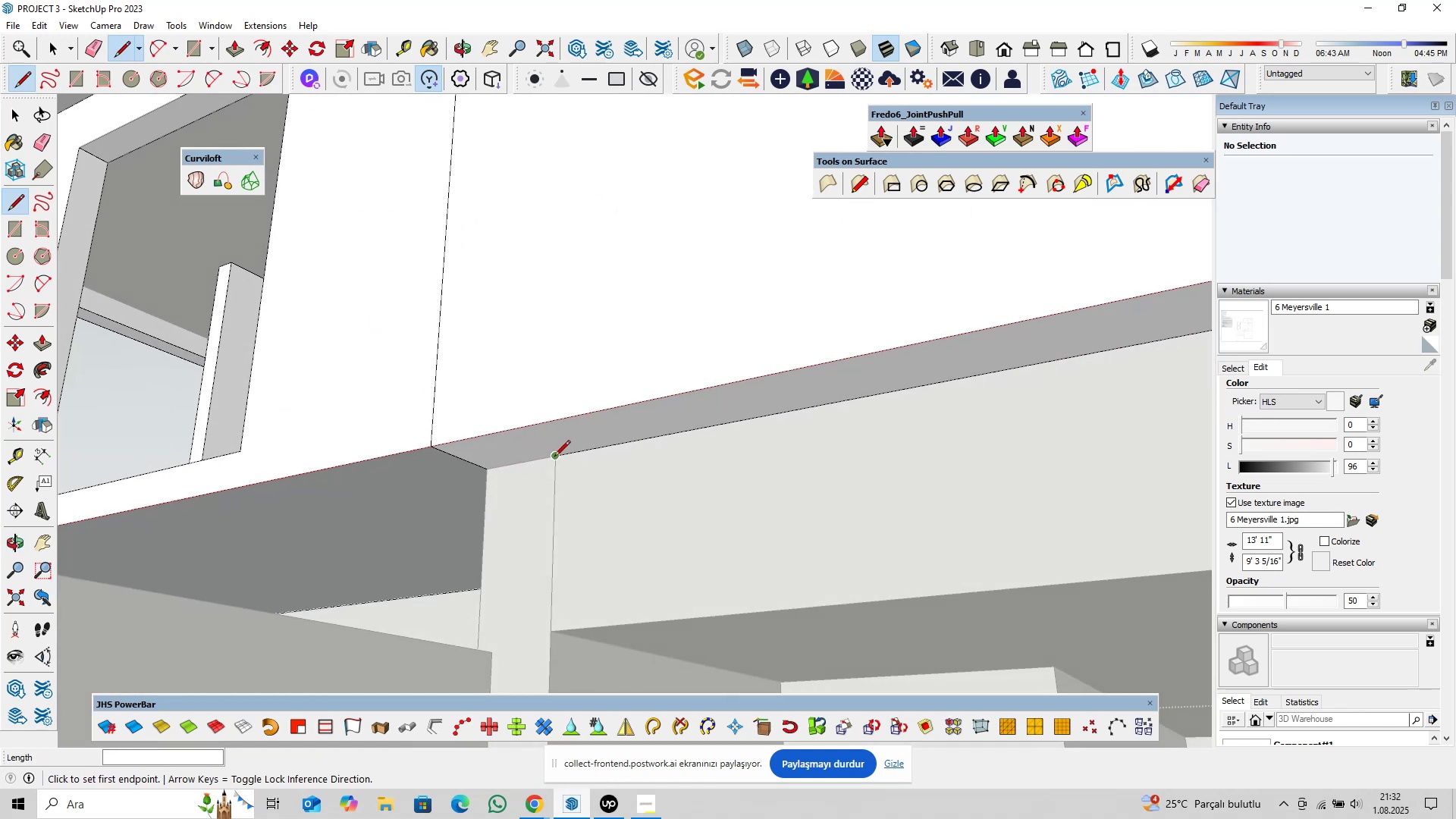 
left_click([556, 454])
 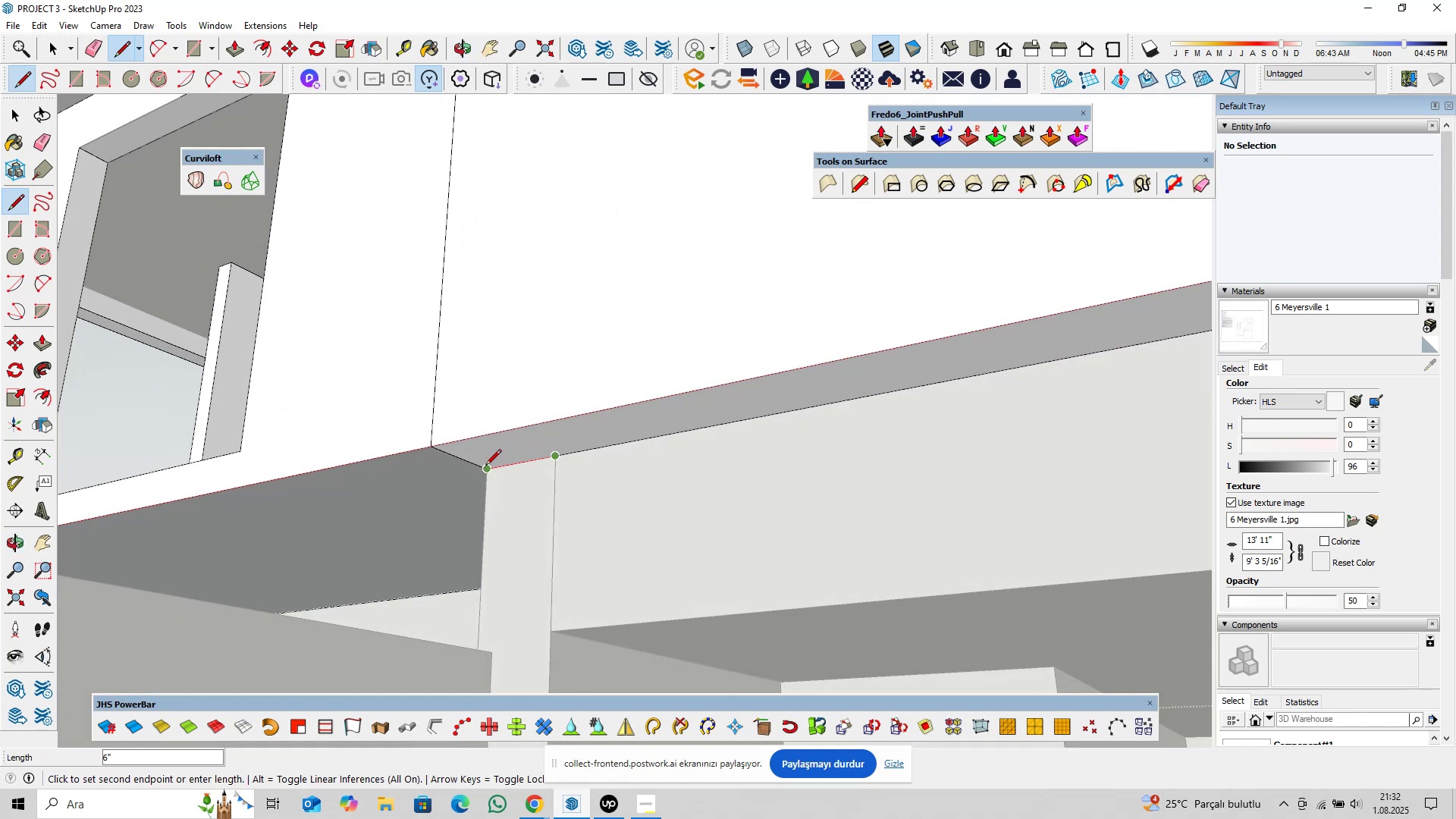 
left_click([485, 466])
 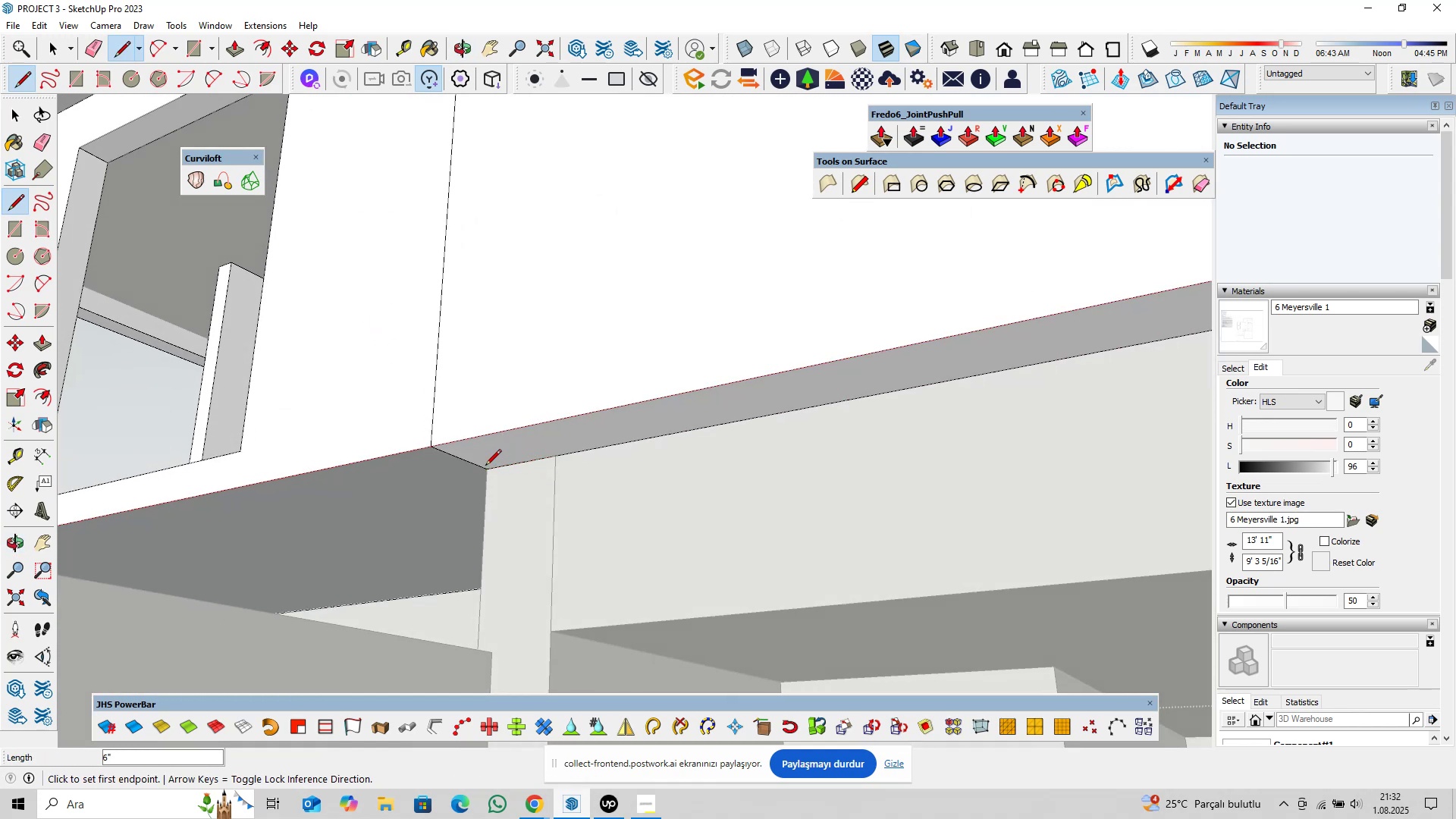 
key(Space)
 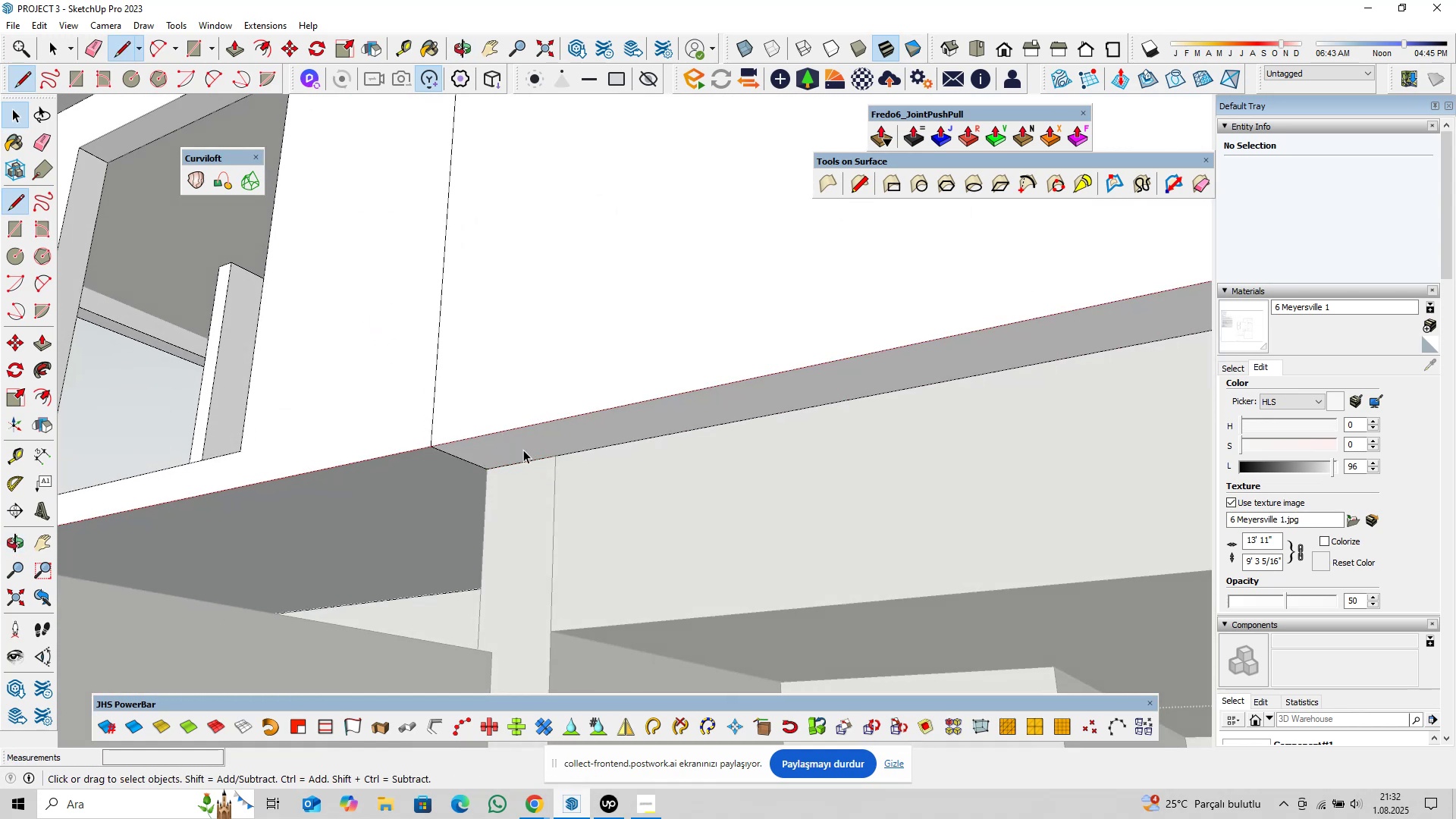 
double_click([524, 450])
 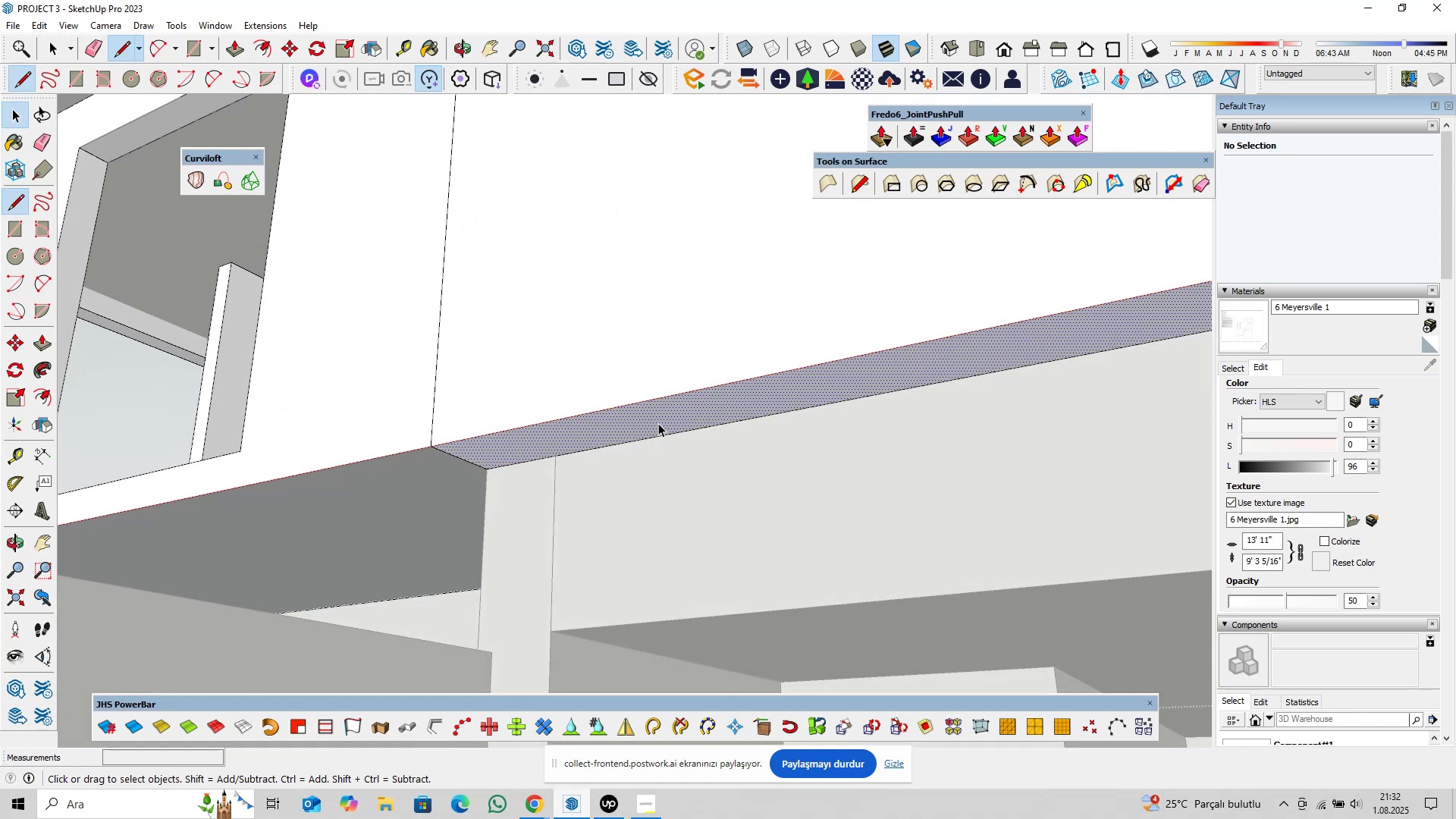 
hold_key(key=ShiftLeft, duration=0.34)
 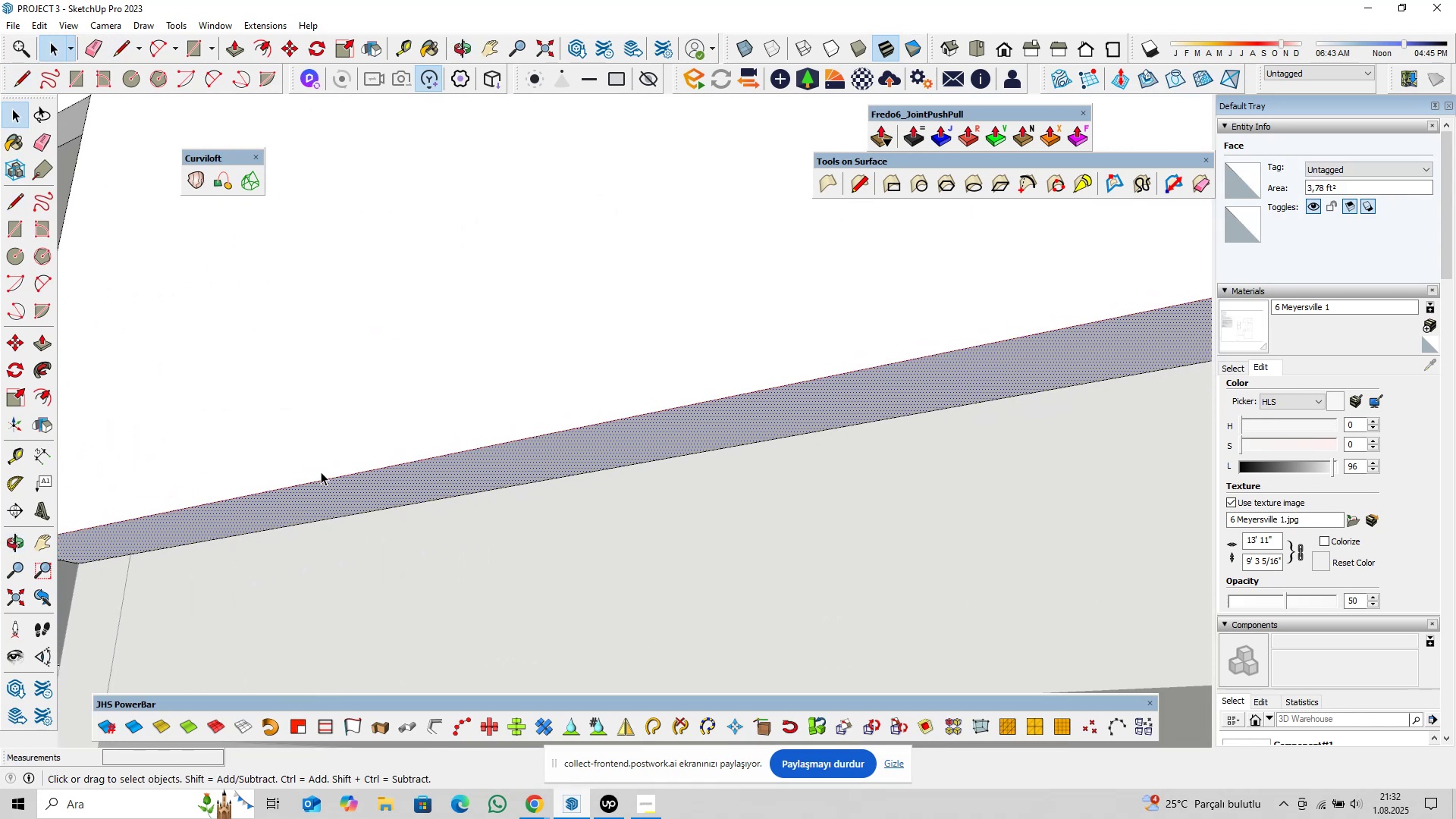 
scroll: coordinate [356, 482], scroll_direction: down, amount: 6.0
 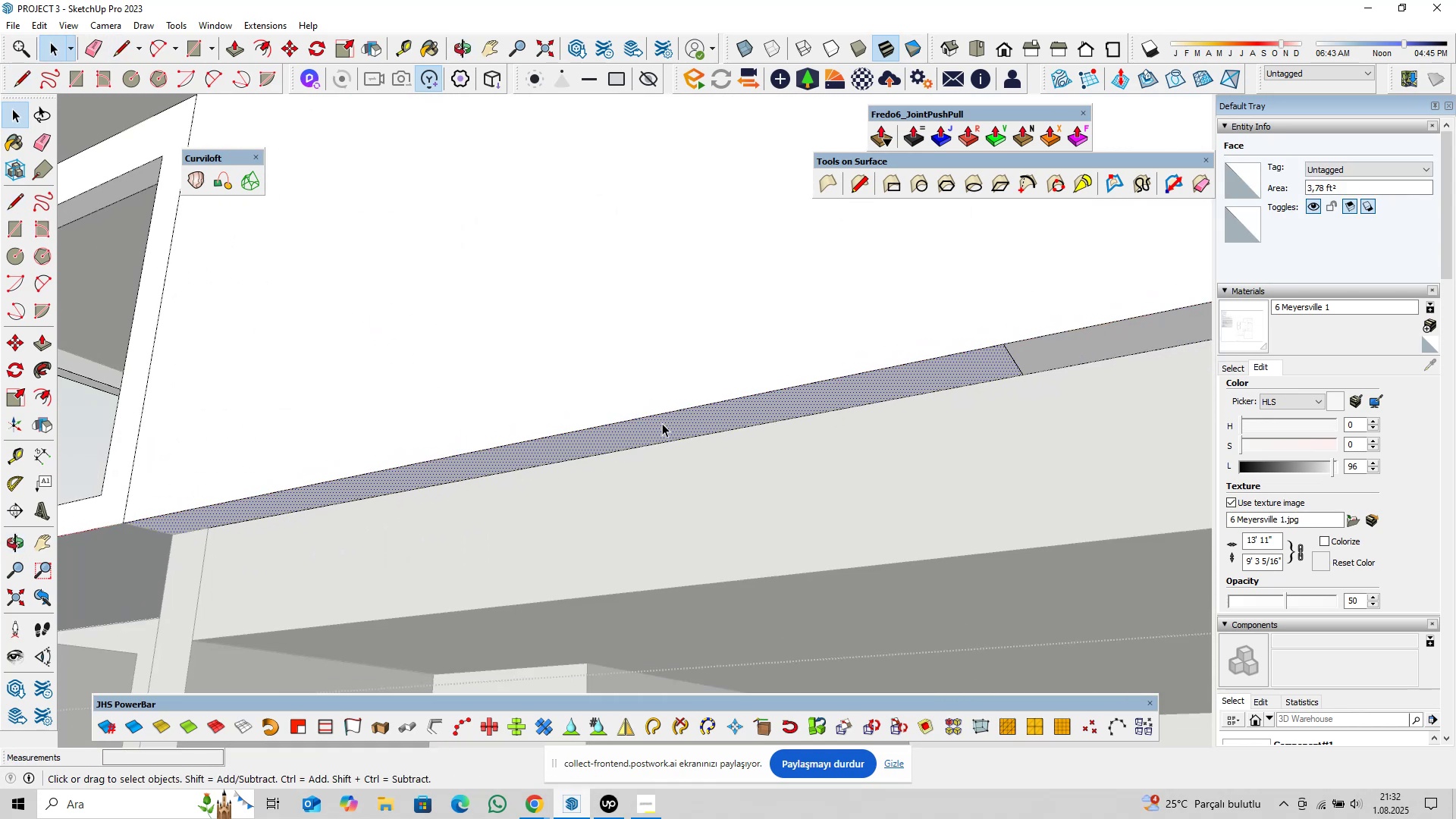 
hold_key(key=ShiftLeft, duration=0.33)
 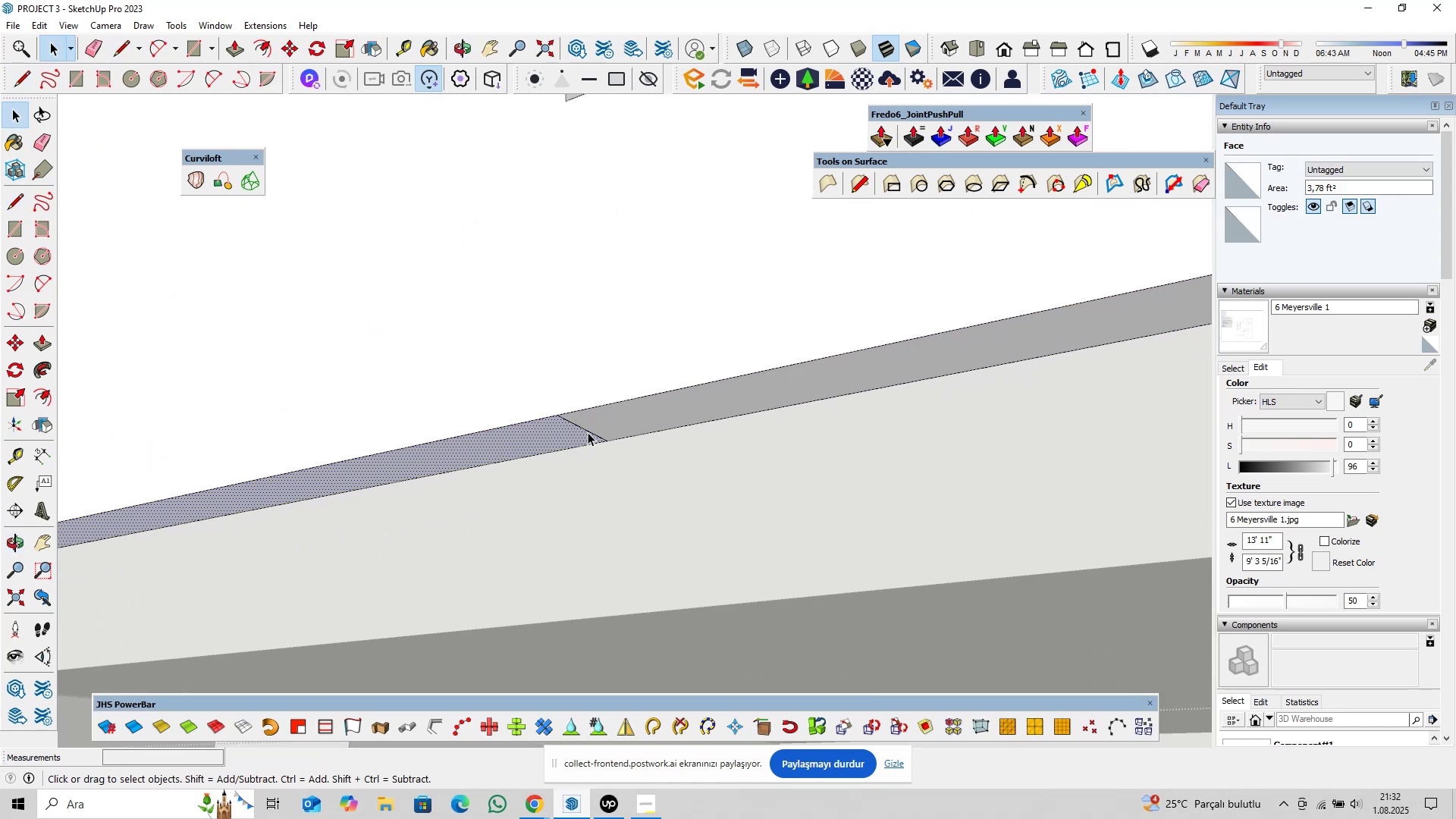 
left_click([588, 432])
 